 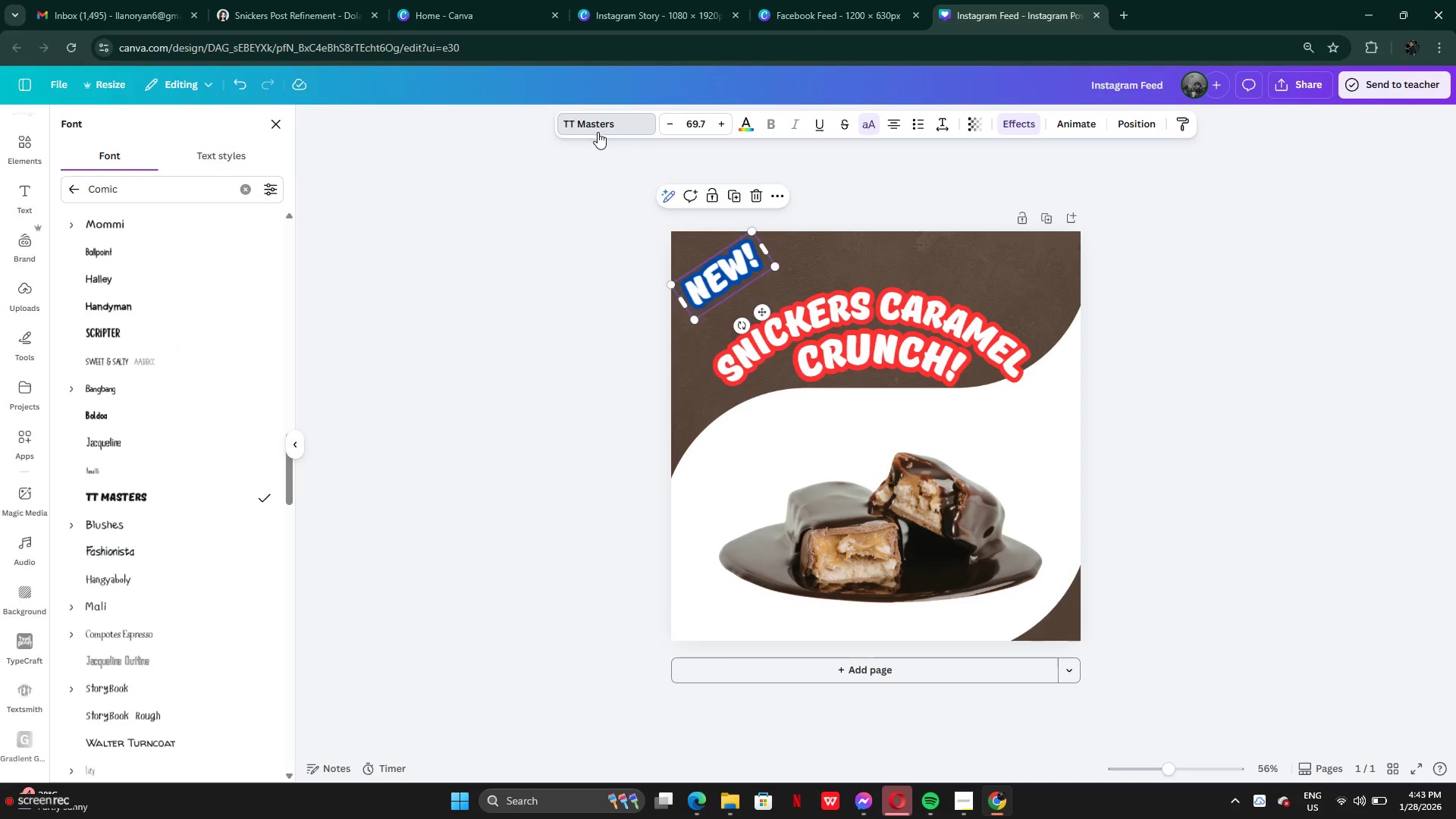 
left_click([109, 229])
 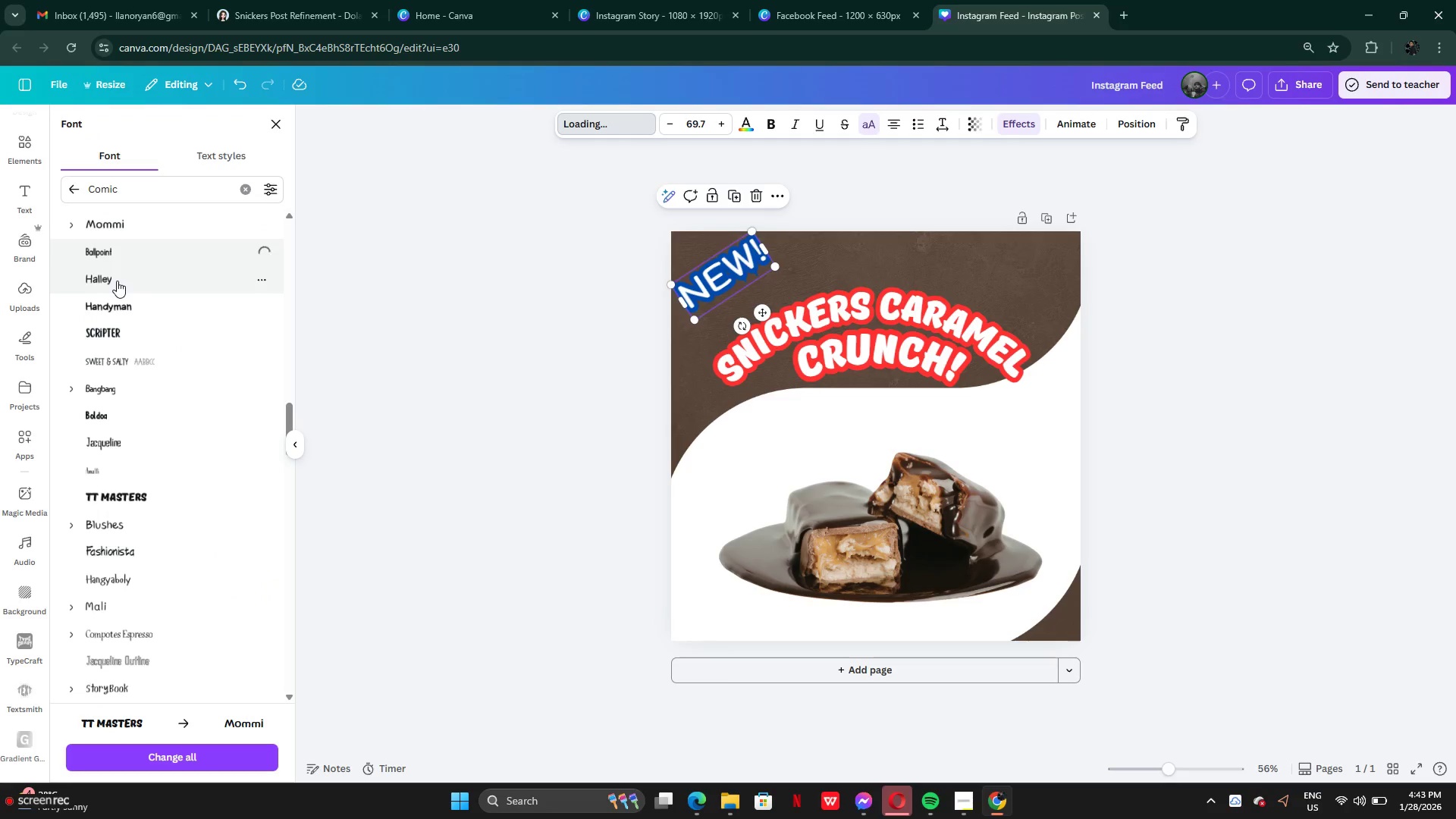 
wait(10.16)
 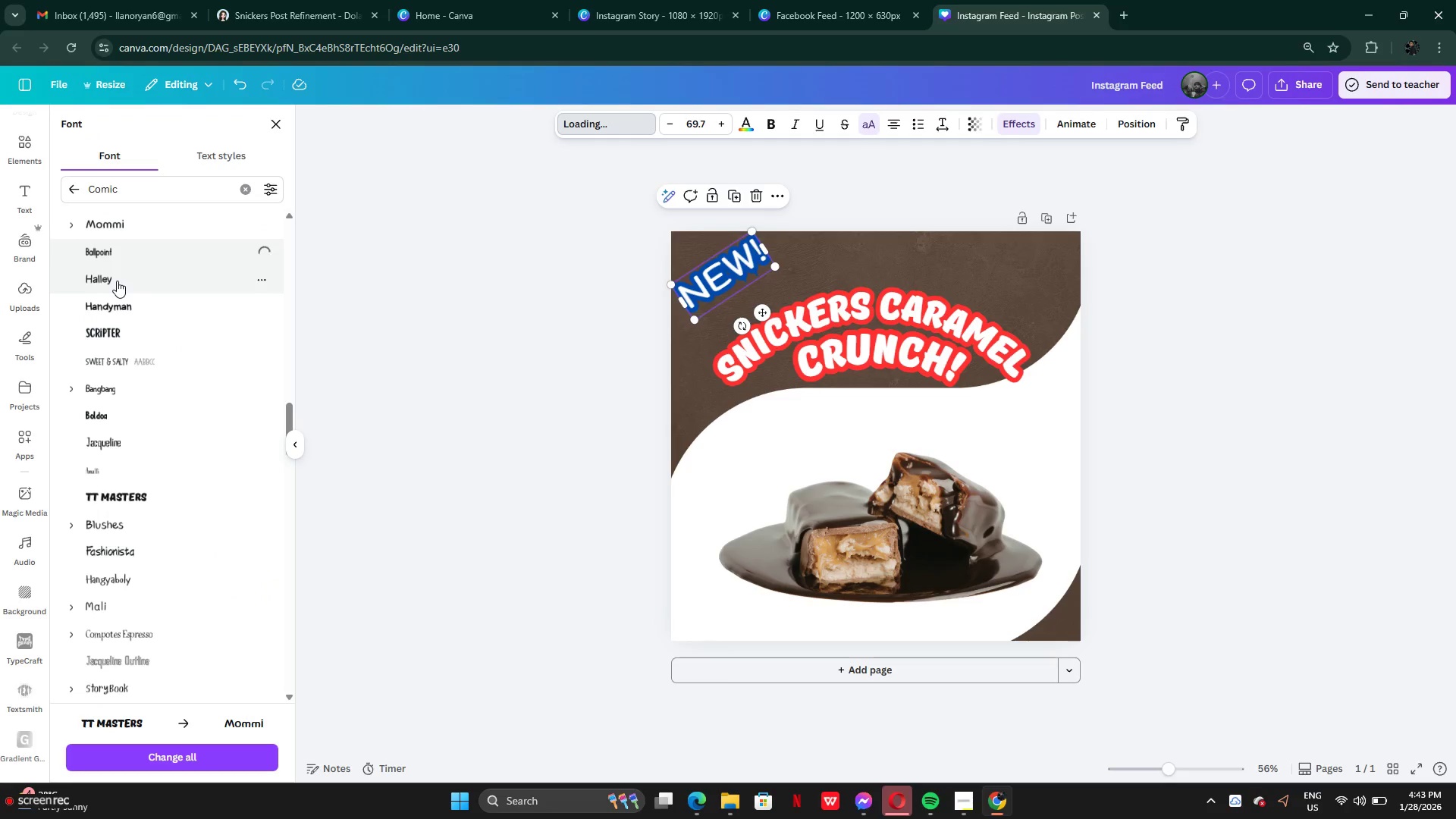 
left_click_drag(start_coordinate=[737, 268], to_coordinate=[882, 277])
 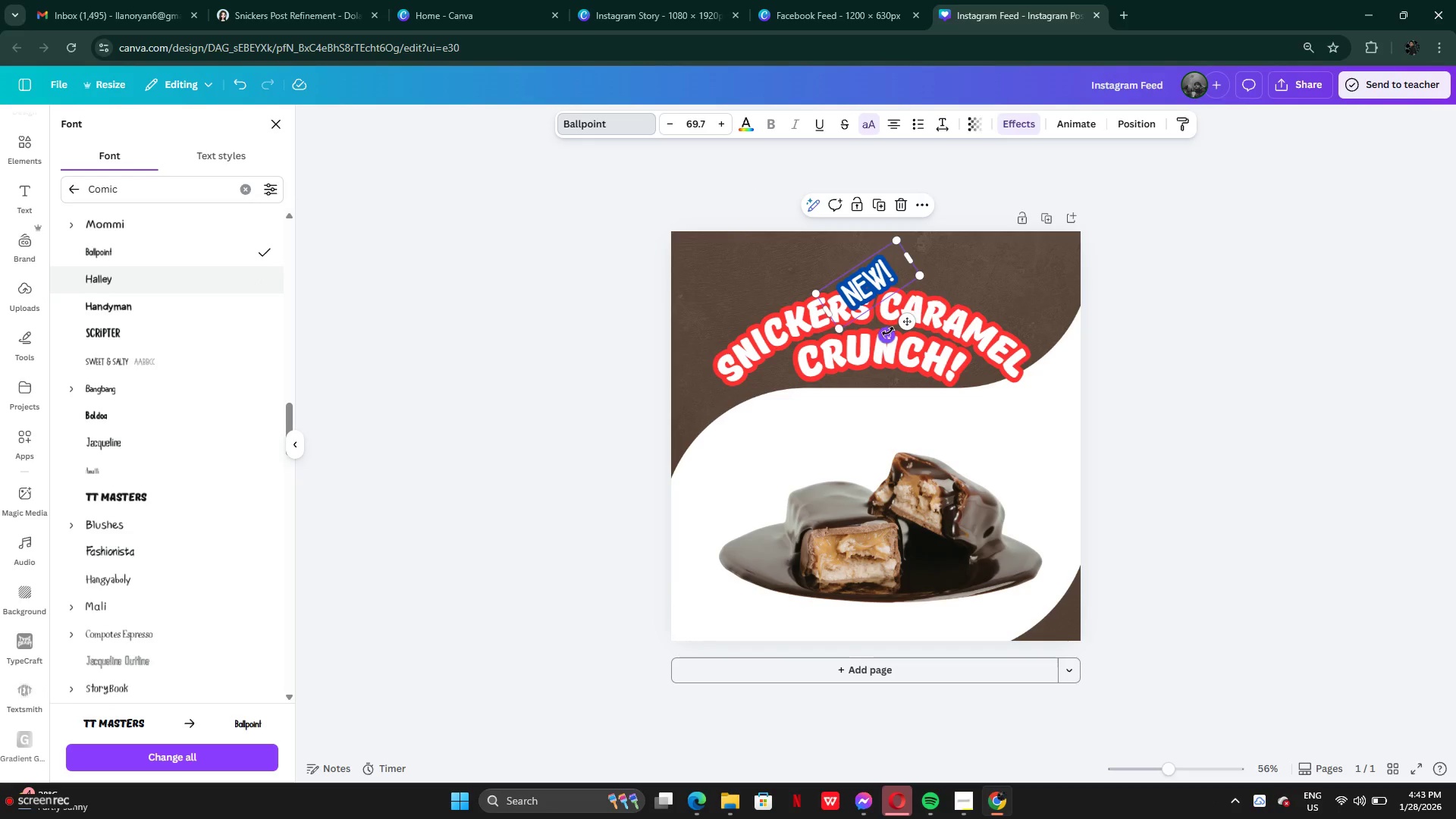 
left_click_drag(start_coordinate=[888, 331], to_coordinate=[868, 311])
 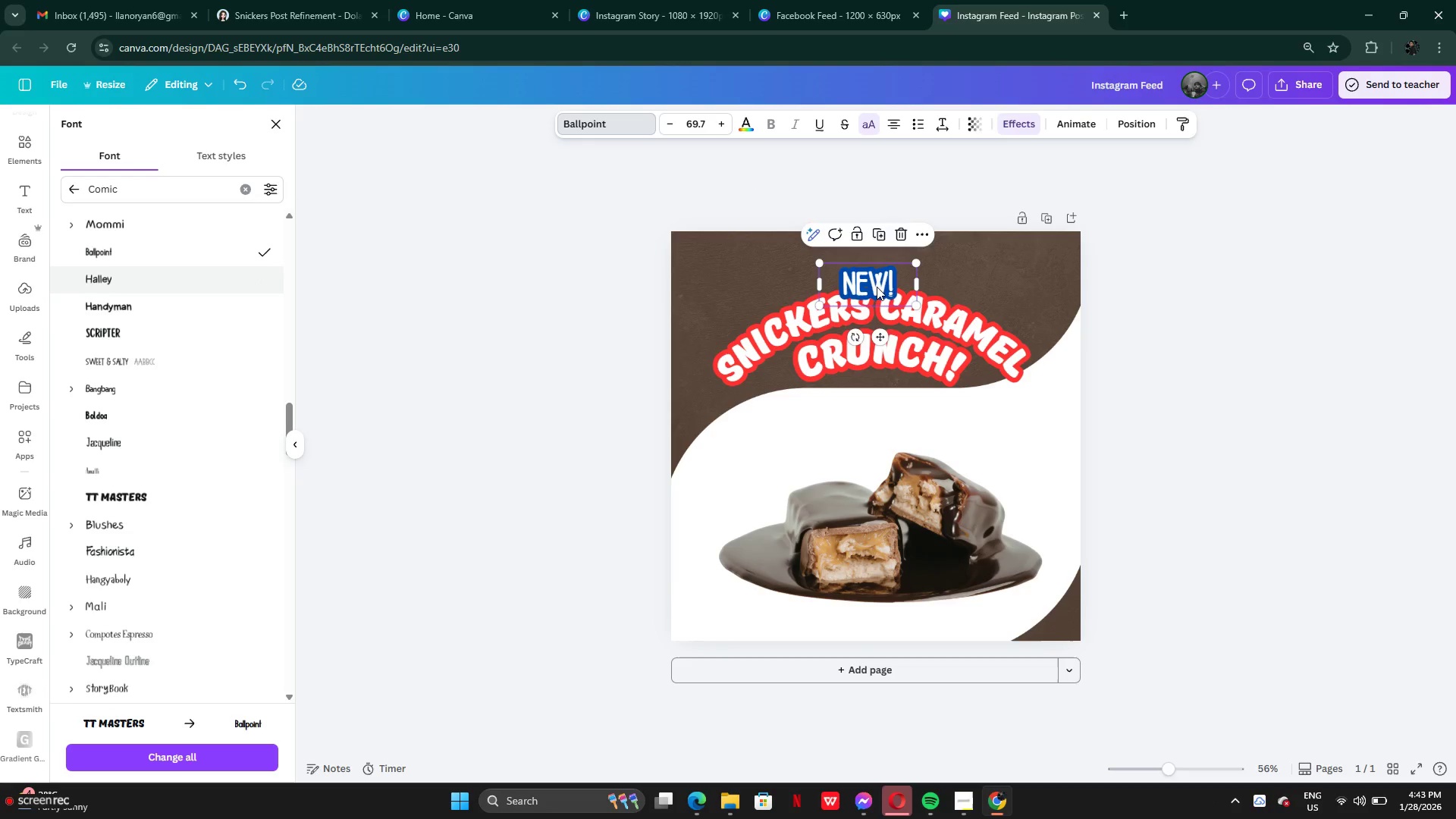 
left_click_drag(start_coordinate=[877, 288], to_coordinate=[708, 253])
 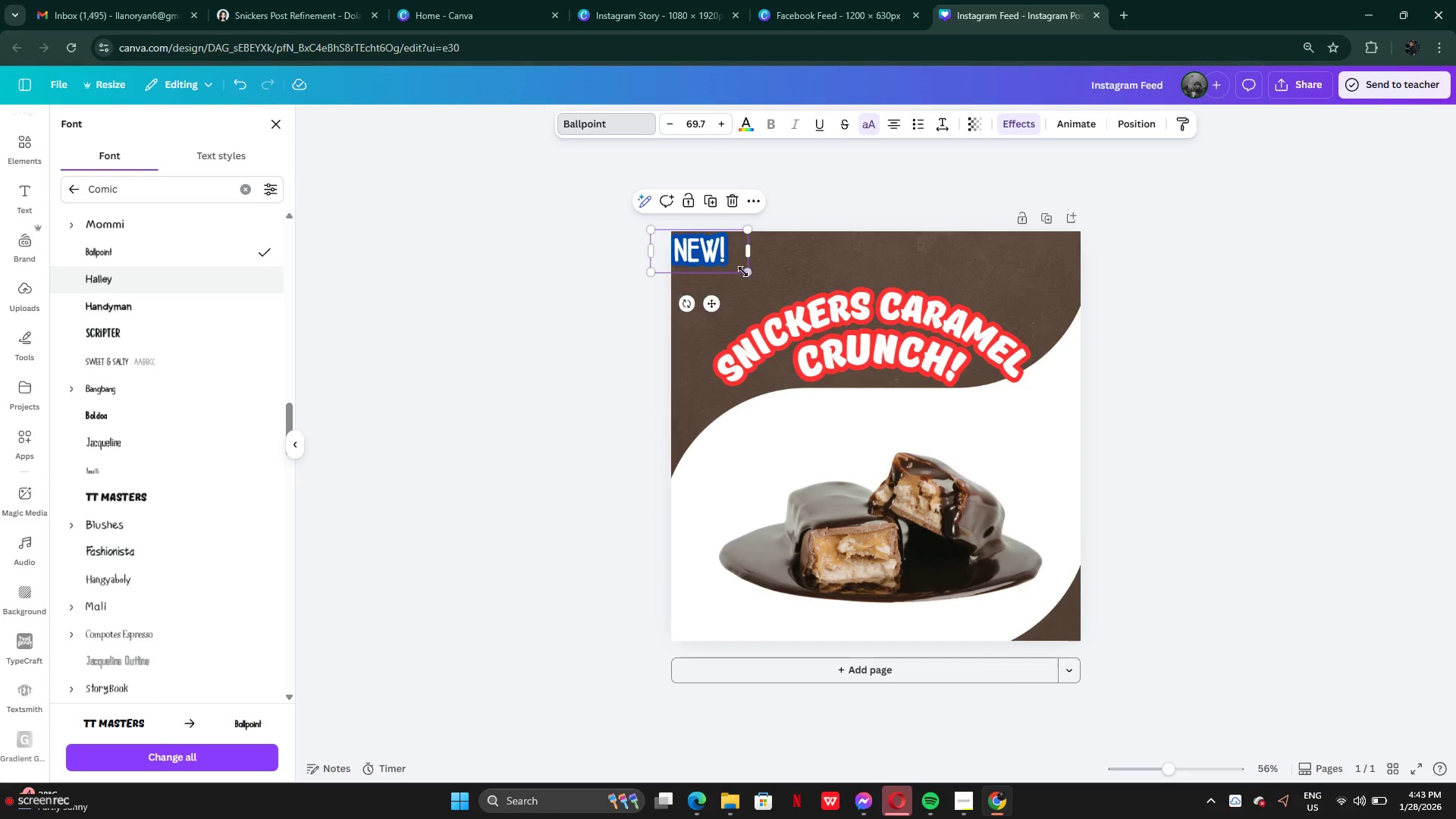 
left_click_drag(start_coordinate=[744, 271], to_coordinate=[781, 281])
 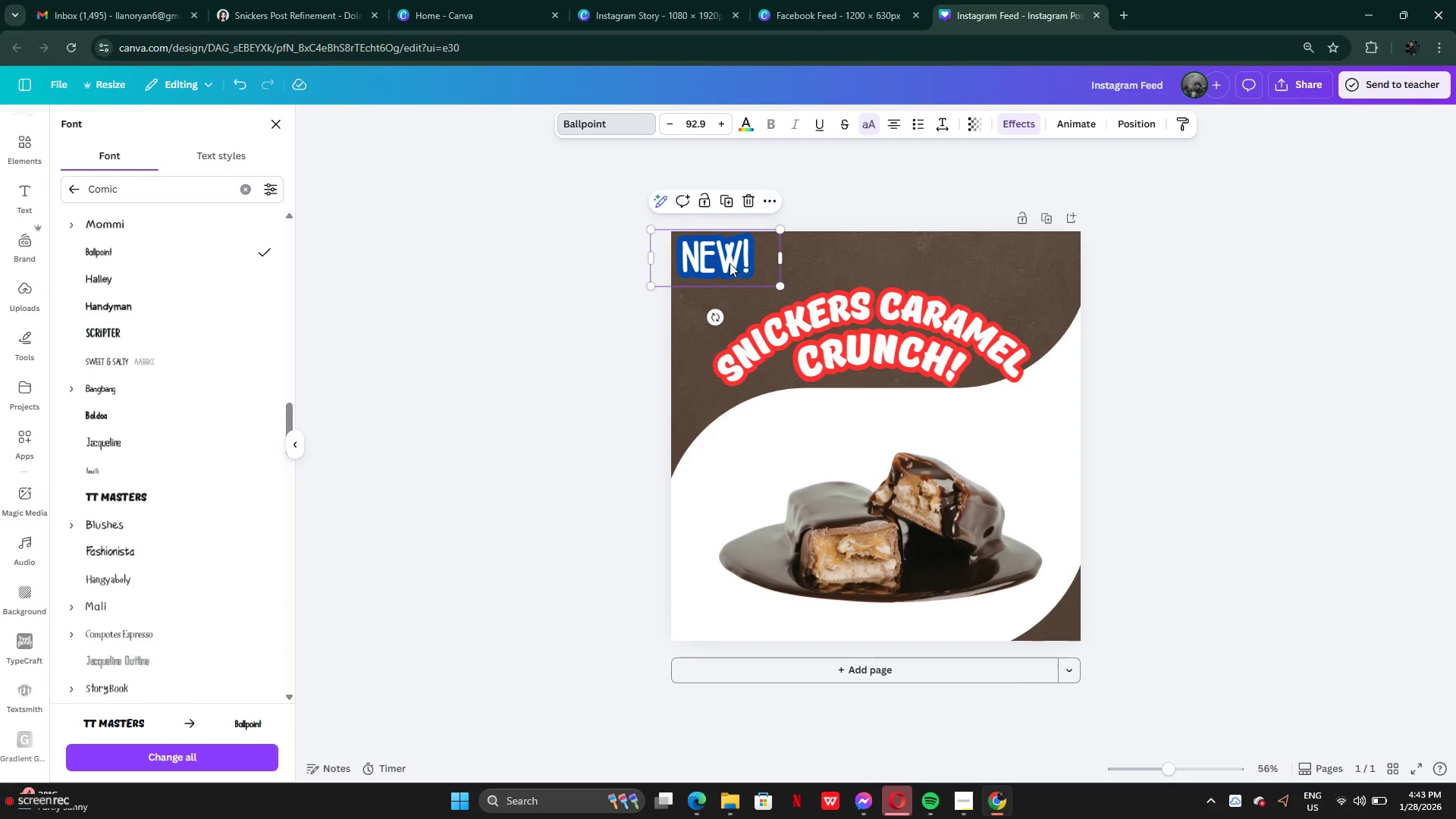 
left_click_drag(start_coordinate=[733, 265], to_coordinate=[733, 273])
 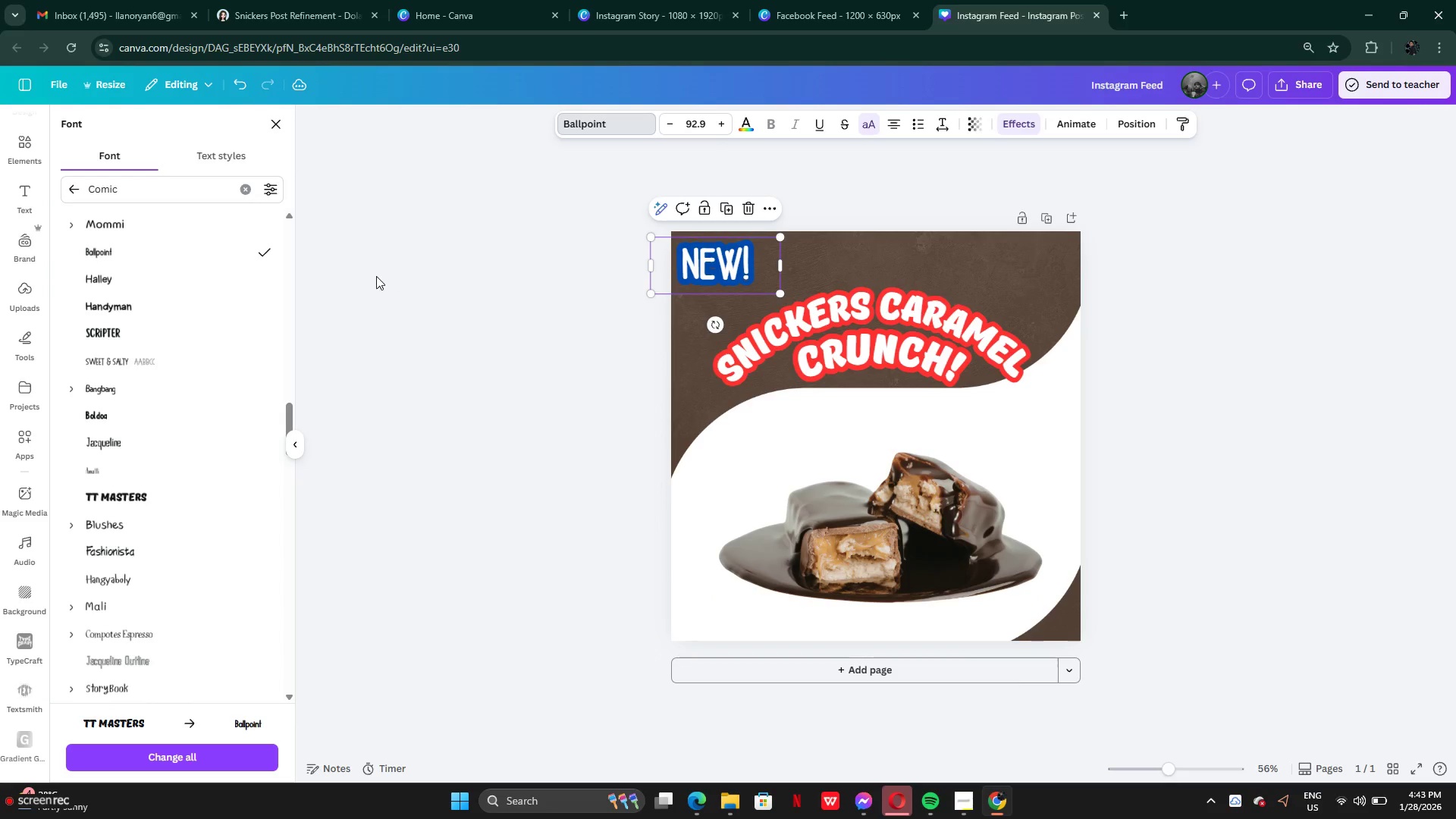 
left_click([376, 276])
 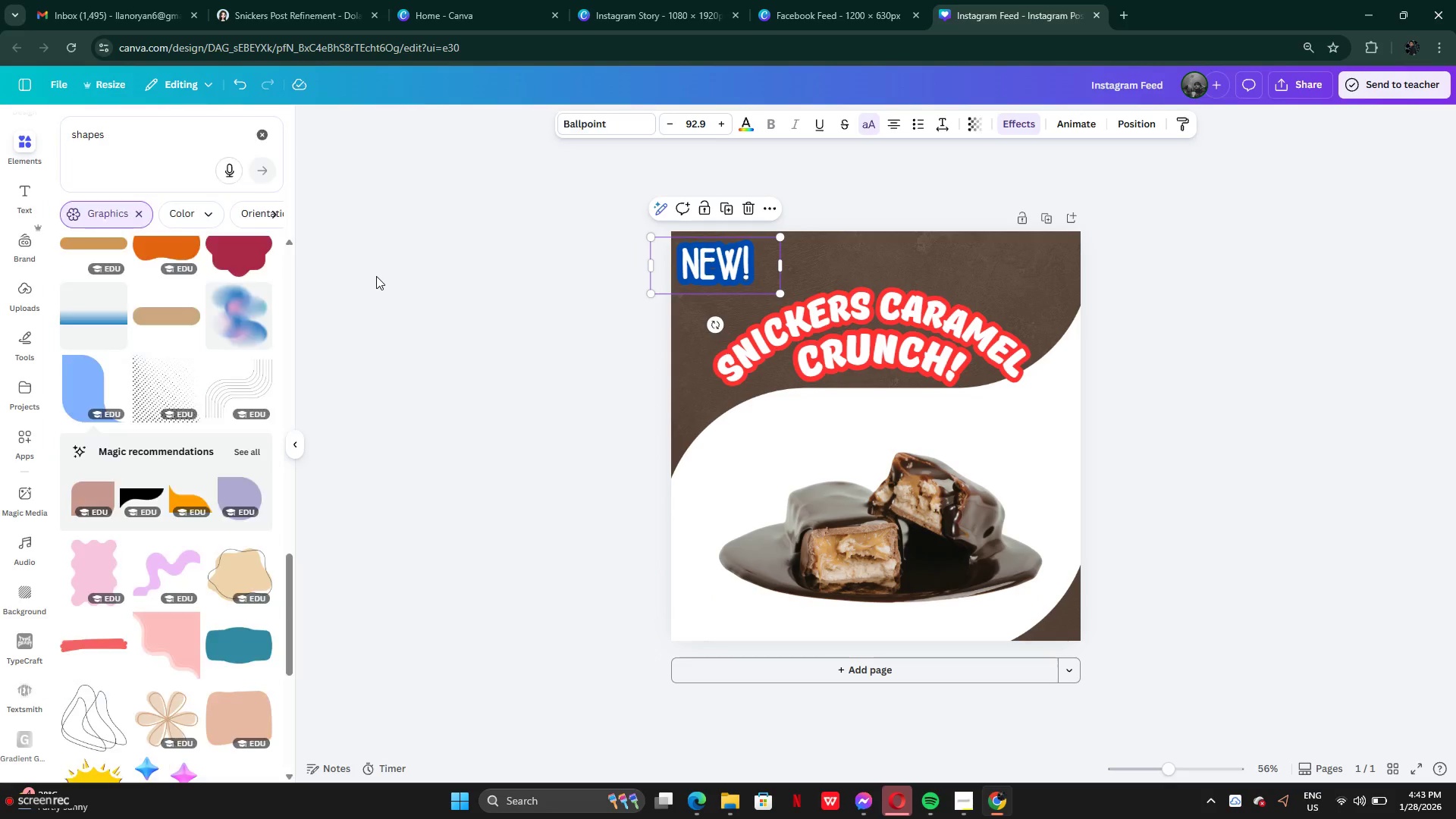 
left_click([376, 276])
 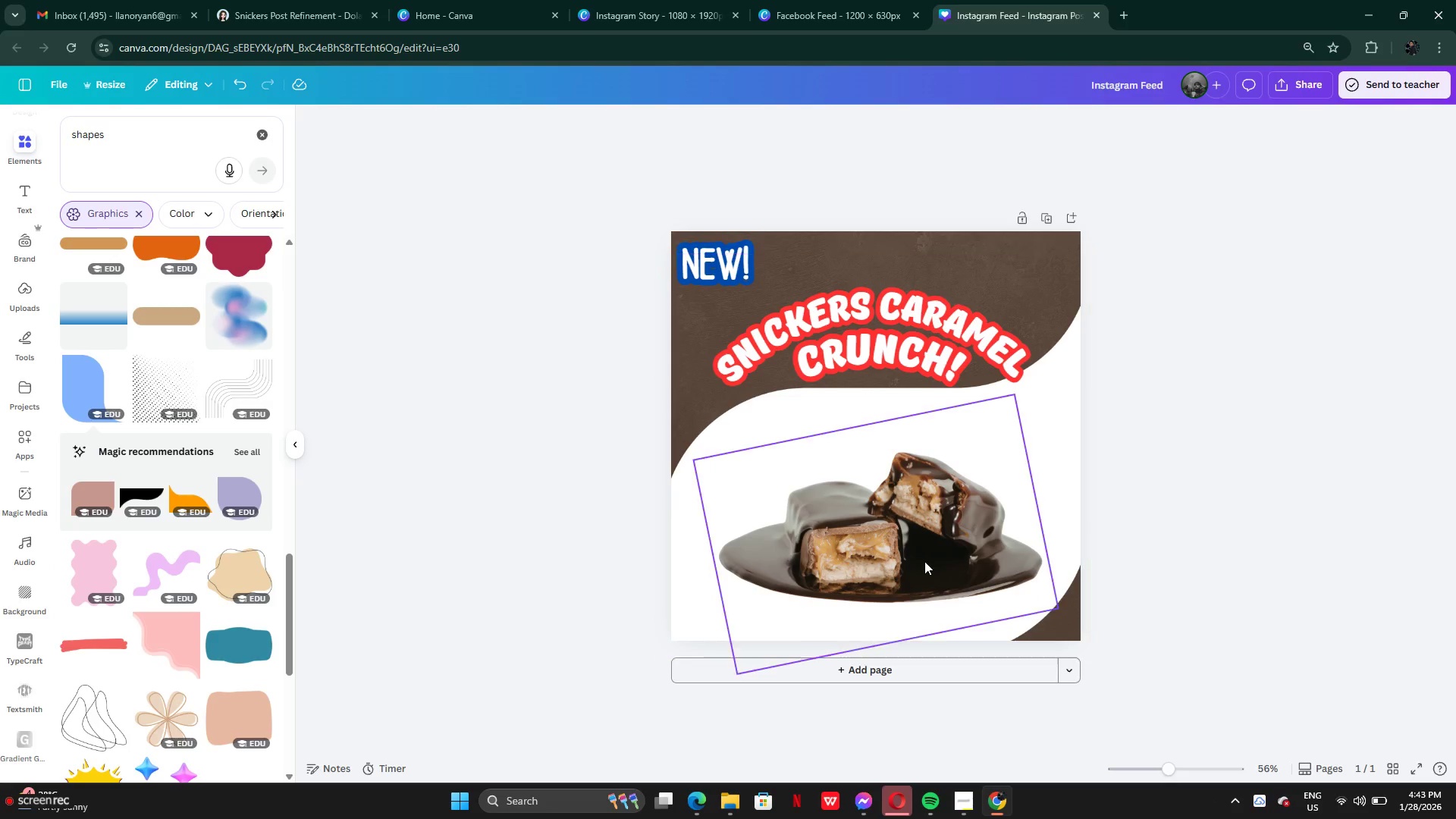 
left_click_drag(start_coordinate=[921, 551], to_coordinate=[918, 547])
 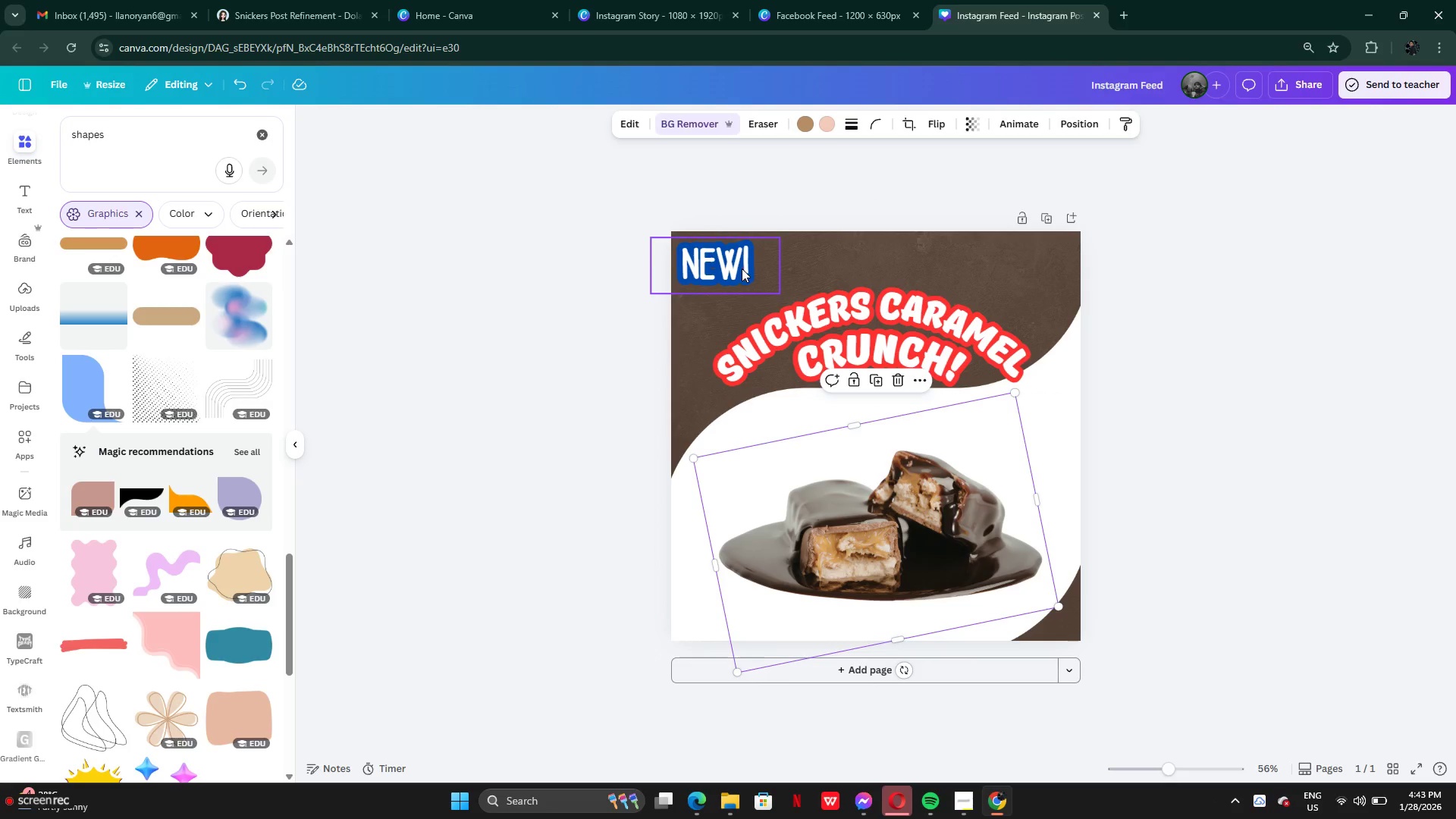 
left_click_drag(start_coordinate=[742, 268], to_coordinate=[910, 268])
 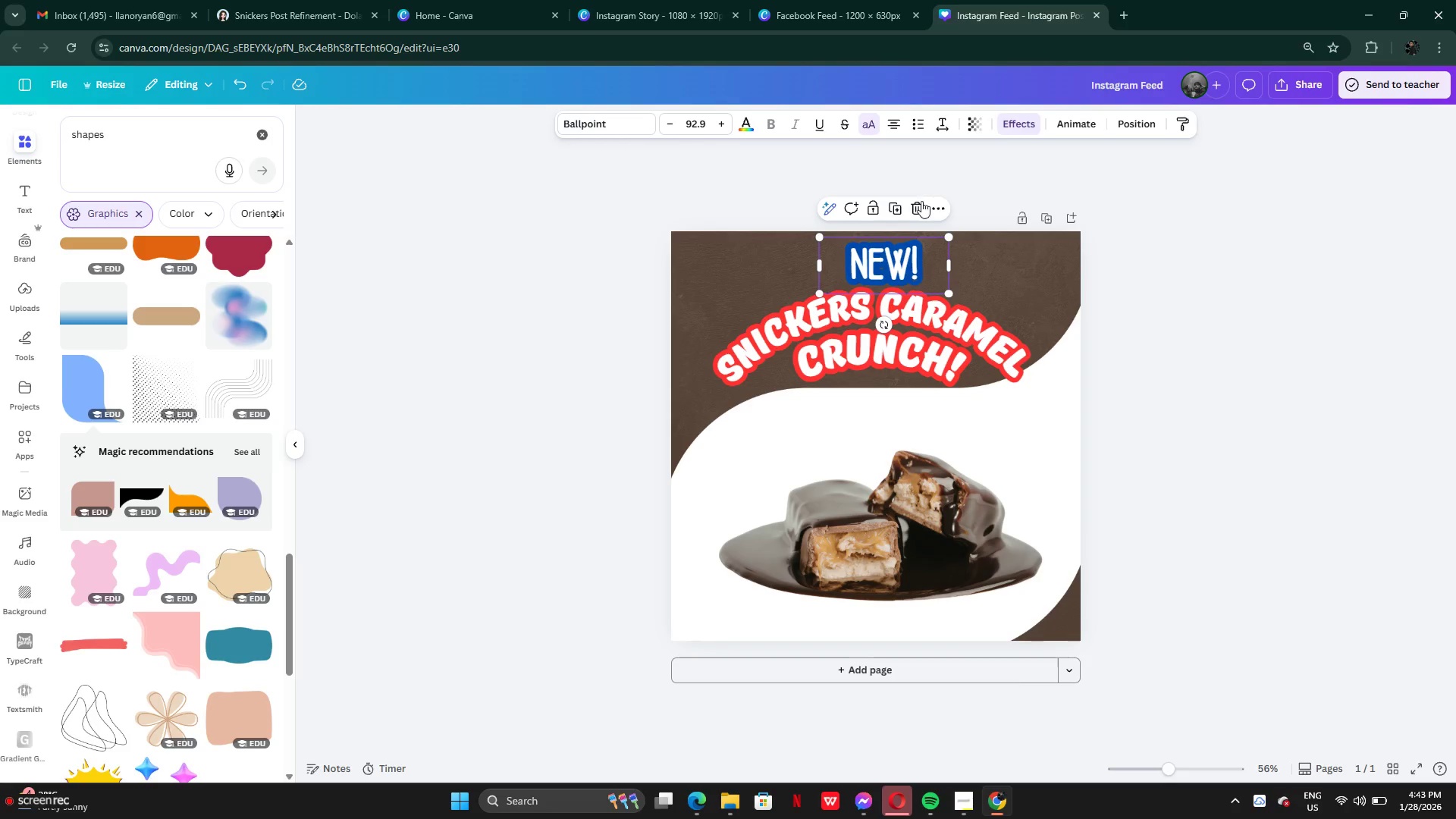 
left_click([921, 207])
 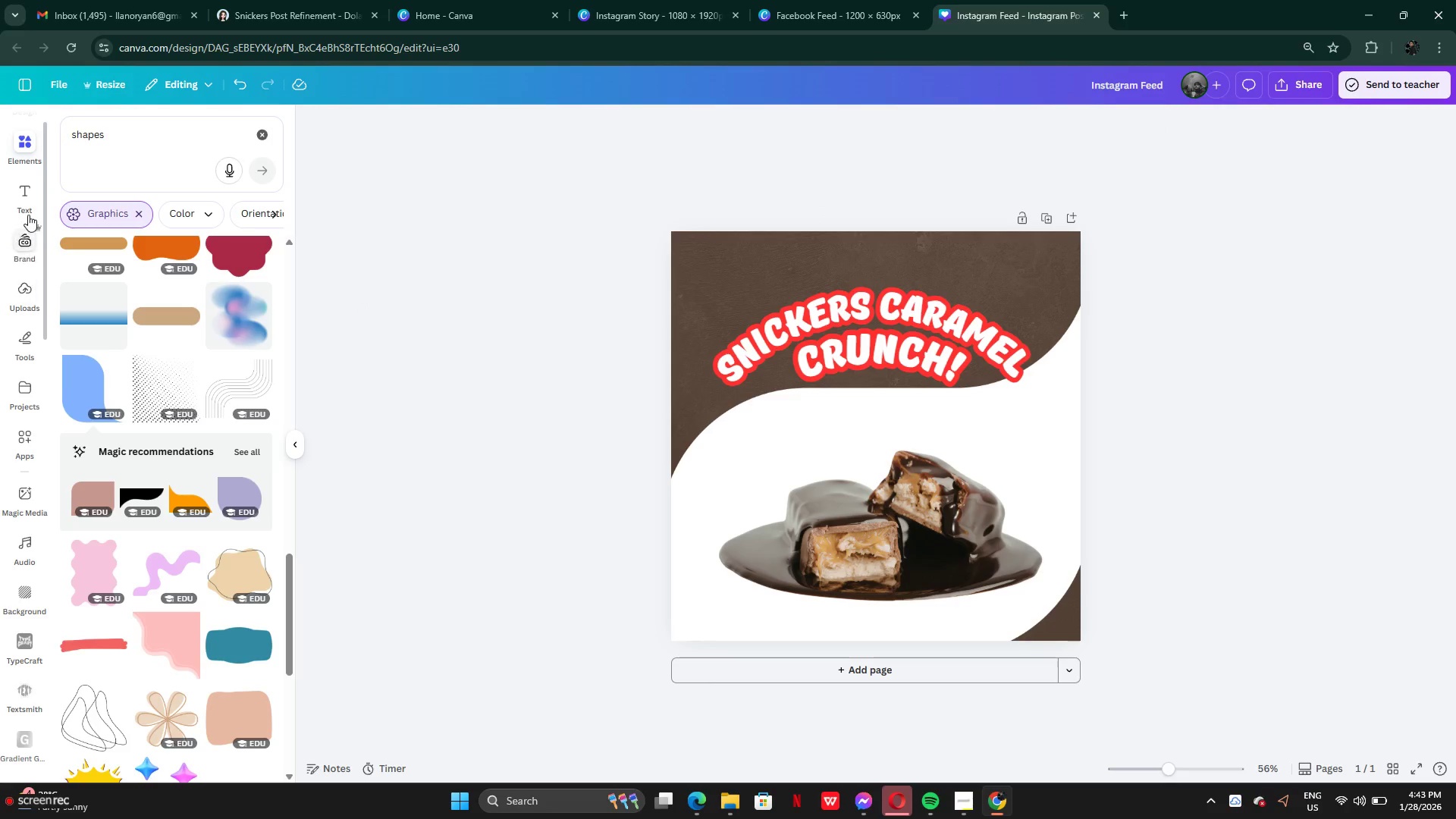 
left_click([873, 342])
 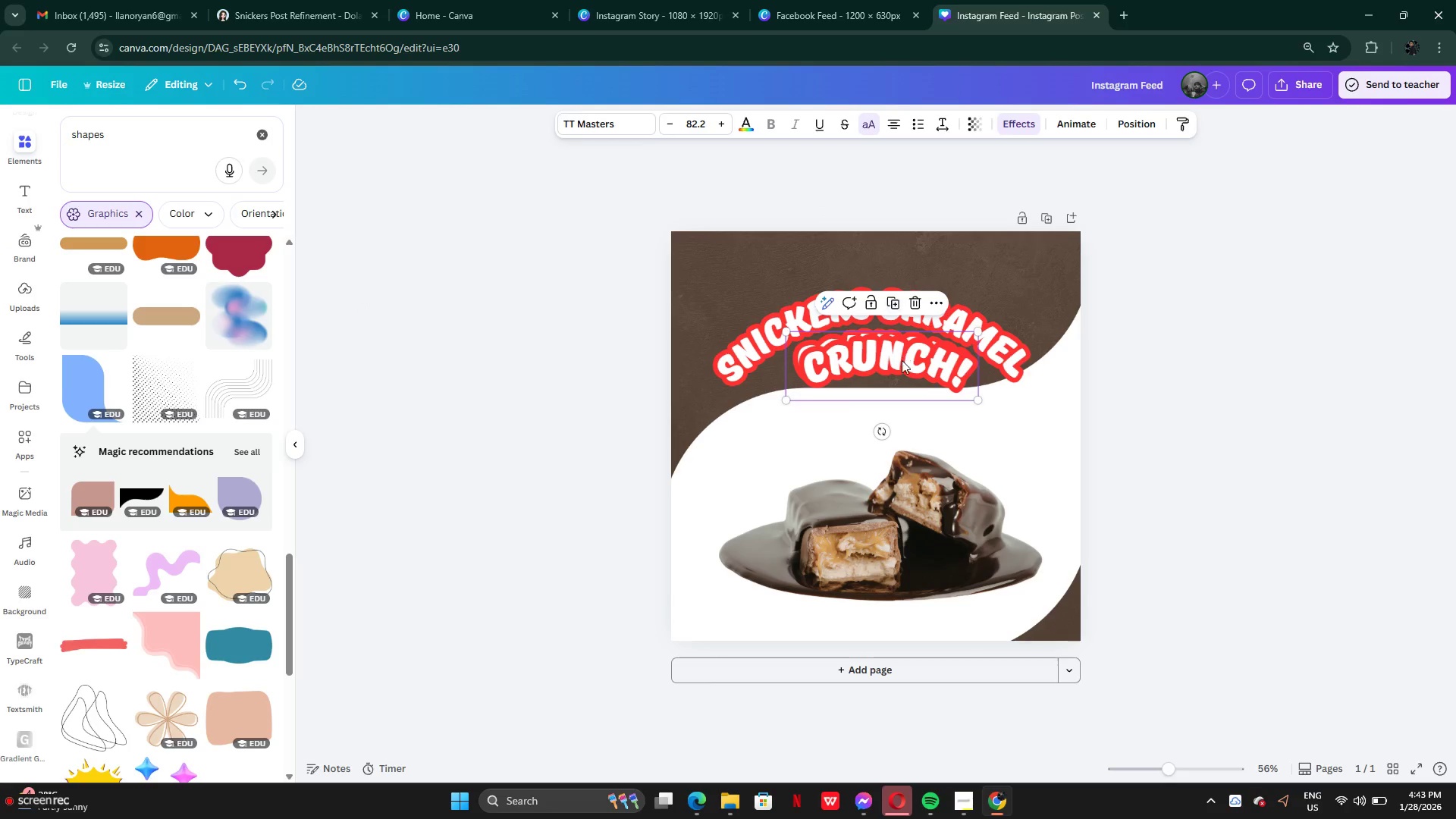 
triple_click([902, 369])
 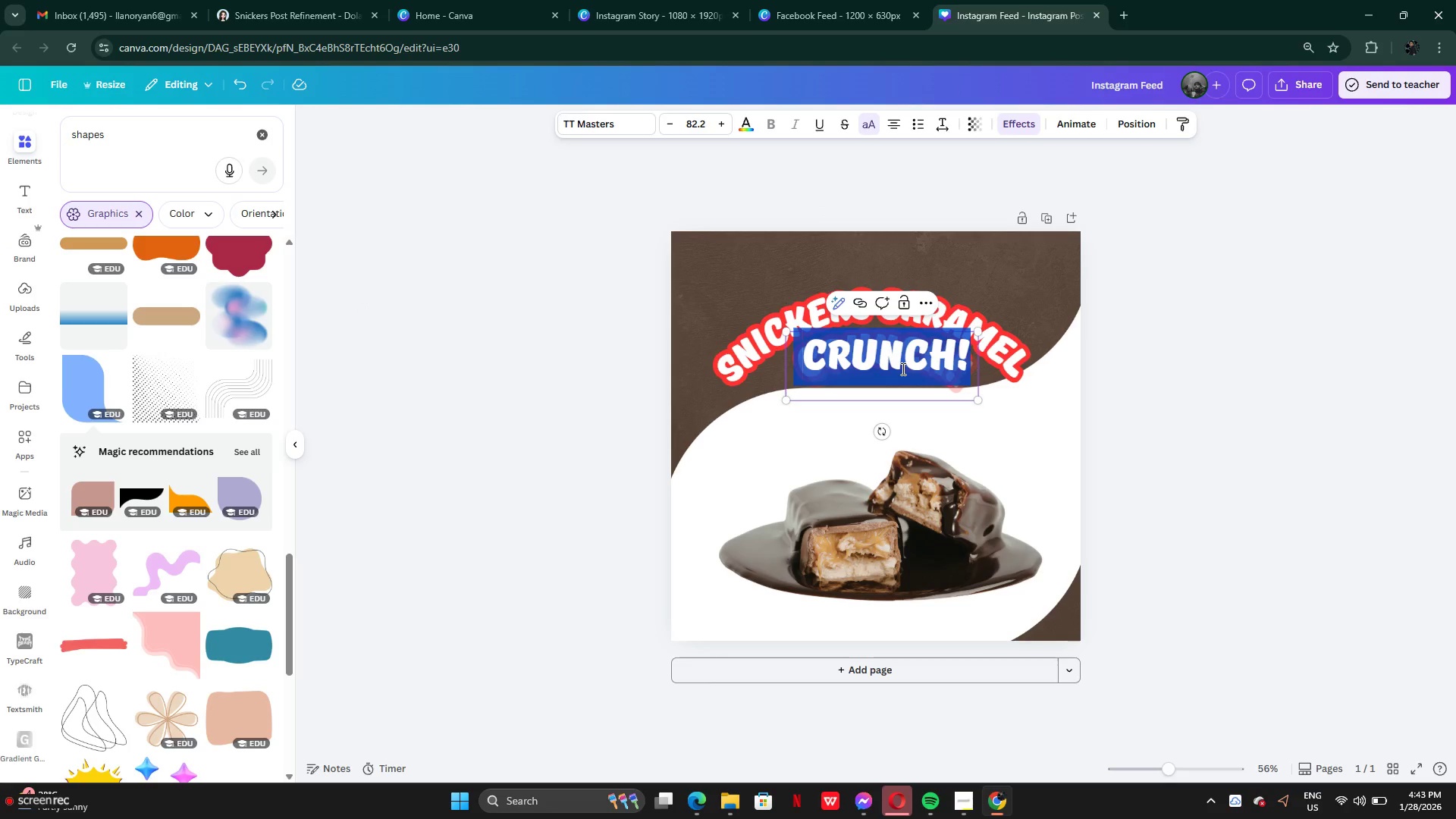 
type(new)
 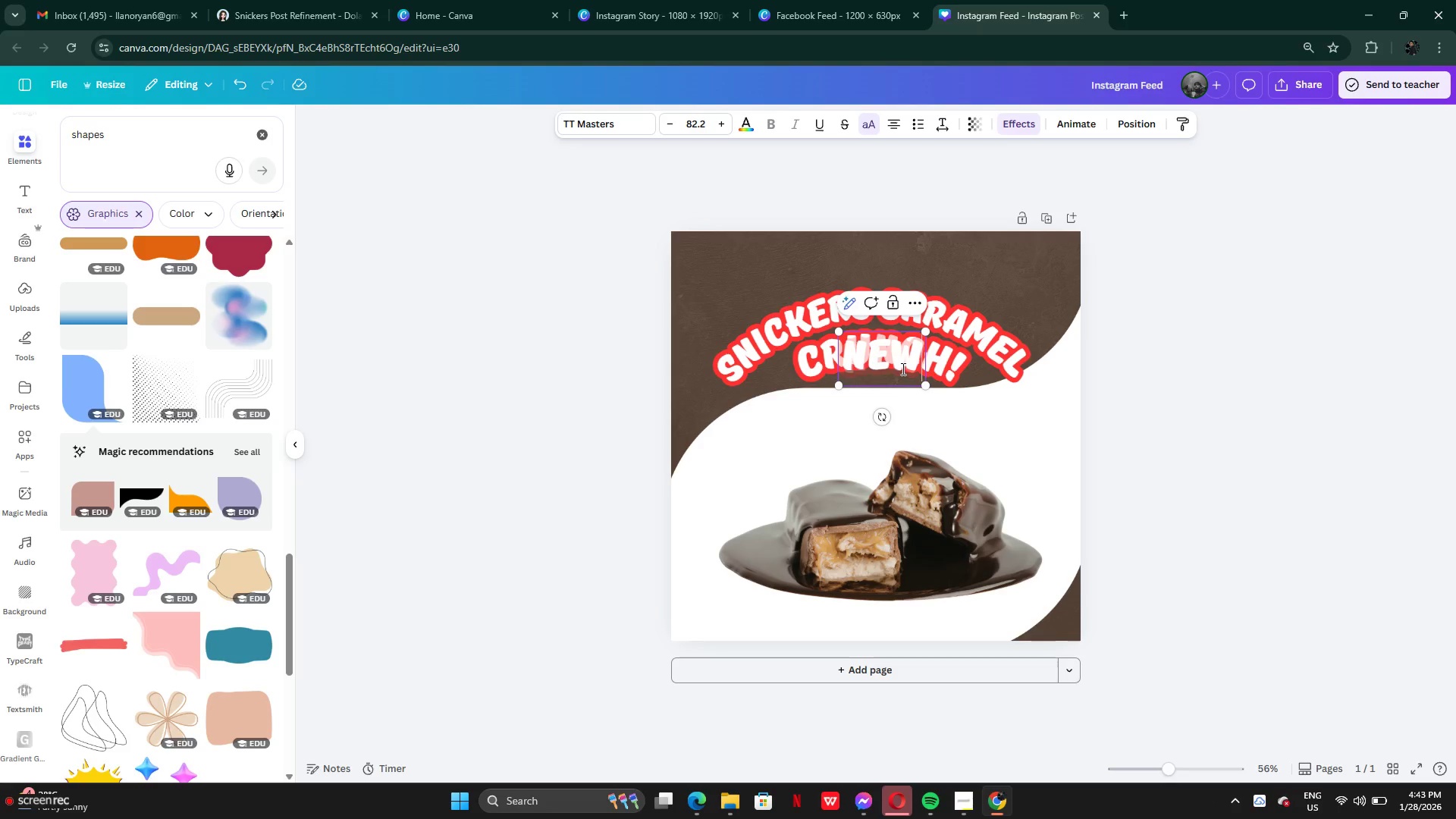 
key(Enter)
 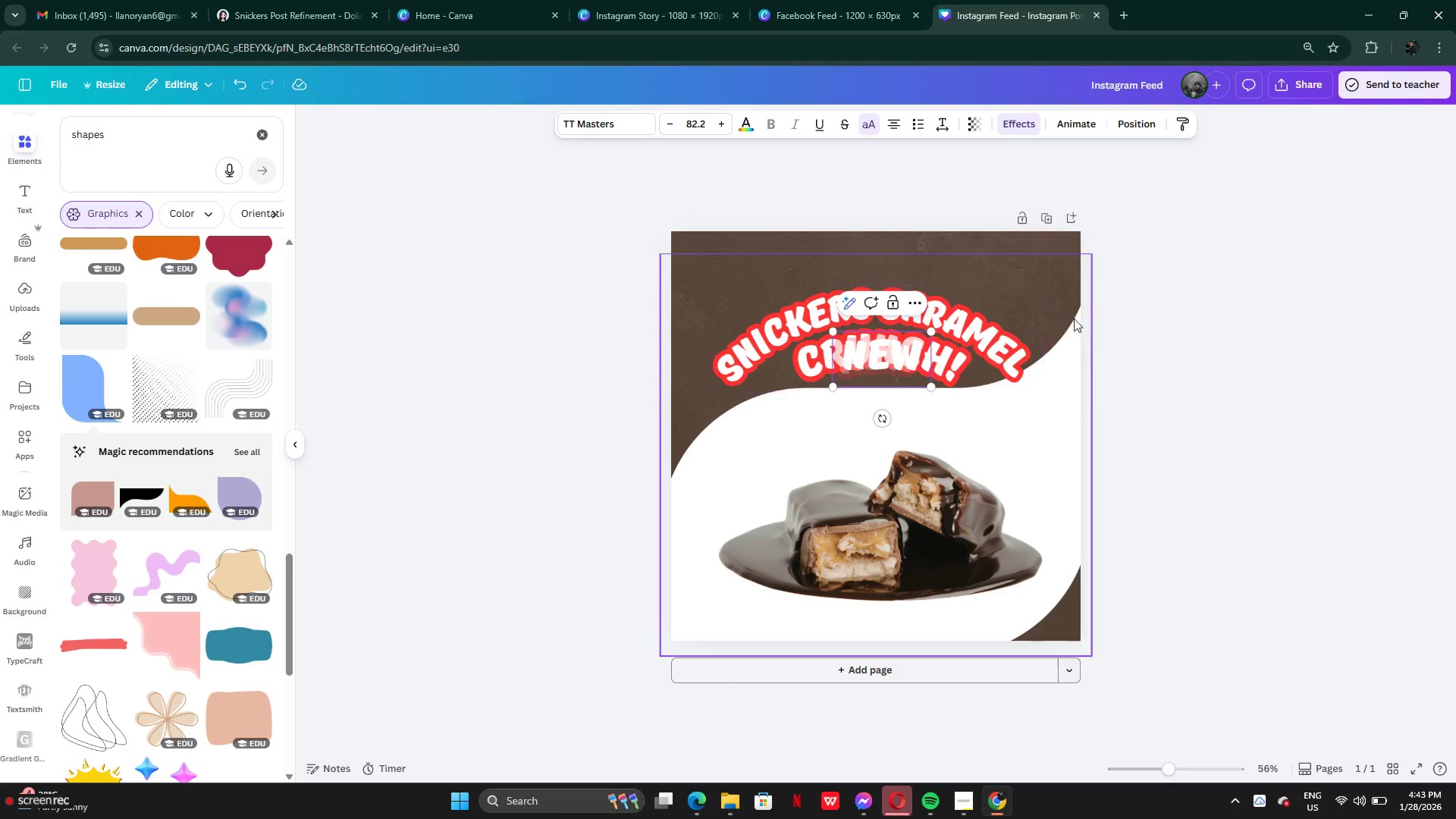 
left_click([1216, 331])
 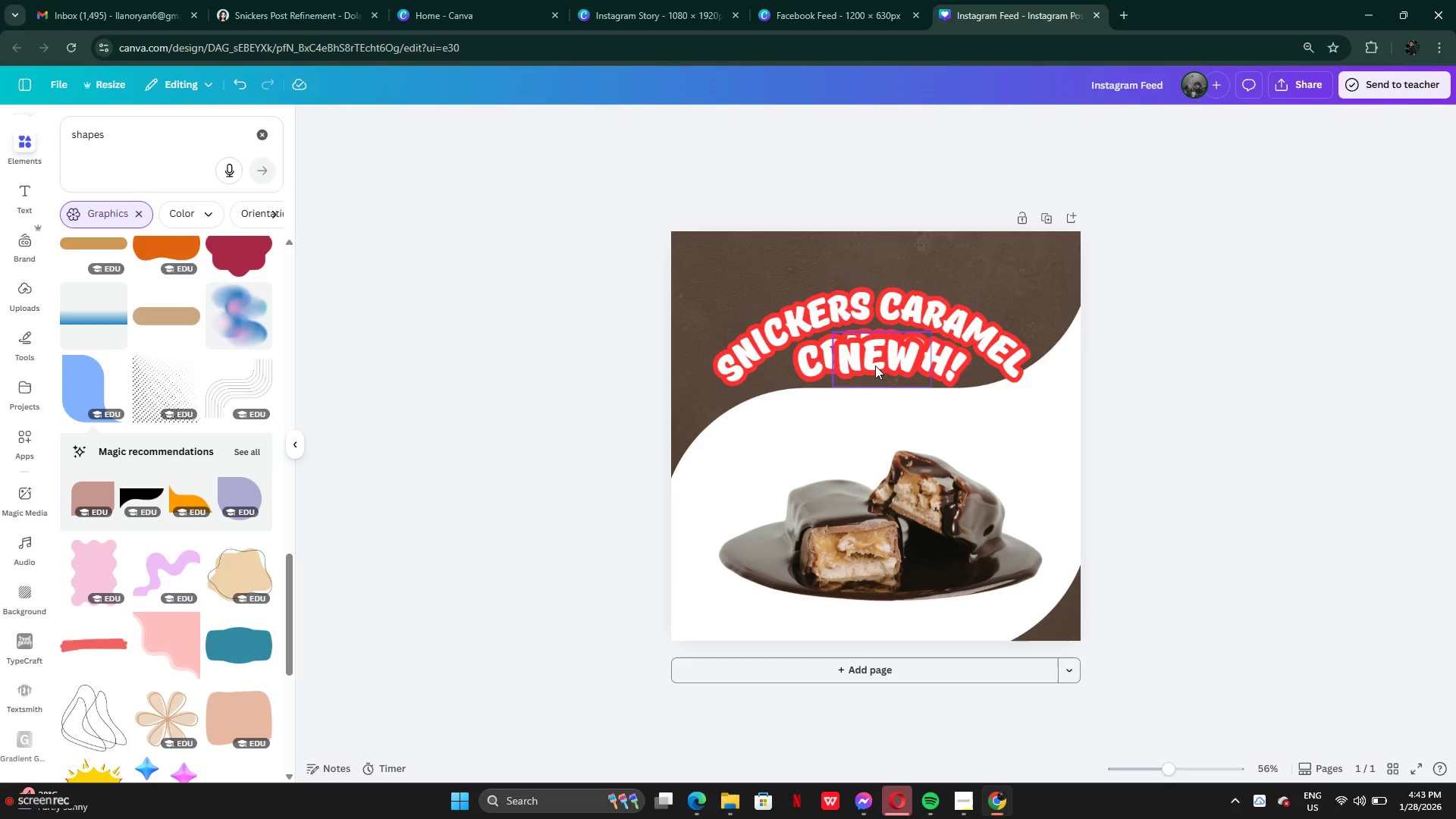 
left_click_drag(start_coordinate=[881, 364], to_coordinate=[874, 274])
 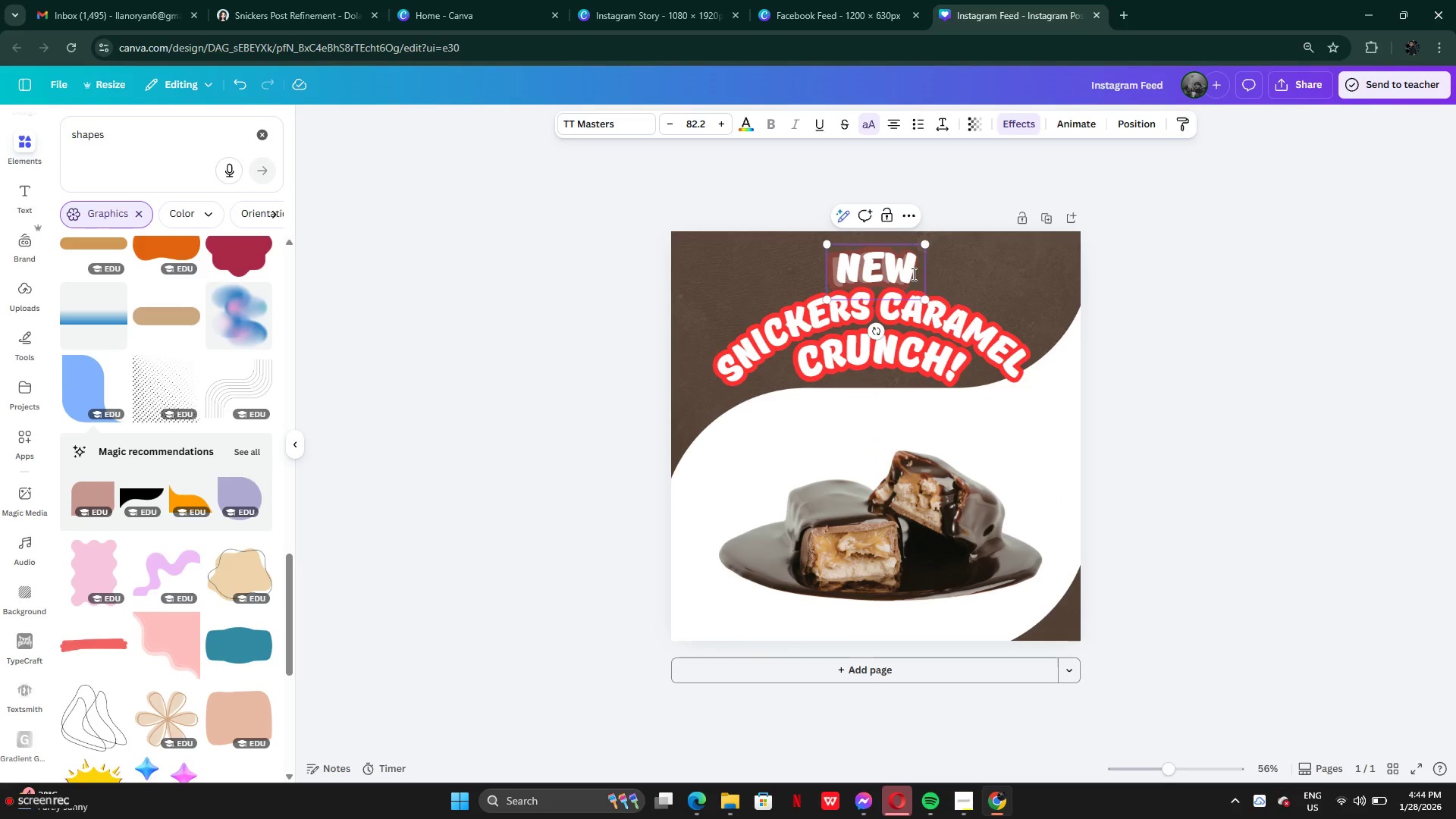 
hold_key(key=ShiftLeft, duration=1.5)
 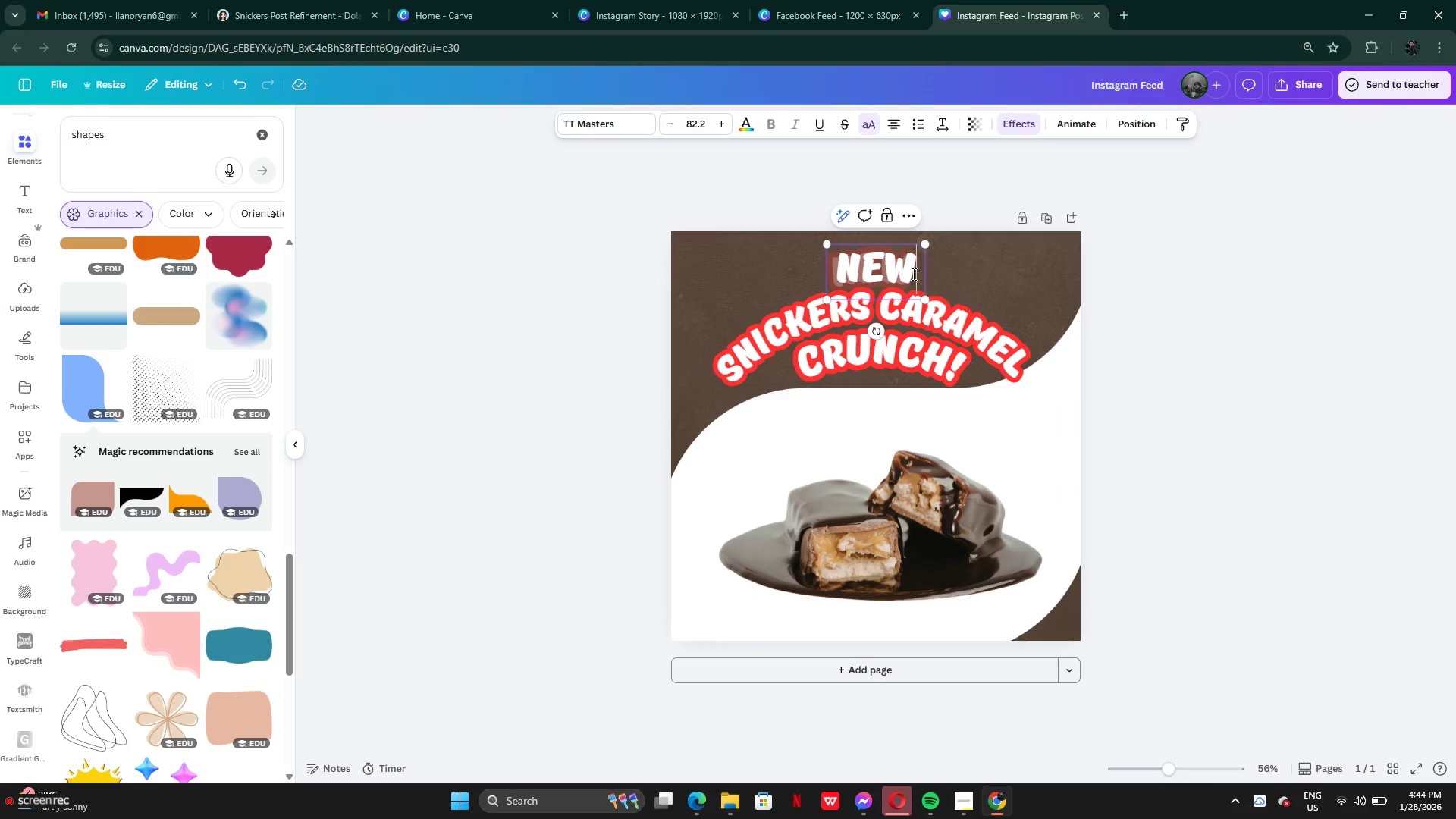 
key(Shift+1)
 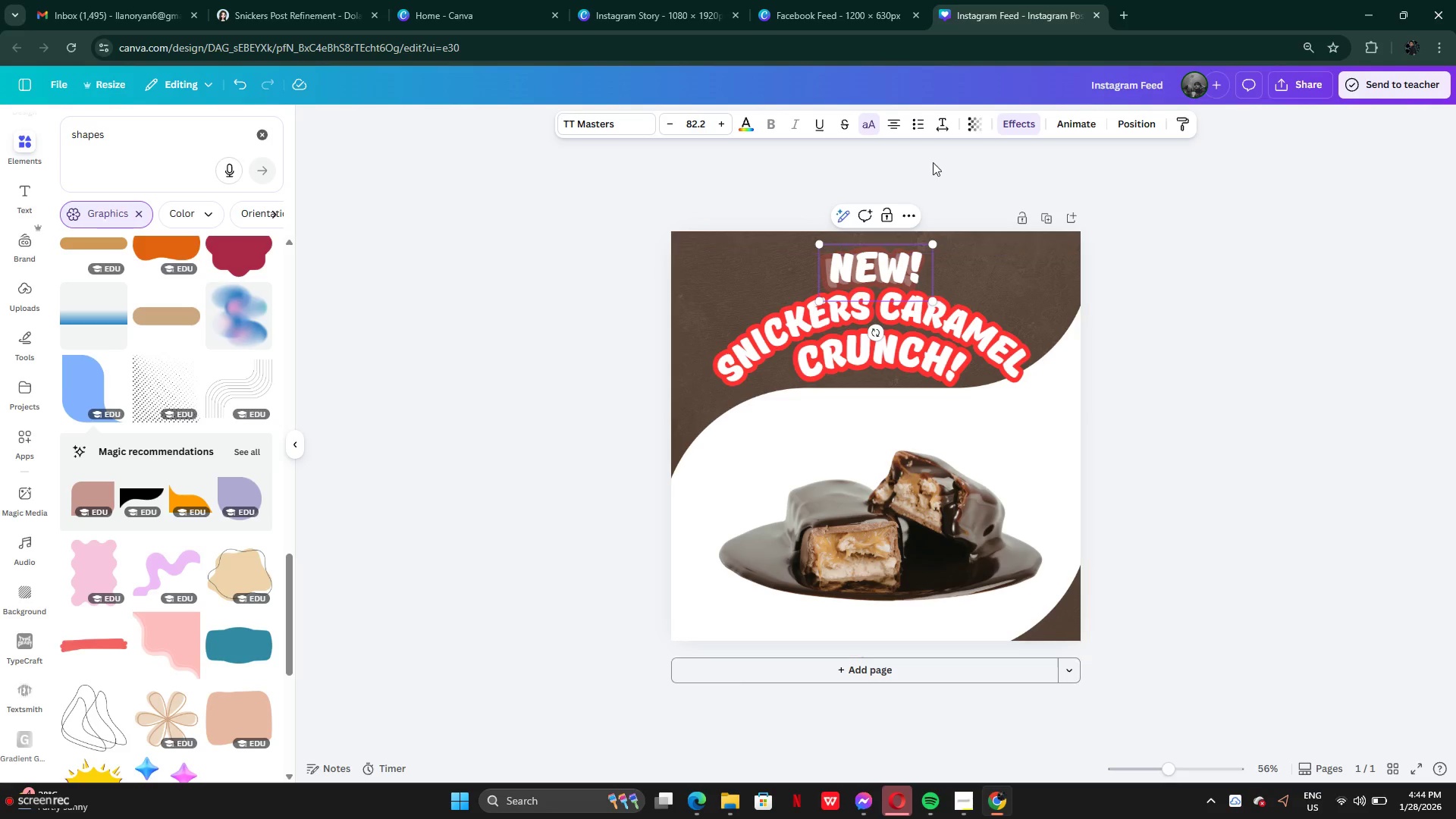 
left_click([1017, 128])
 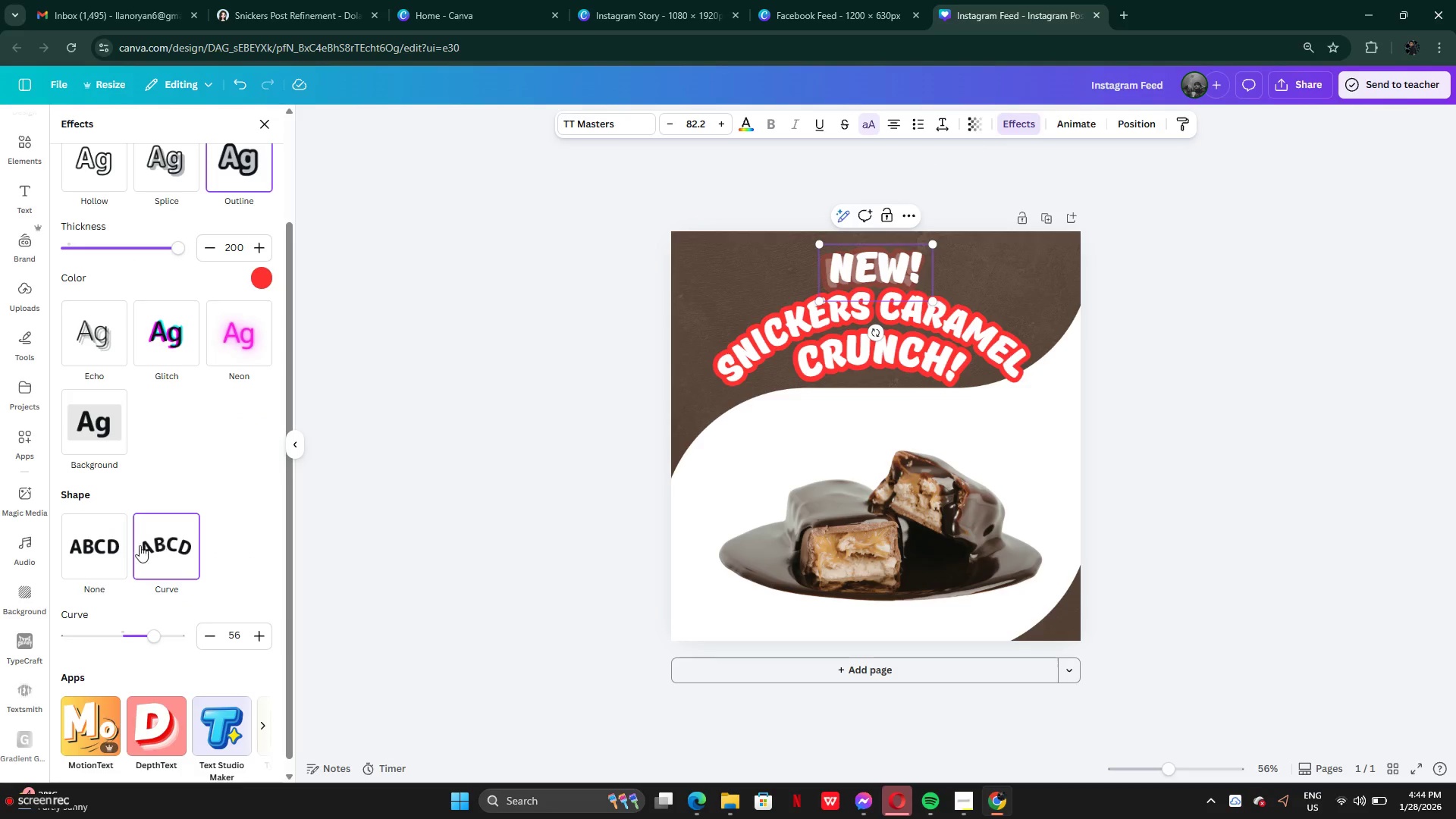 
left_click([108, 549])
 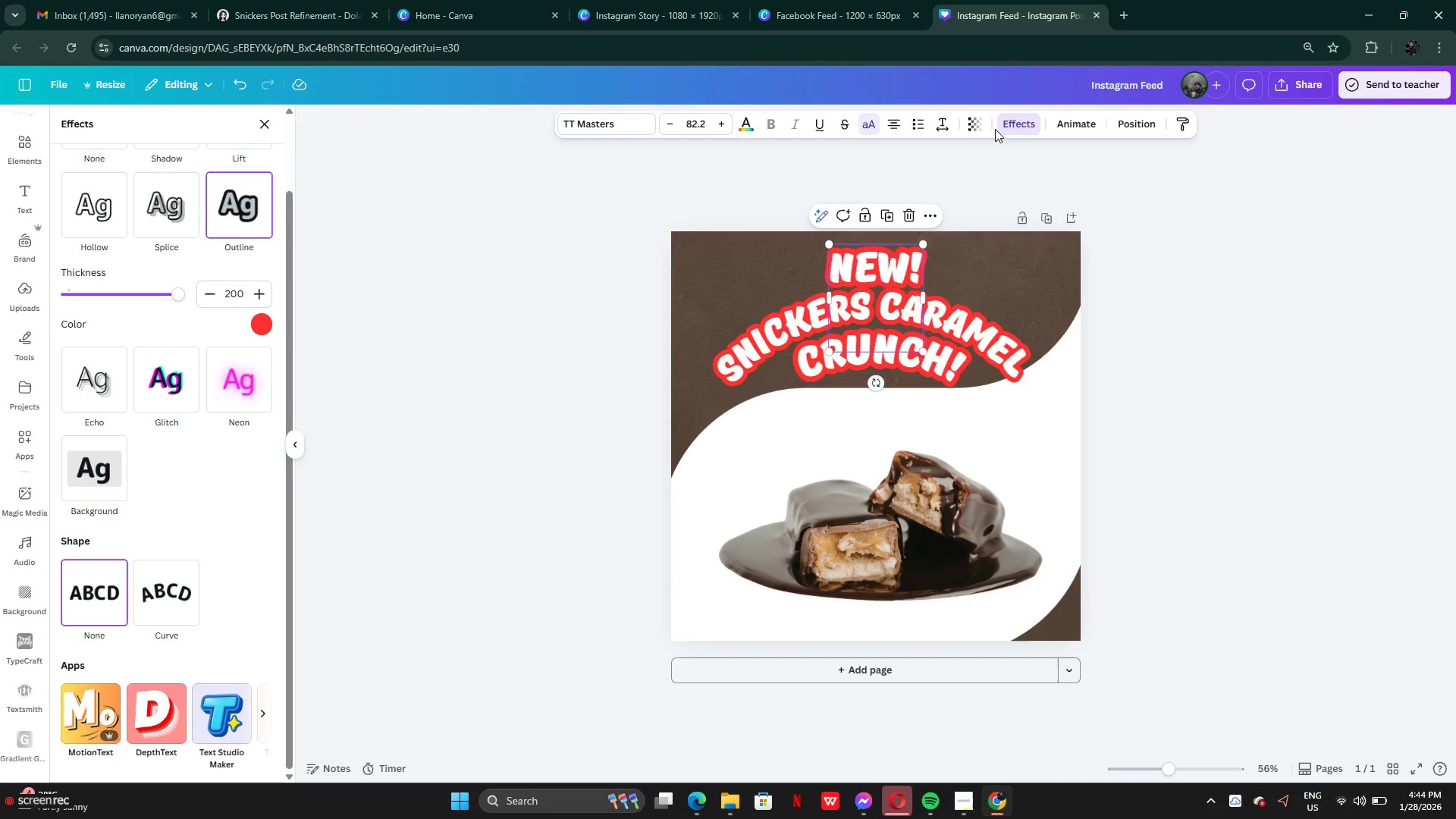 
left_click([1027, 124])
 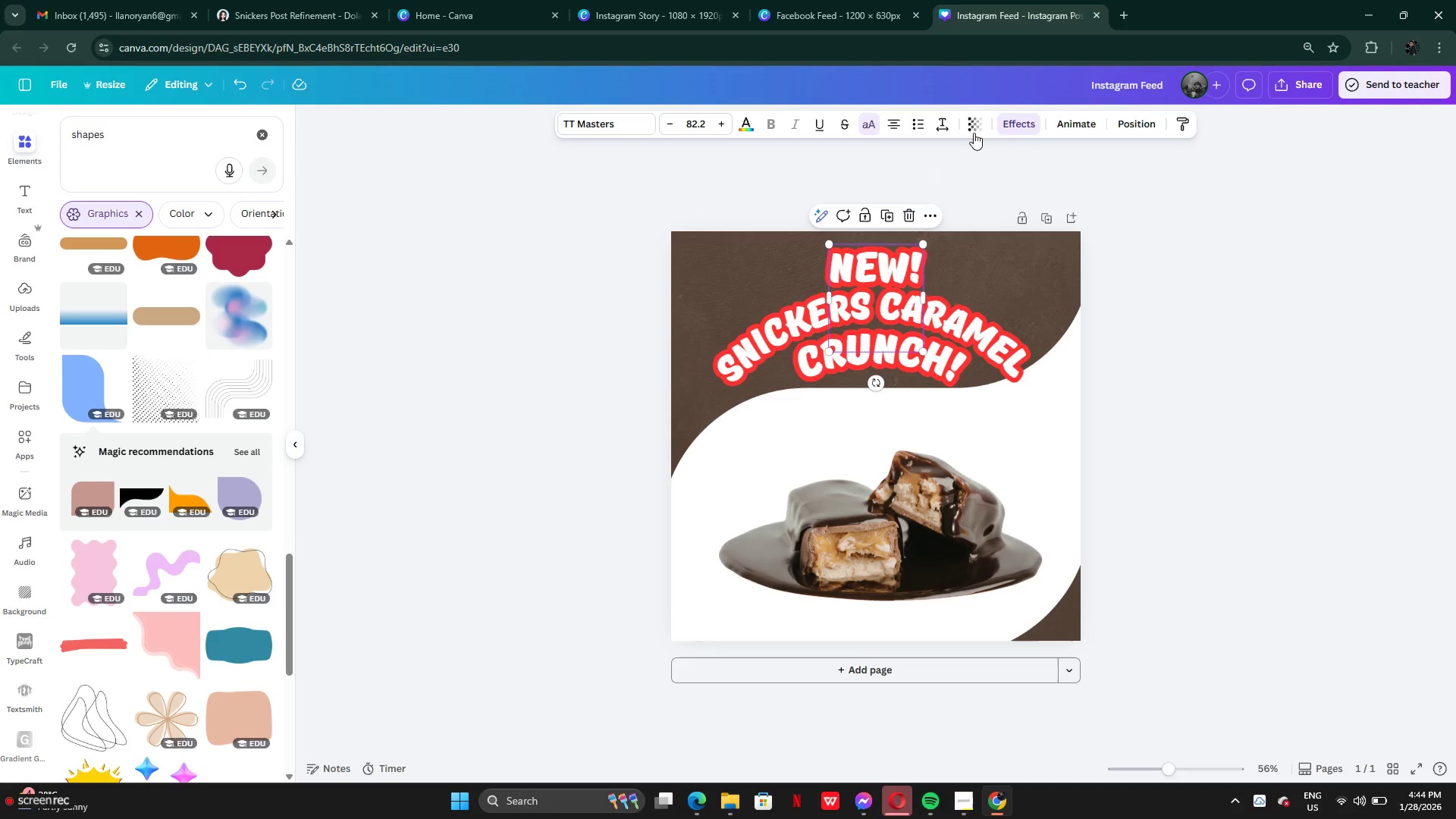 
left_click_drag(start_coordinate=[1028, 124], to_coordinate=[1023, 124])
 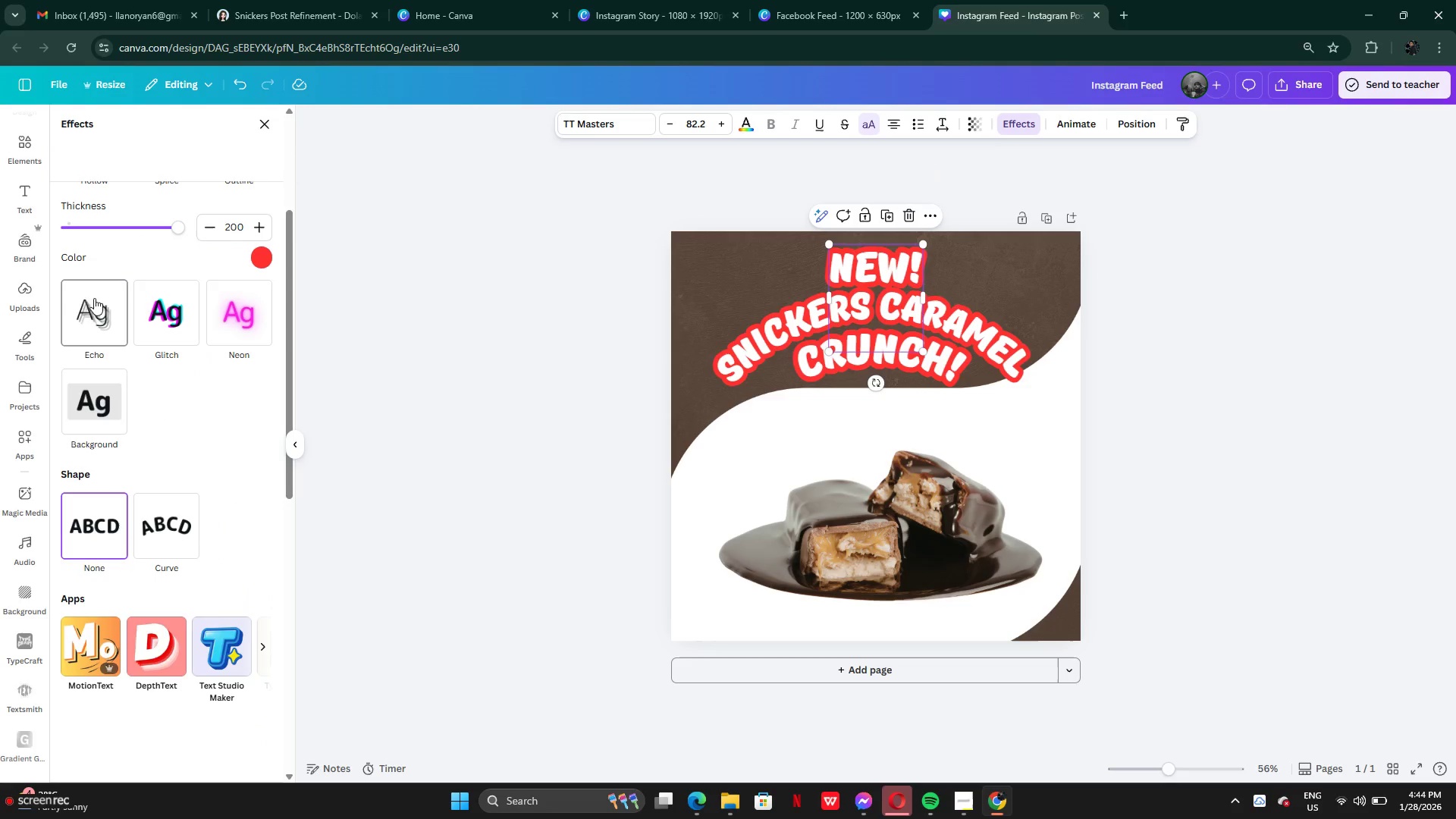 
scroll: coordinate [92, 262], scroll_direction: up, amount: 4.0
 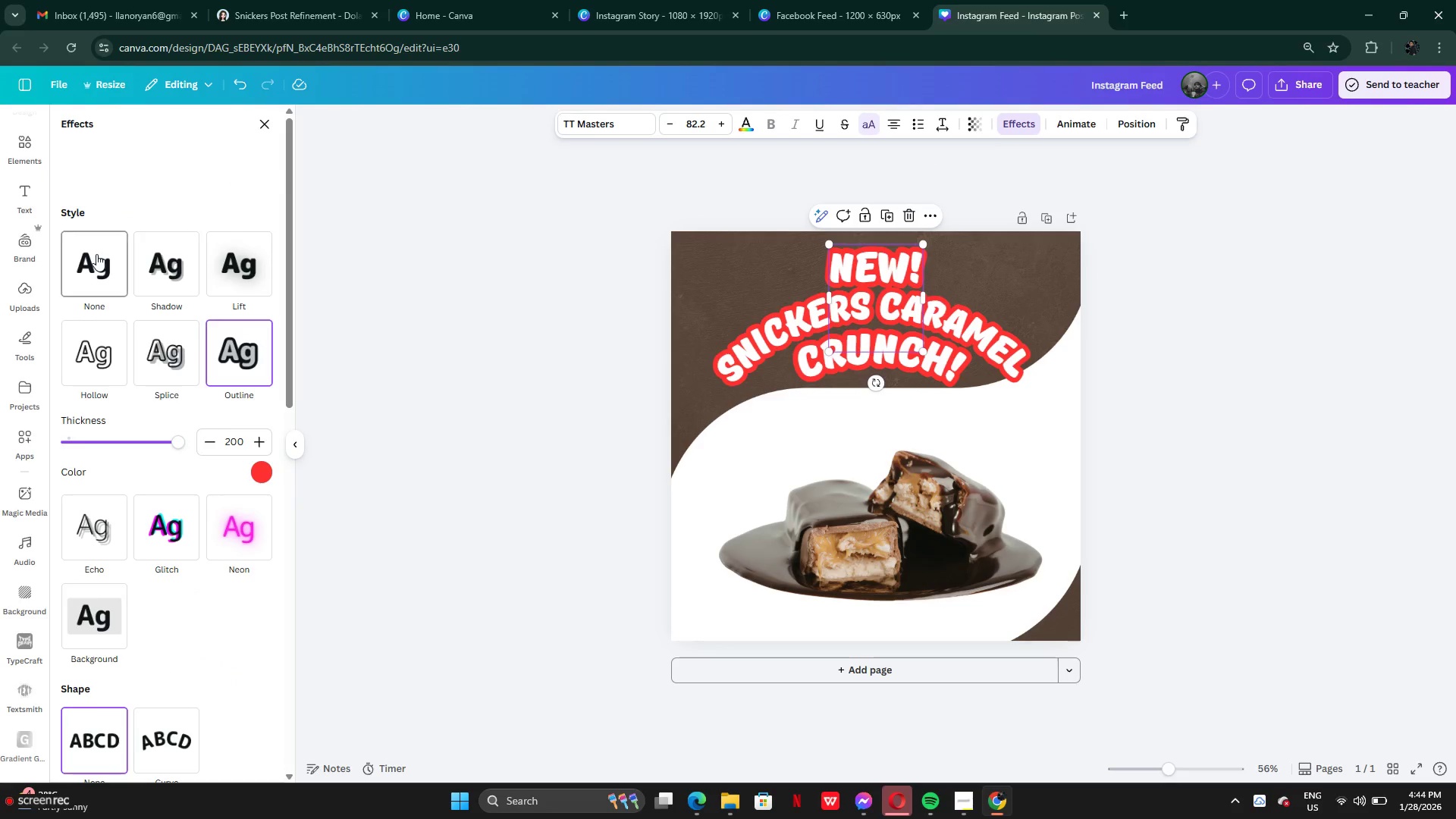 
left_click([96, 254])
 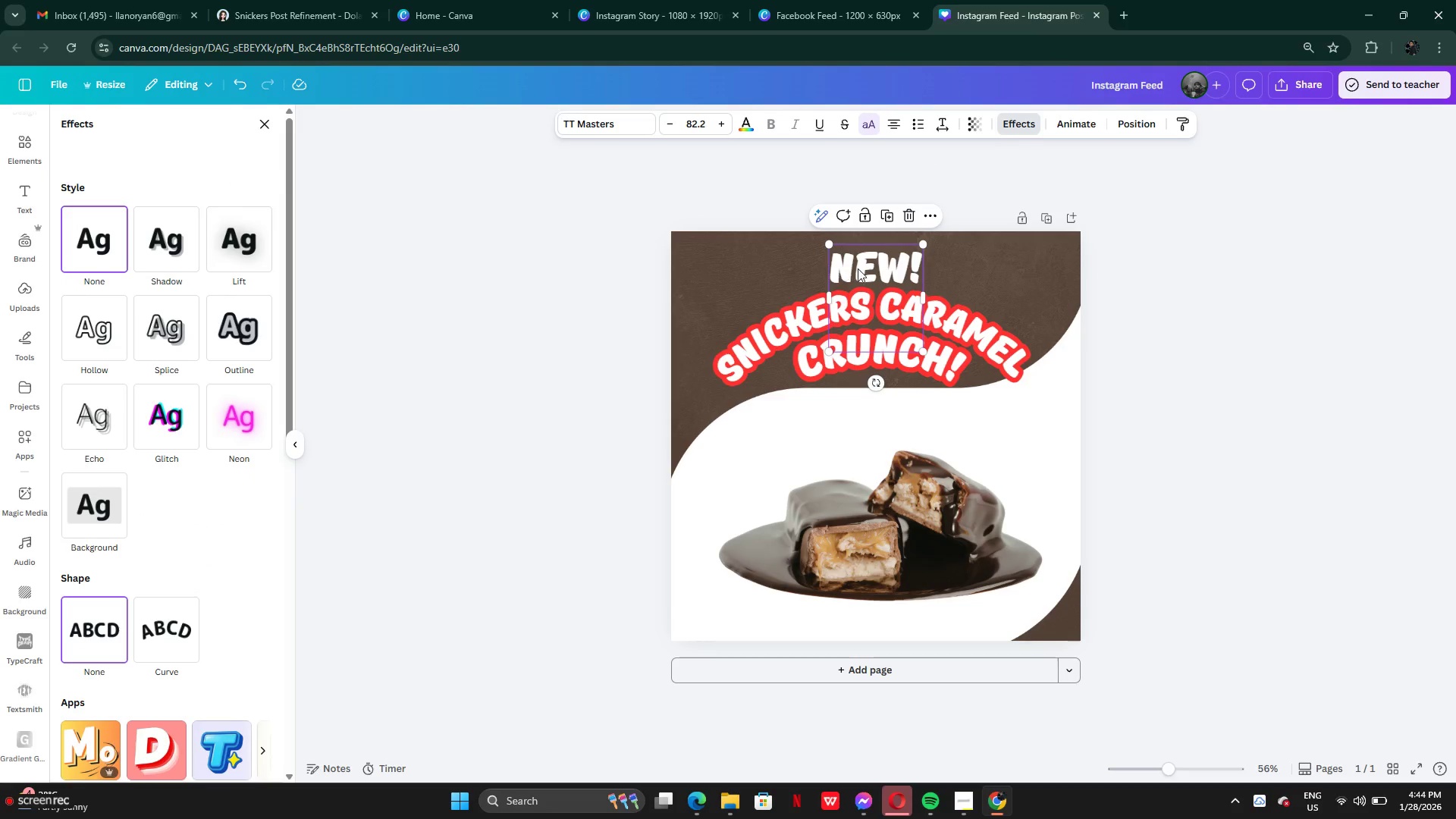 
left_click_drag(start_coordinate=[881, 268], to_coordinate=[736, 266])
 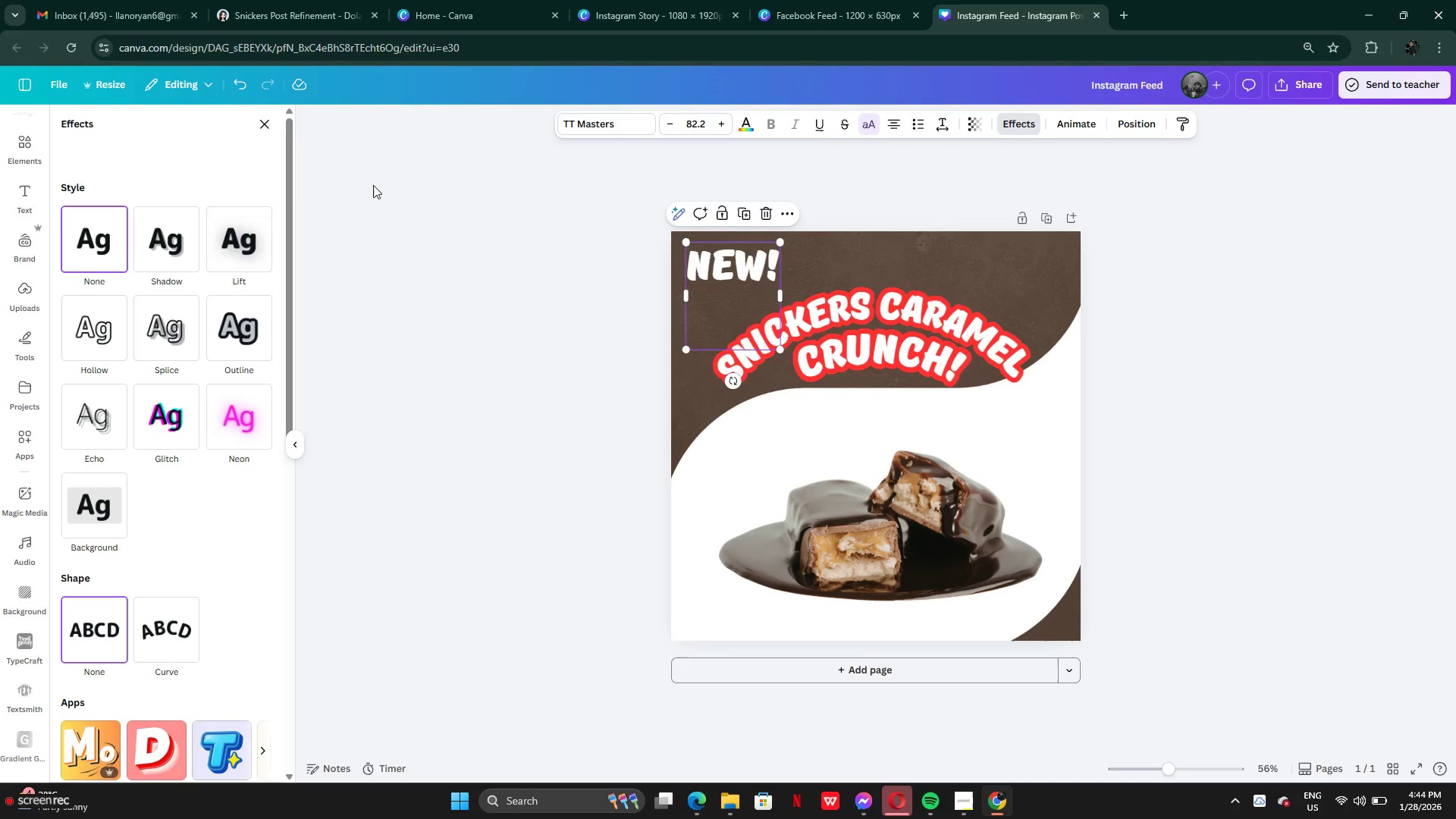 
left_click([612, 130])
 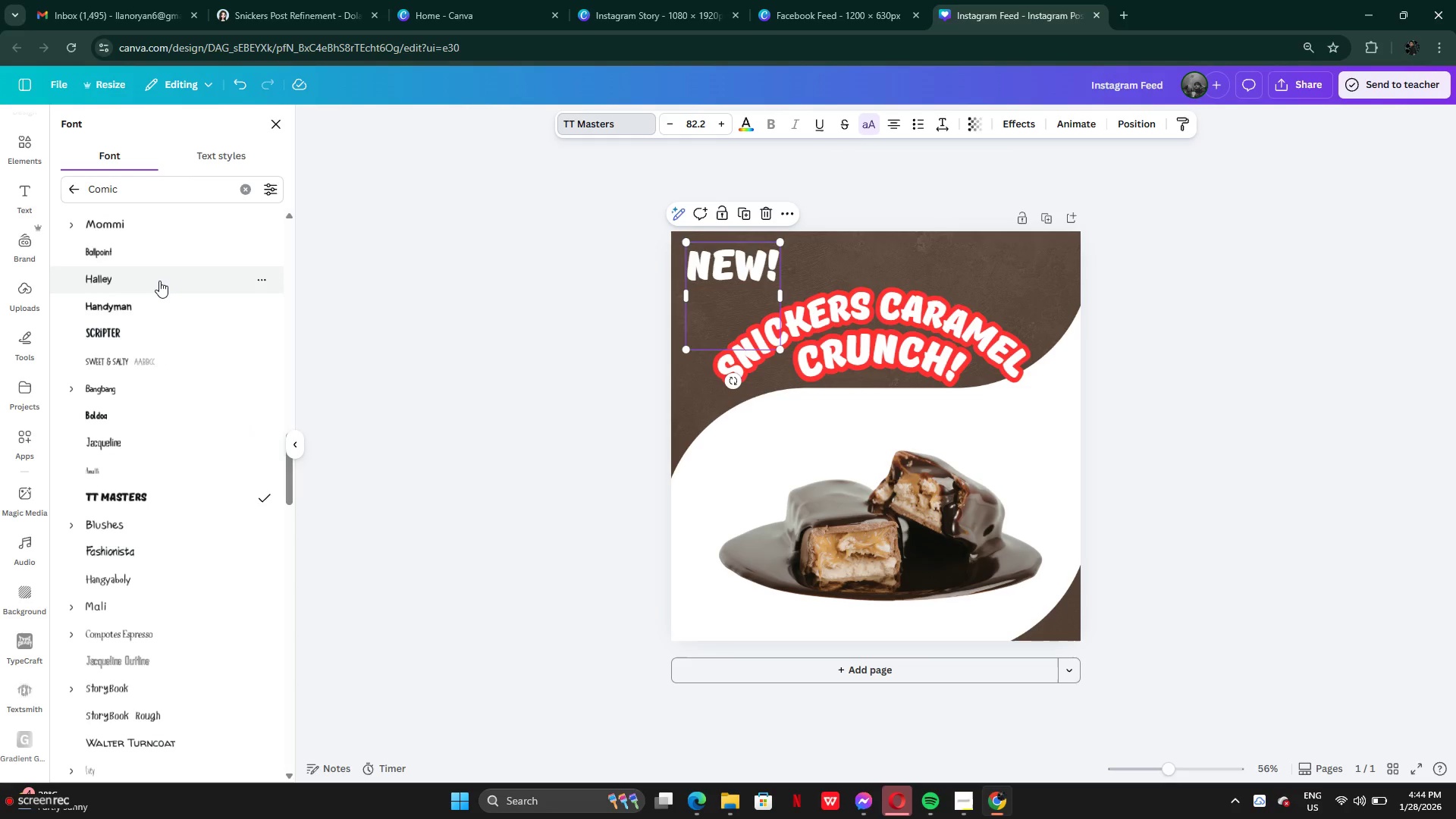 
left_click([151, 277])
 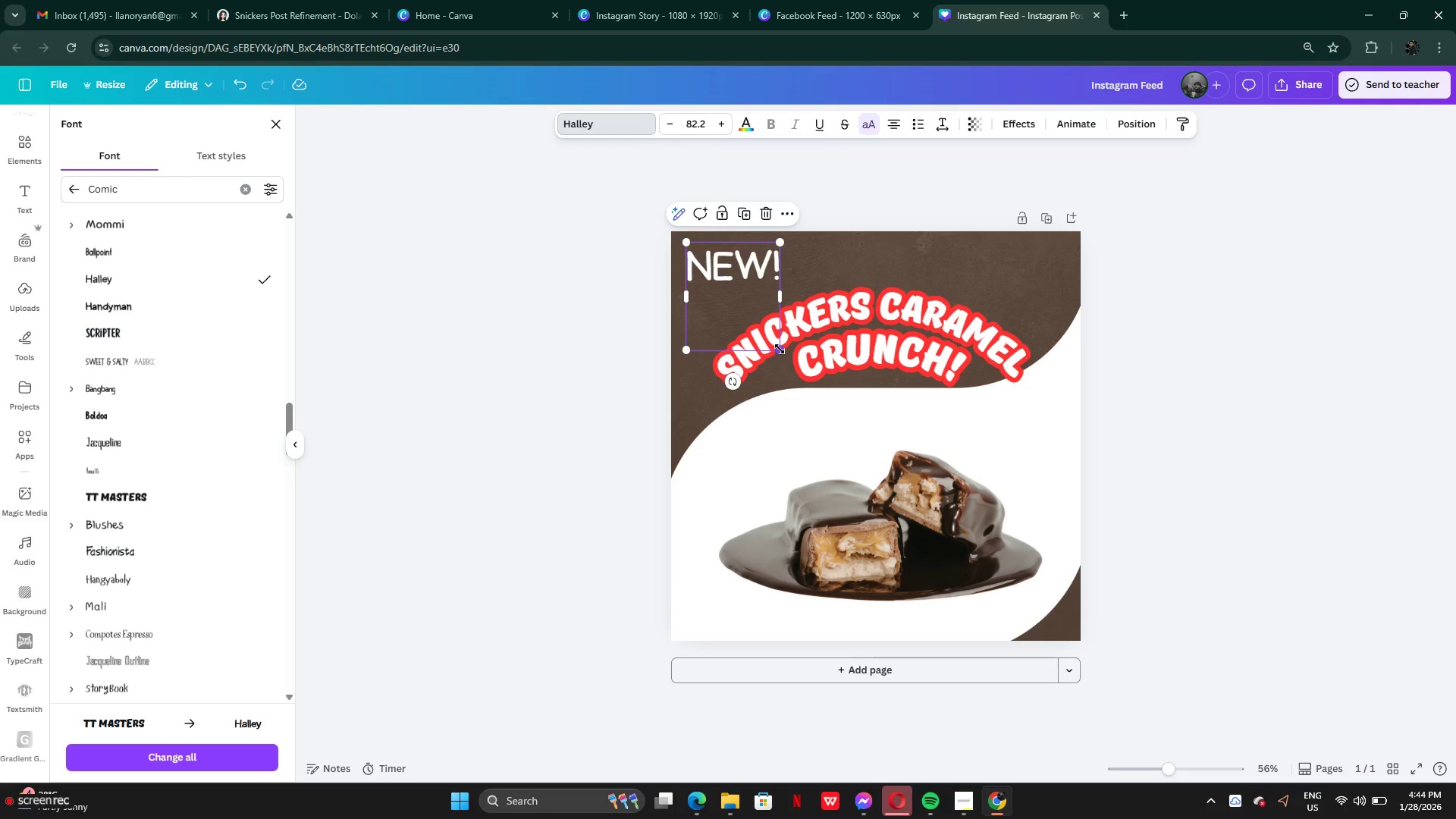 
left_click([639, 300])
 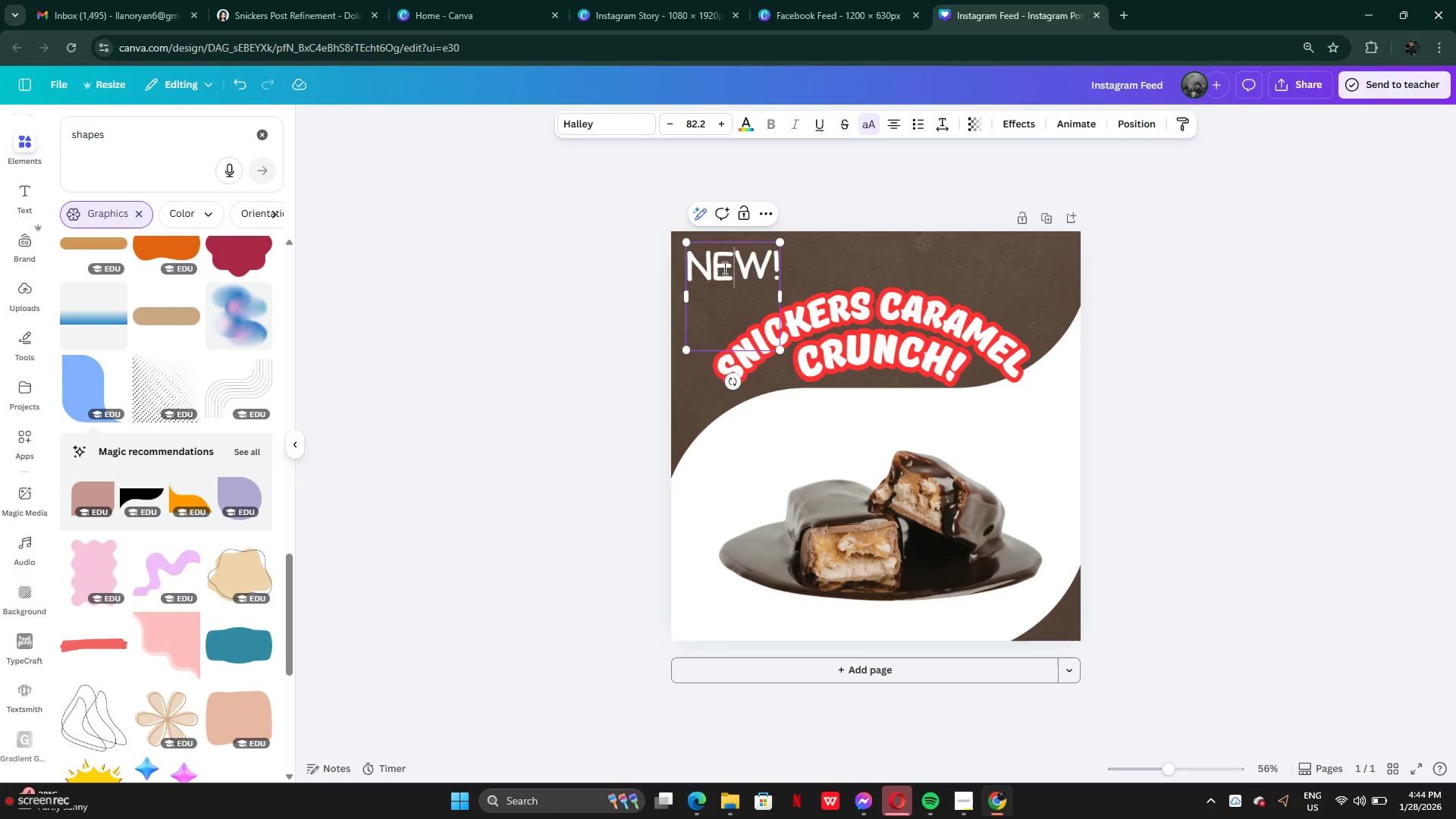 
double_click([568, 275])
 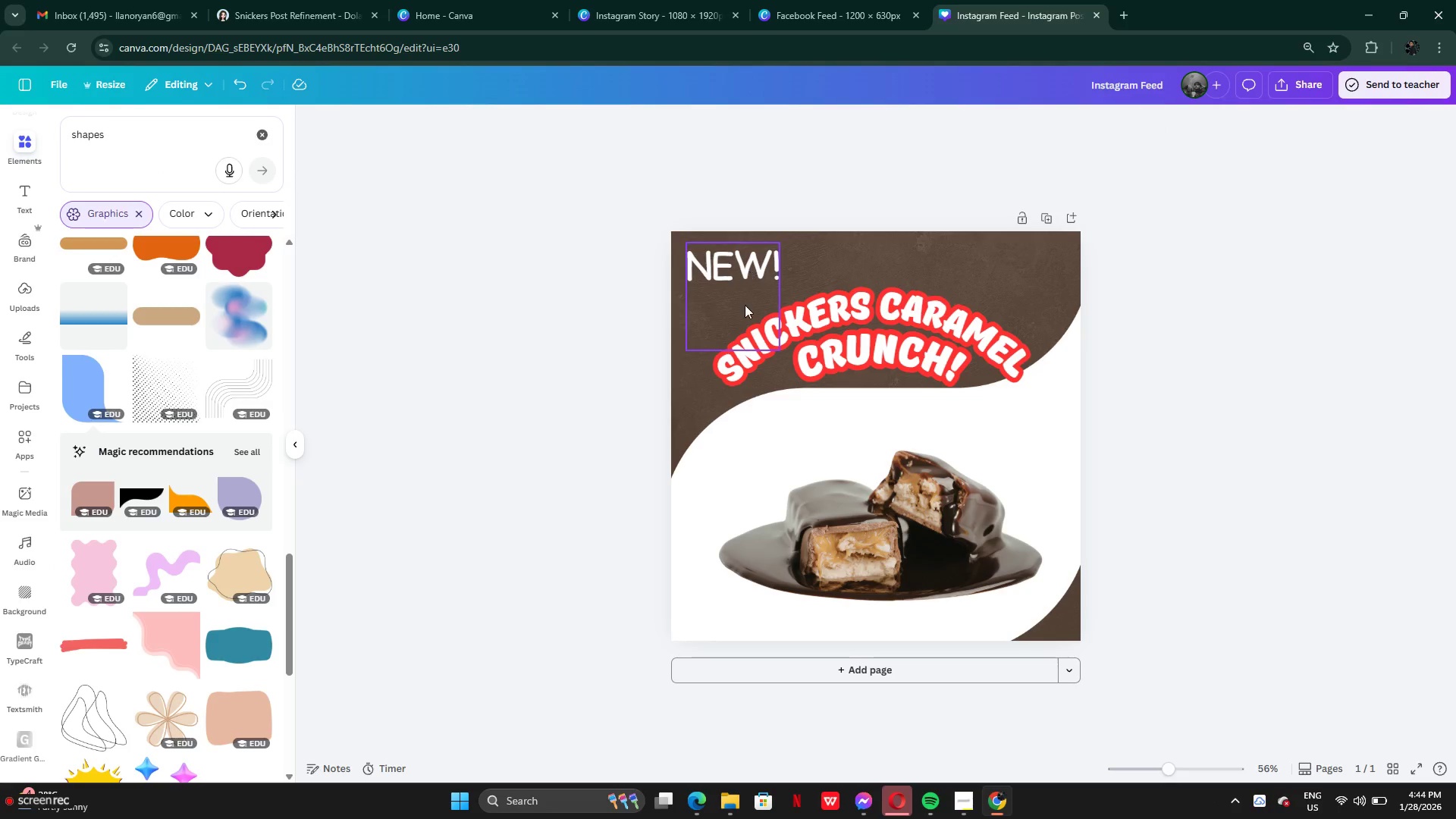 
left_click_drag(start_coordinate=[747, 249], to_coordinate=[886, 249])
 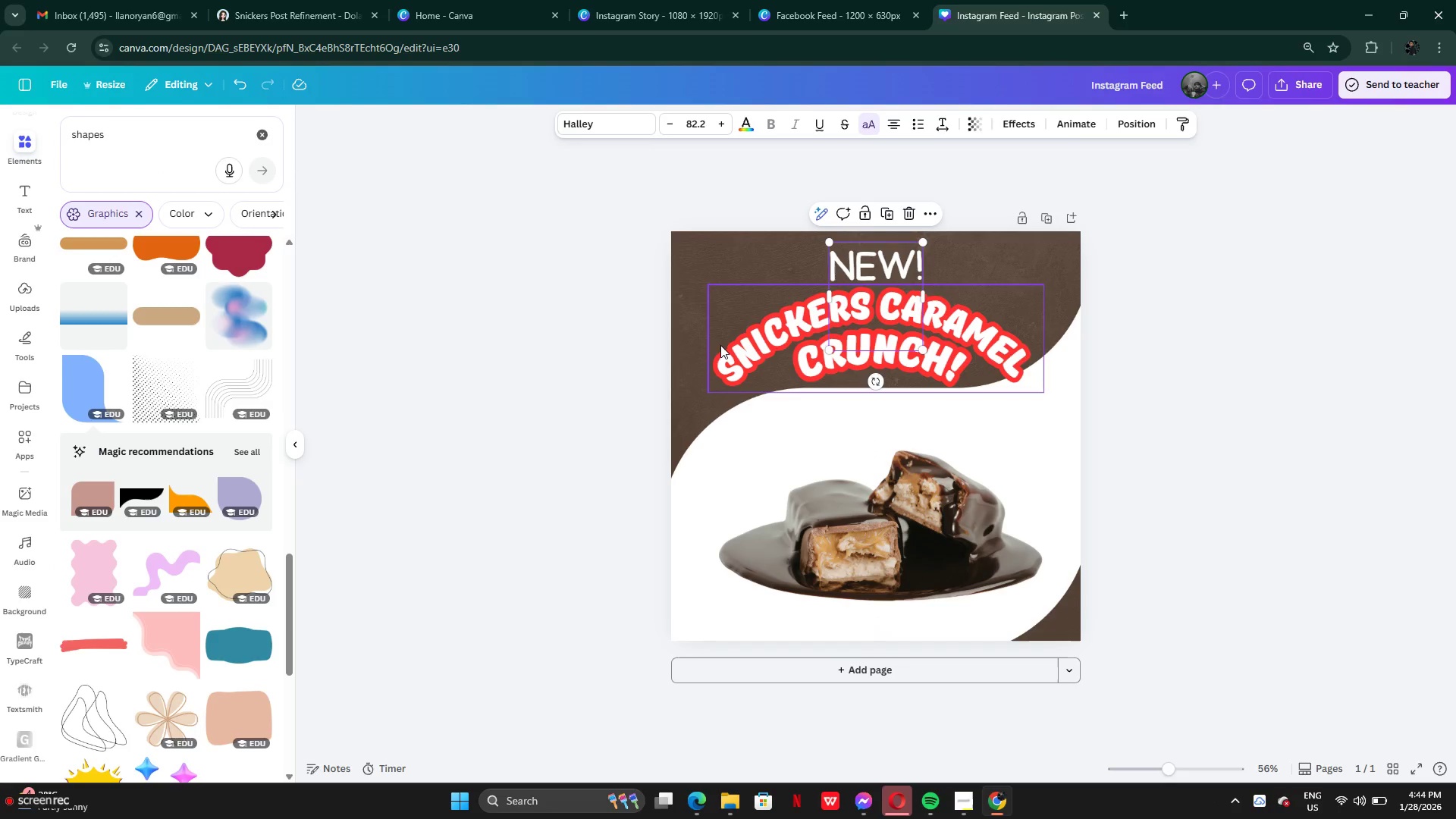 
left_click([720, 345])
 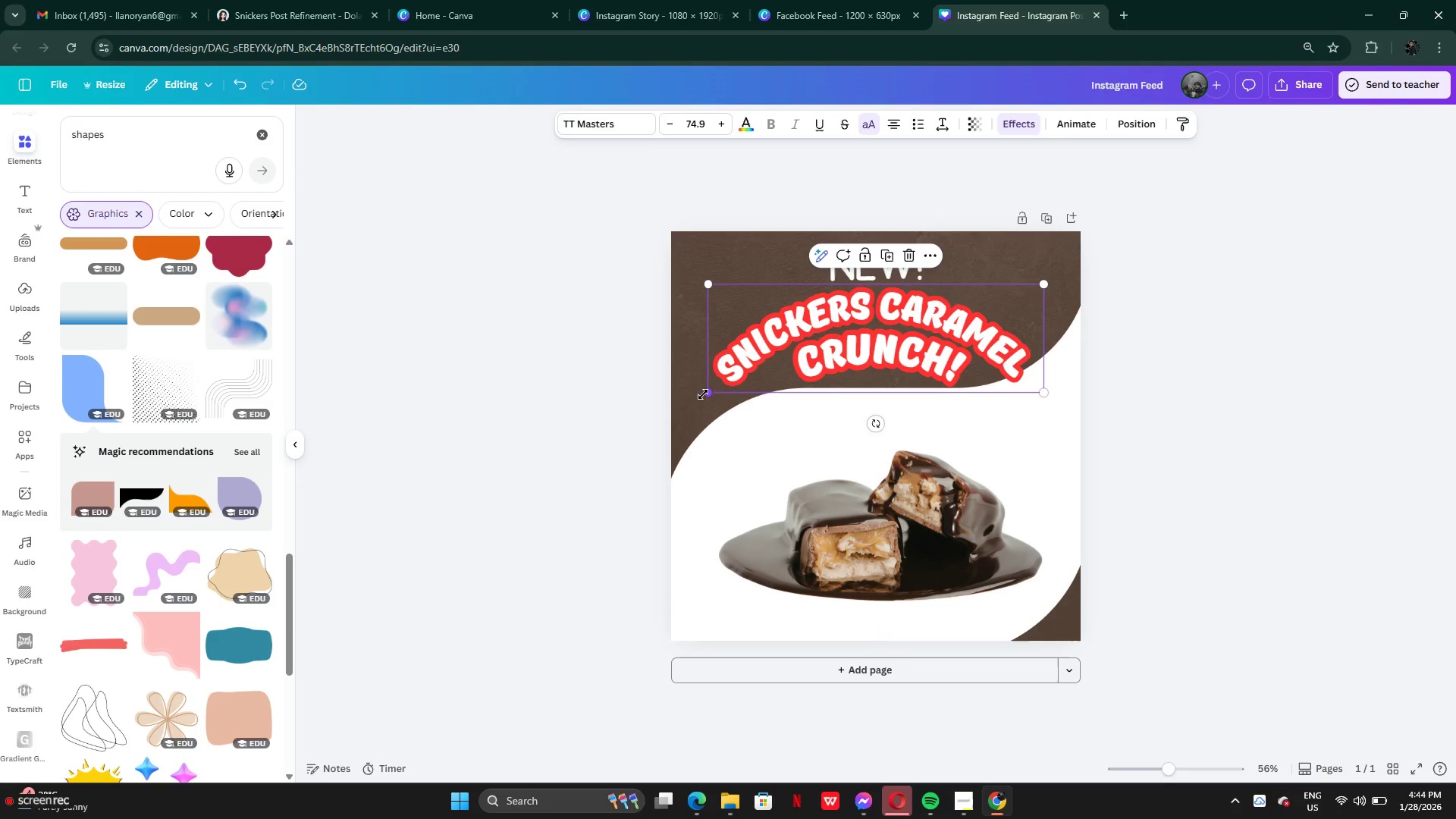 
left_click_drag(start_coordinate=[711, 394], to_coordinate=[648, 433])
 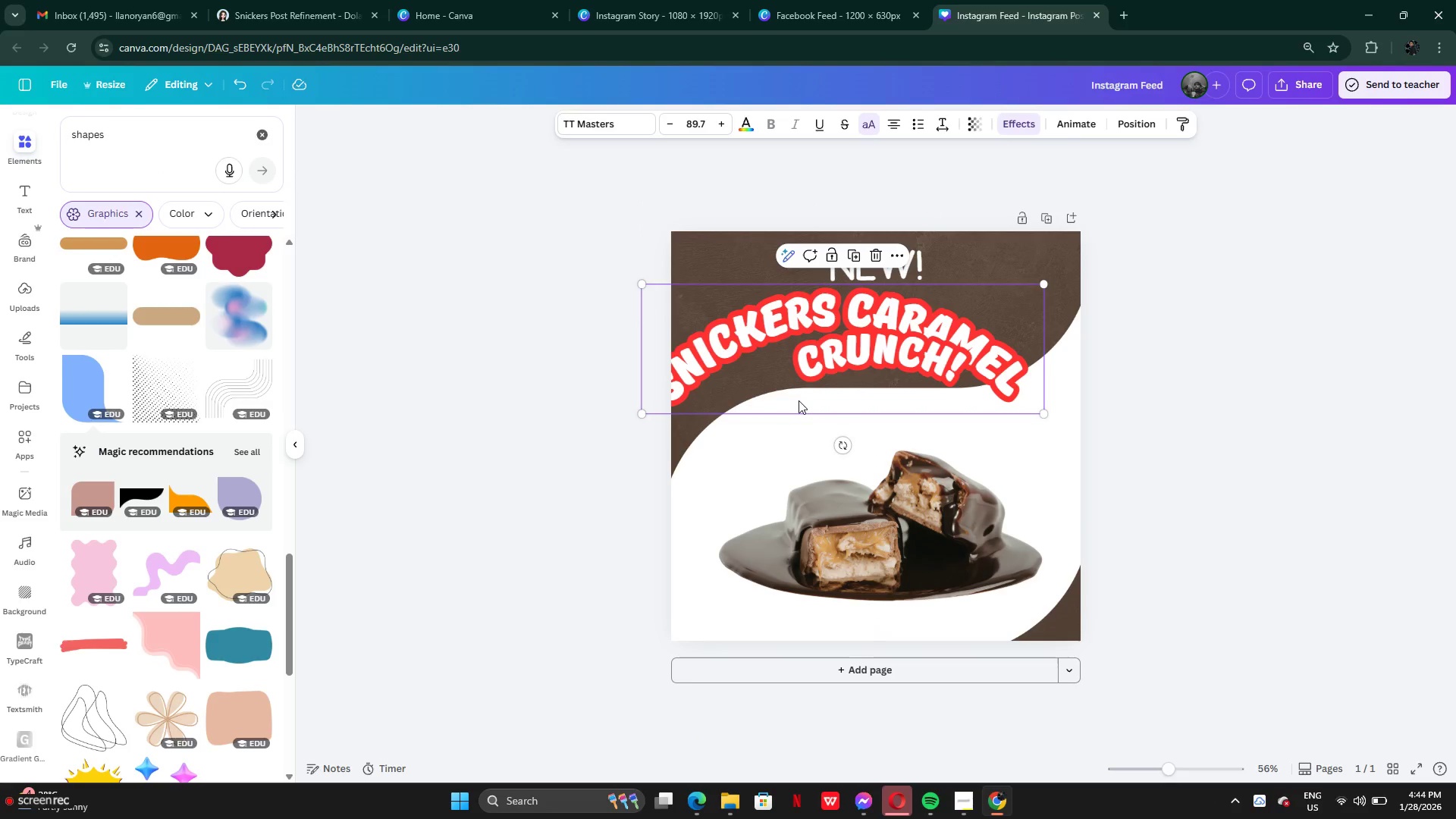 
left_click_drag(start_coordinate=[801, 400], to_coordinate=[836, 399])
 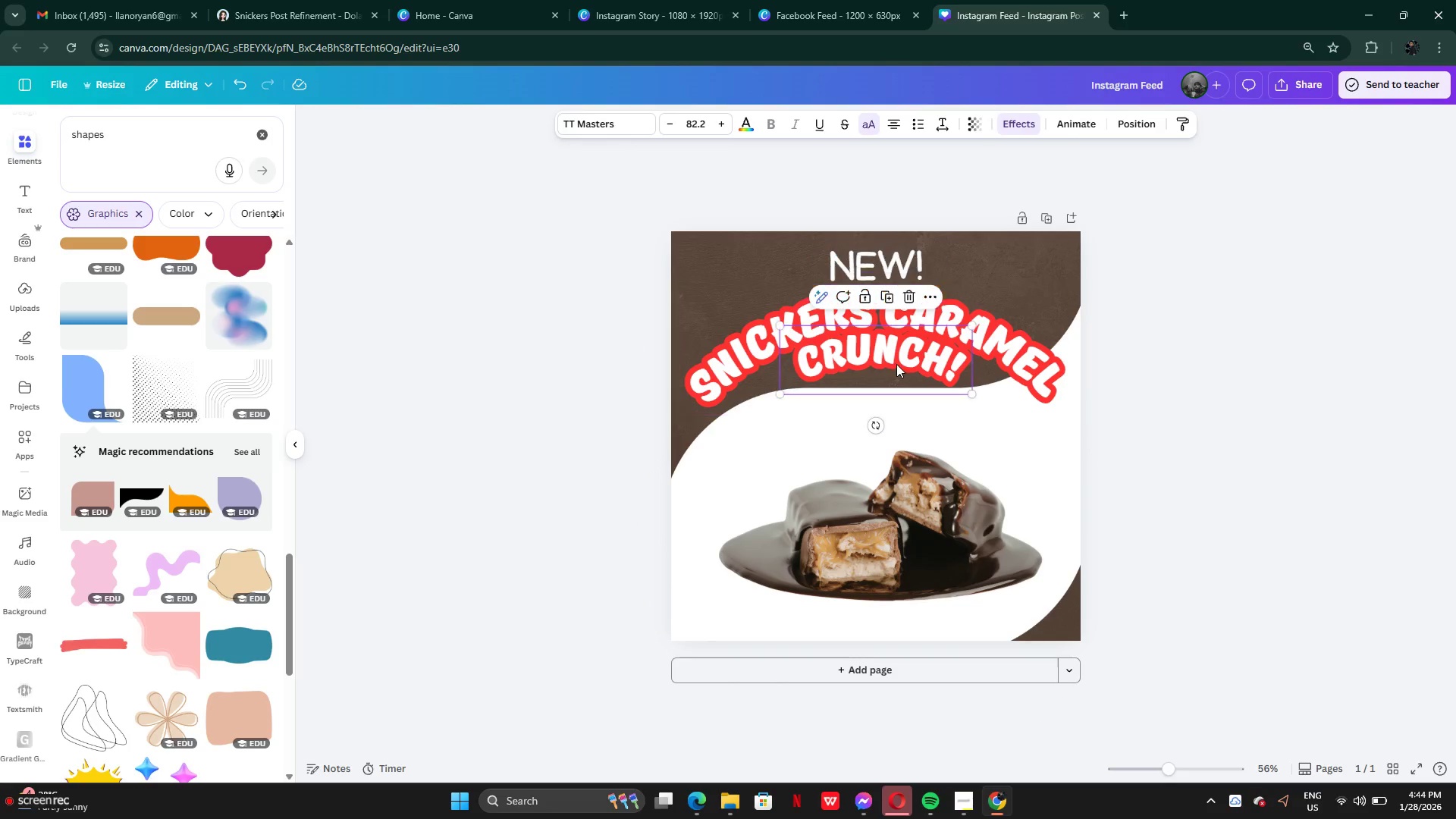 
left_click_drag(start_coordinate=[896, 364], to_coordinate=[896, 370])
 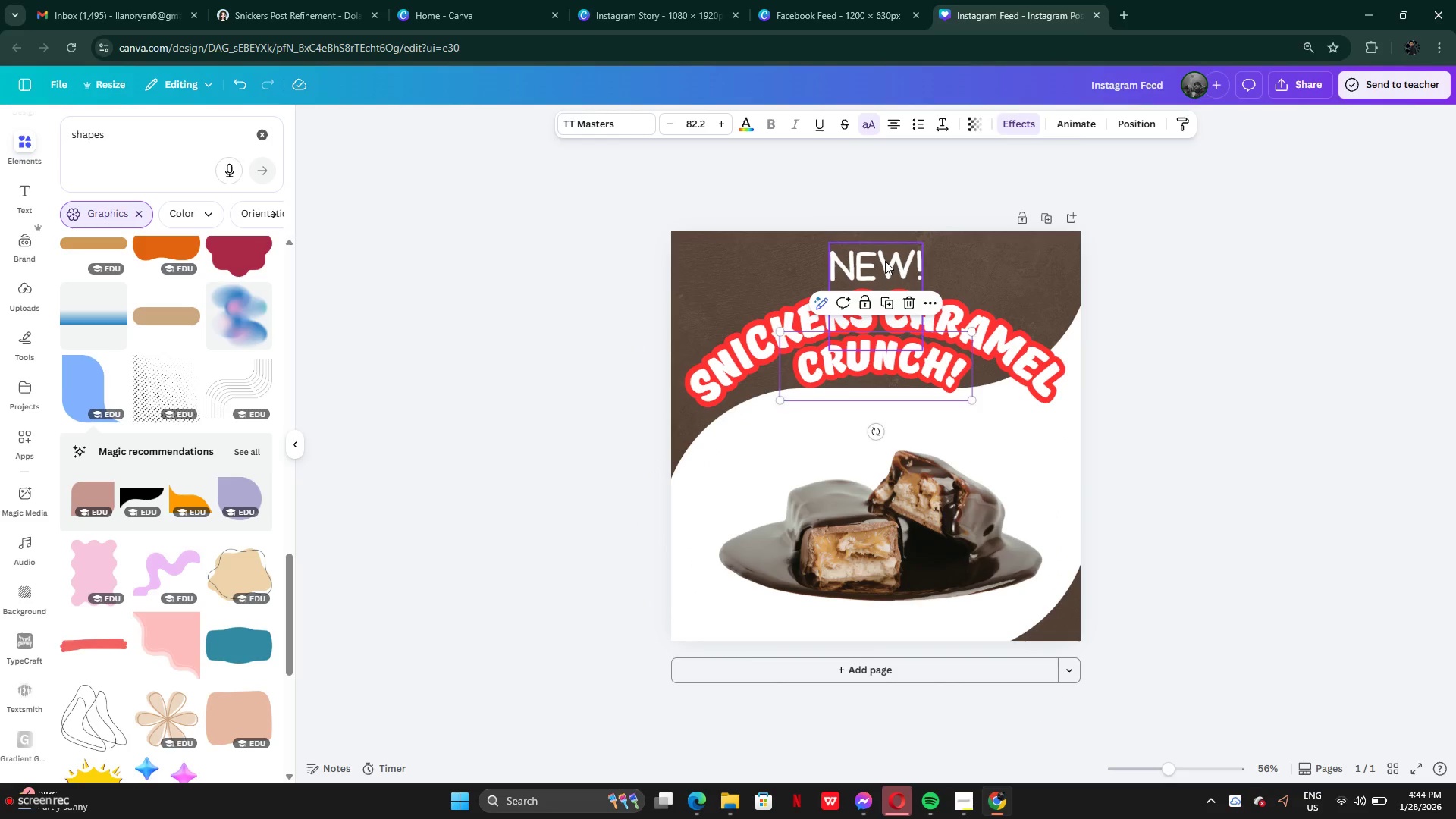 
left_click_drag(start_coordinate=[885, 261], to_coordinate=[750, 261])
 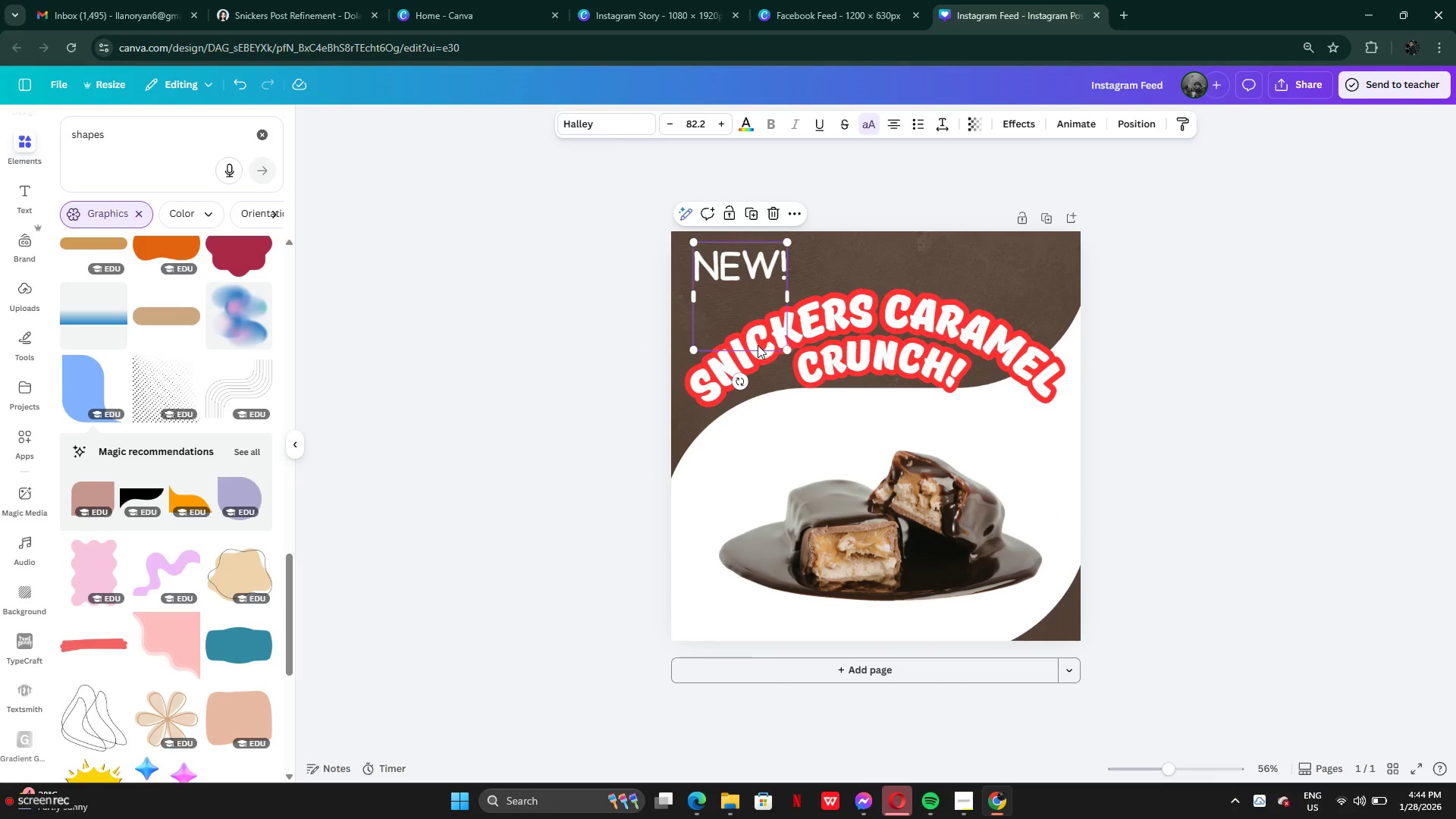 
left_click([752, 328])
 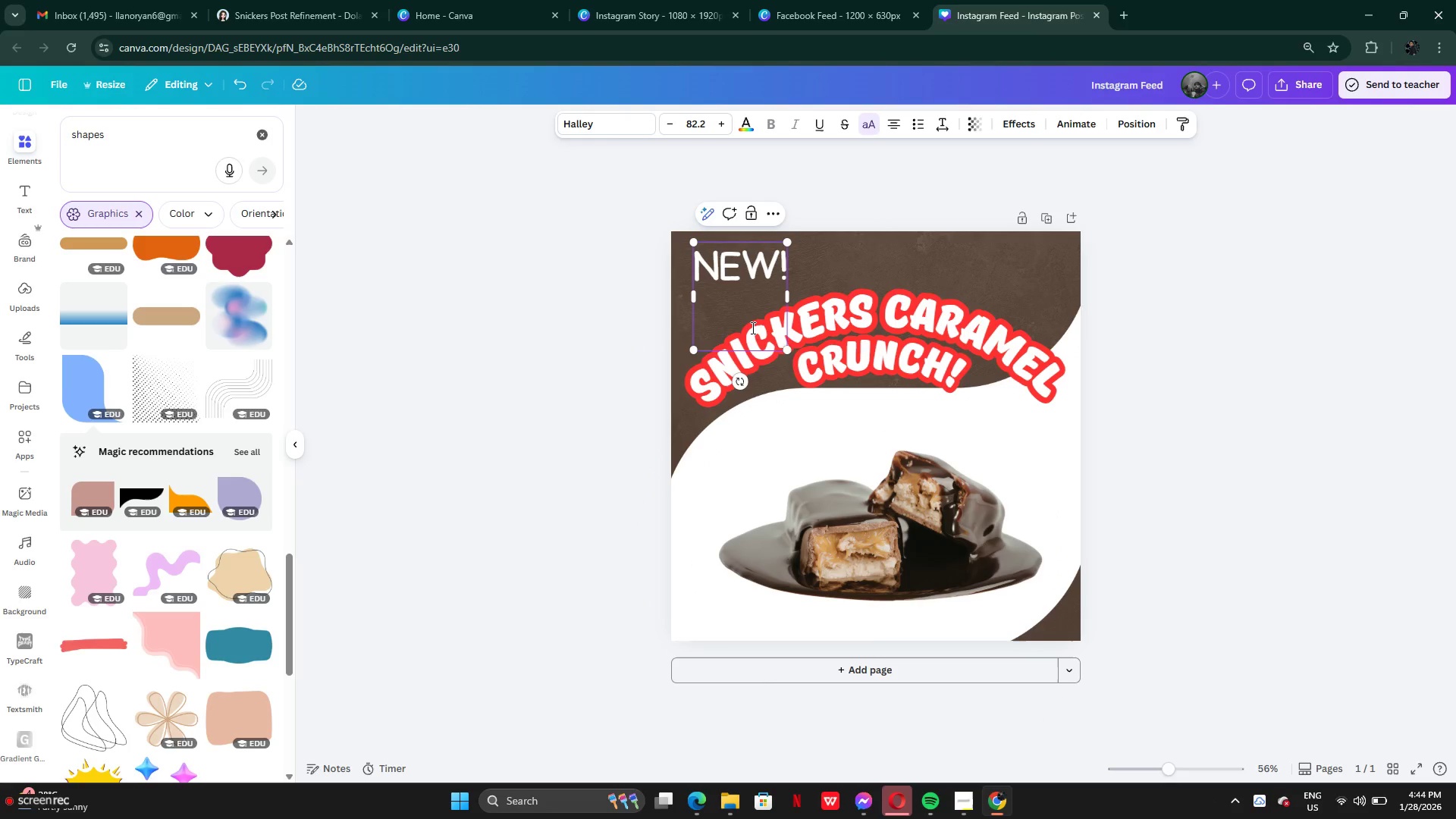 
key(Backspace)
 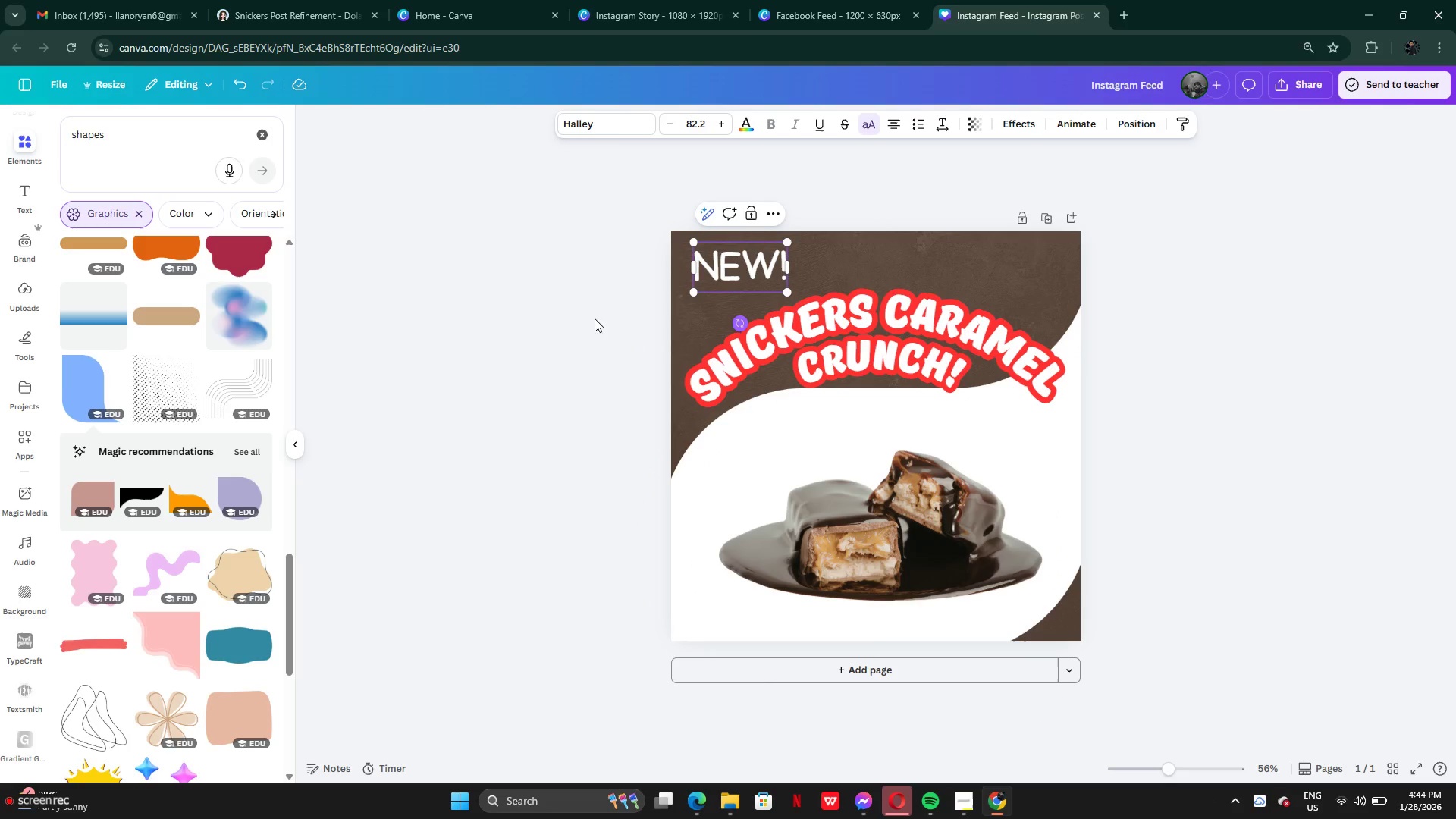 
left_click([549, 318])
 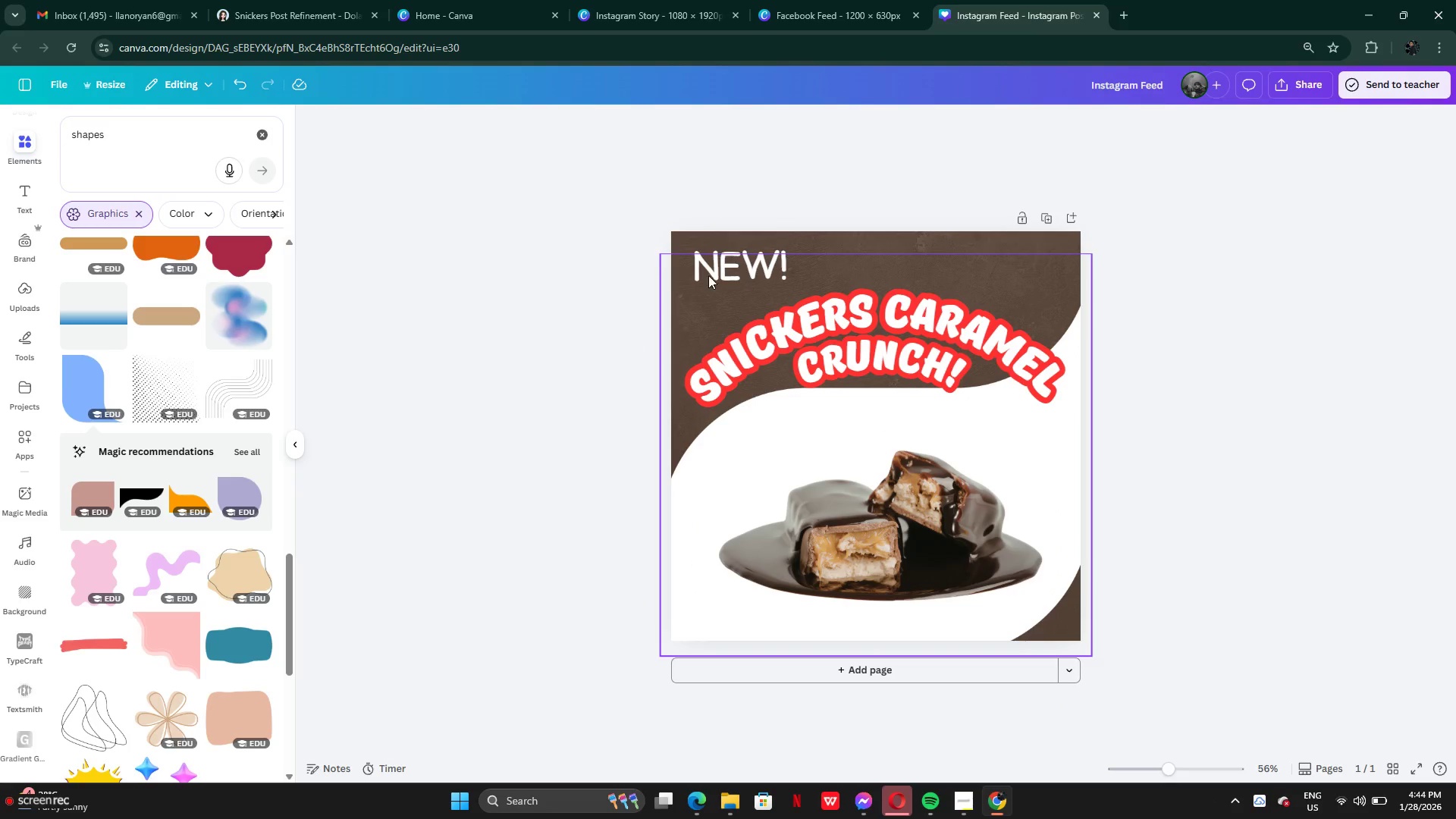 
left_click([745, 270])
 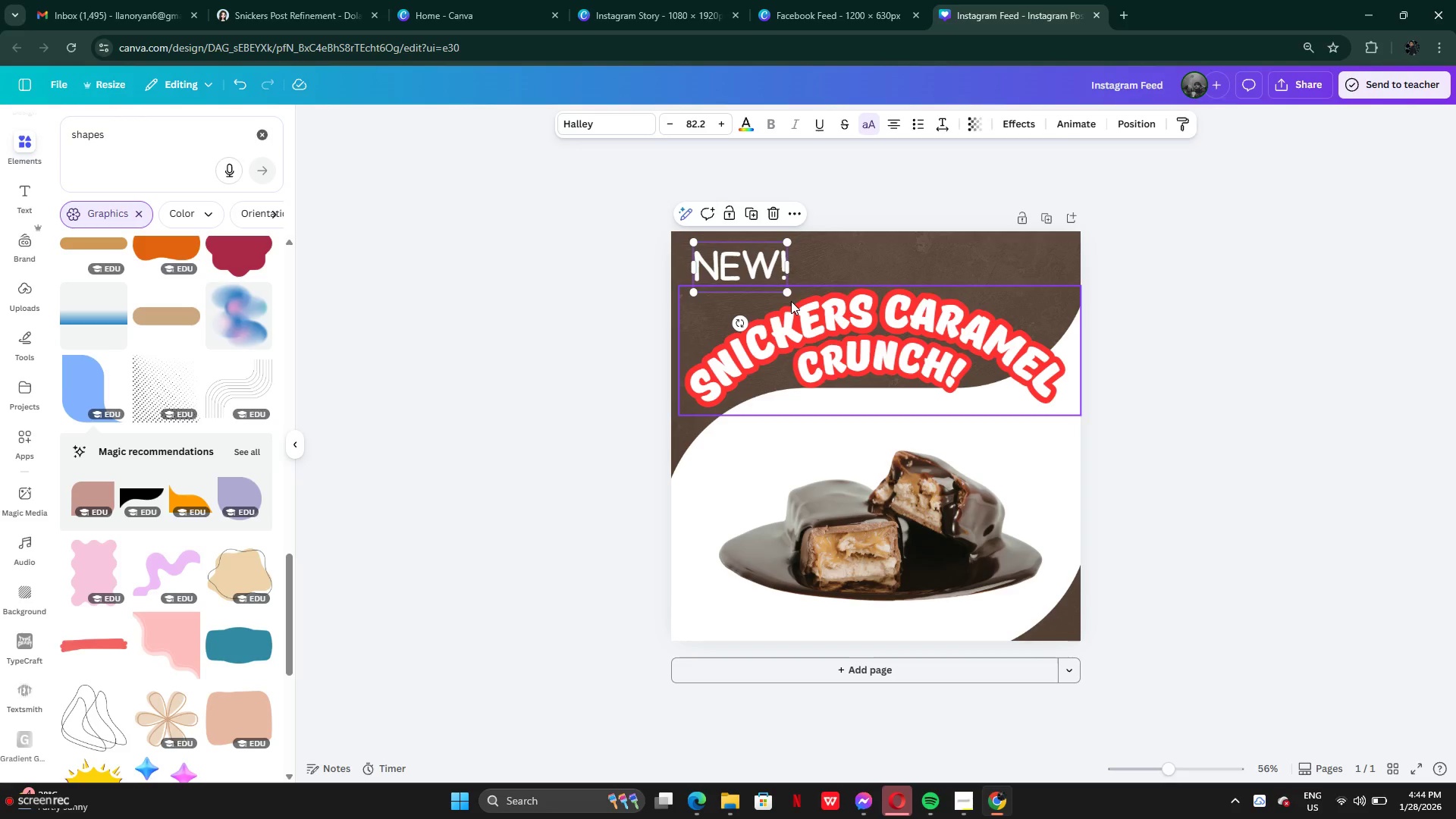 
left_click_drag(start_coordinate=[786, 293], to_coordinate=[769, 279])
 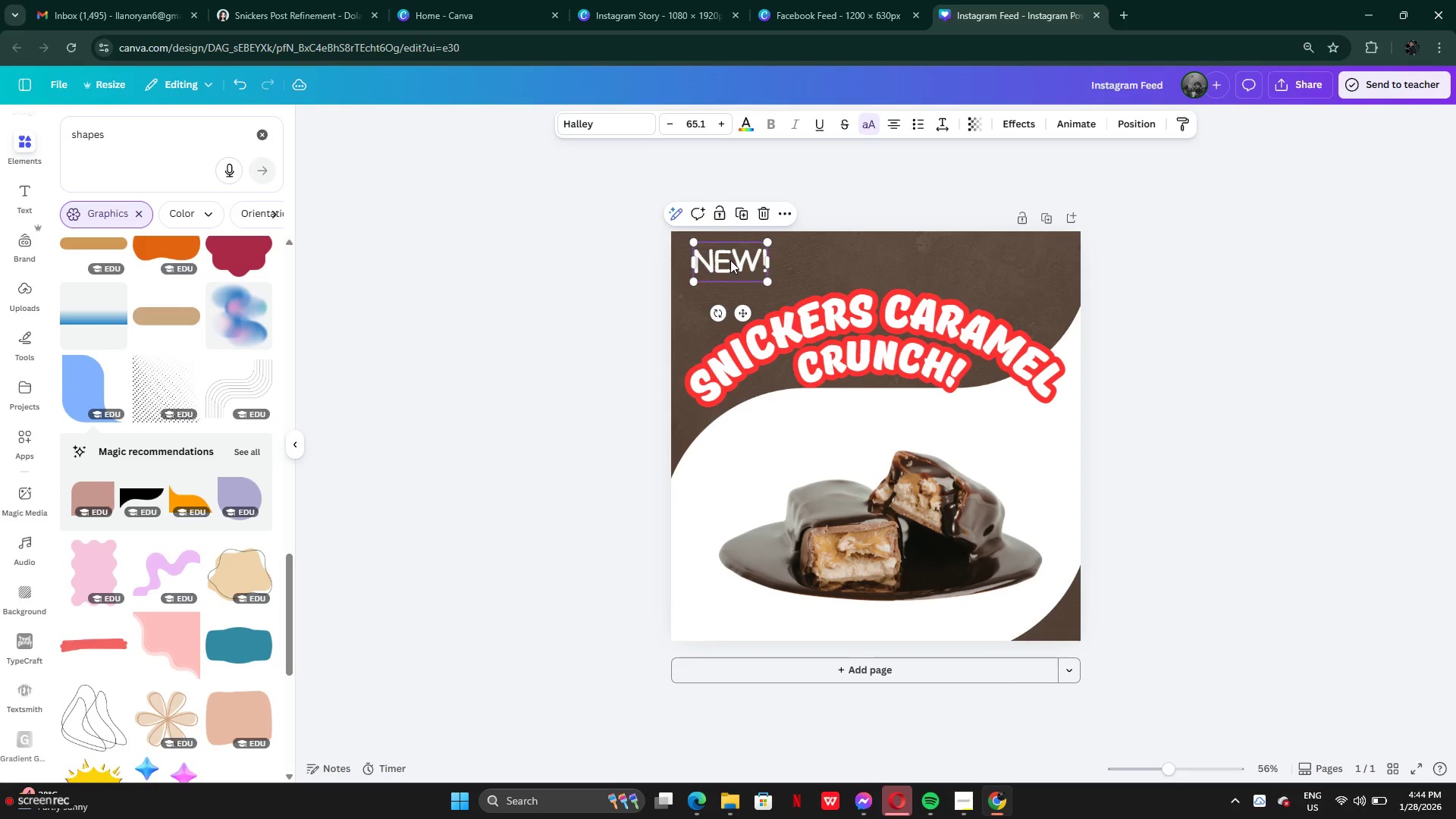 
left_click_drag(start_coordinate=[730, 260], to_coordinate=[721, 258])
 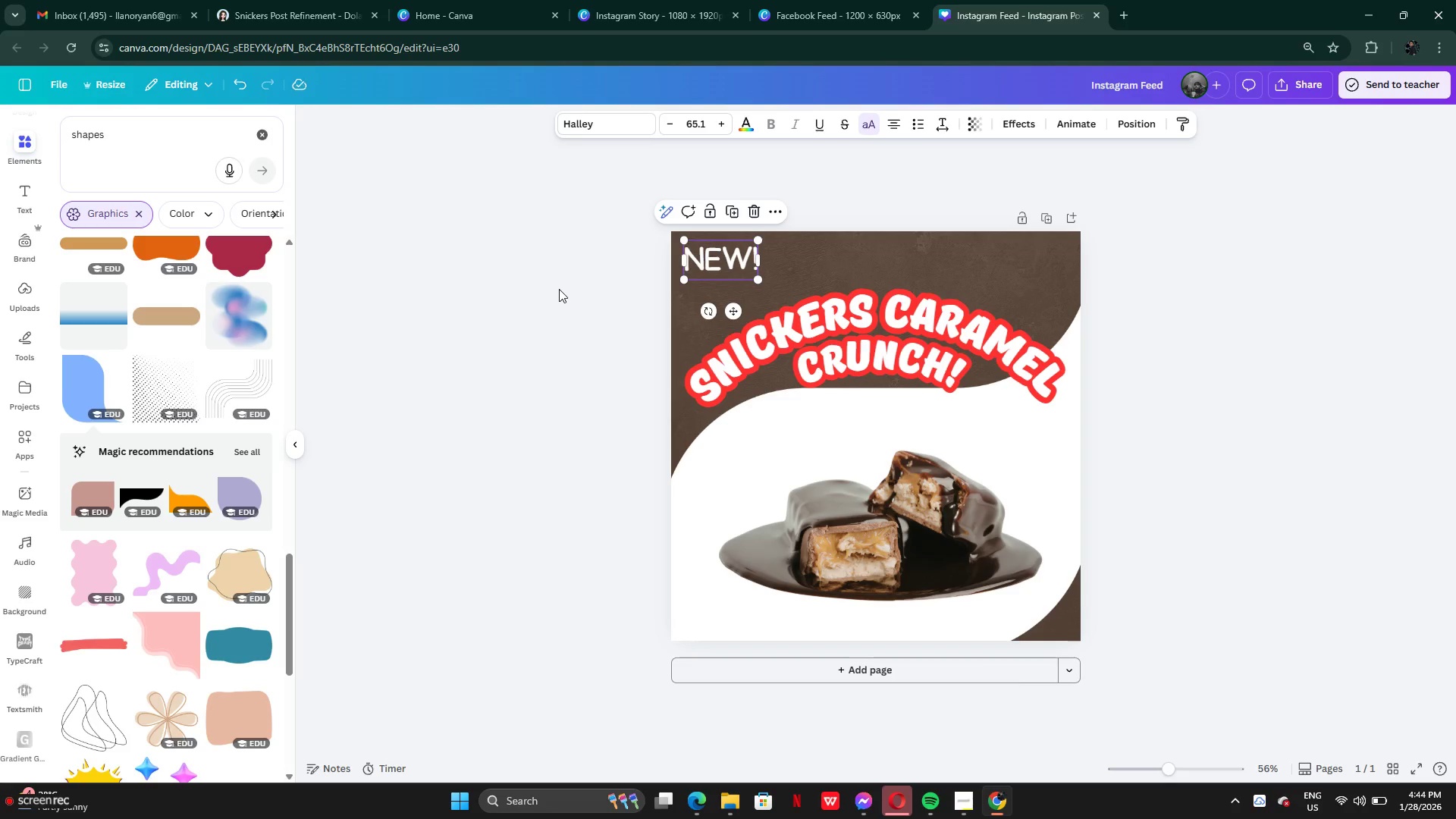 
left_click([559, 289])
 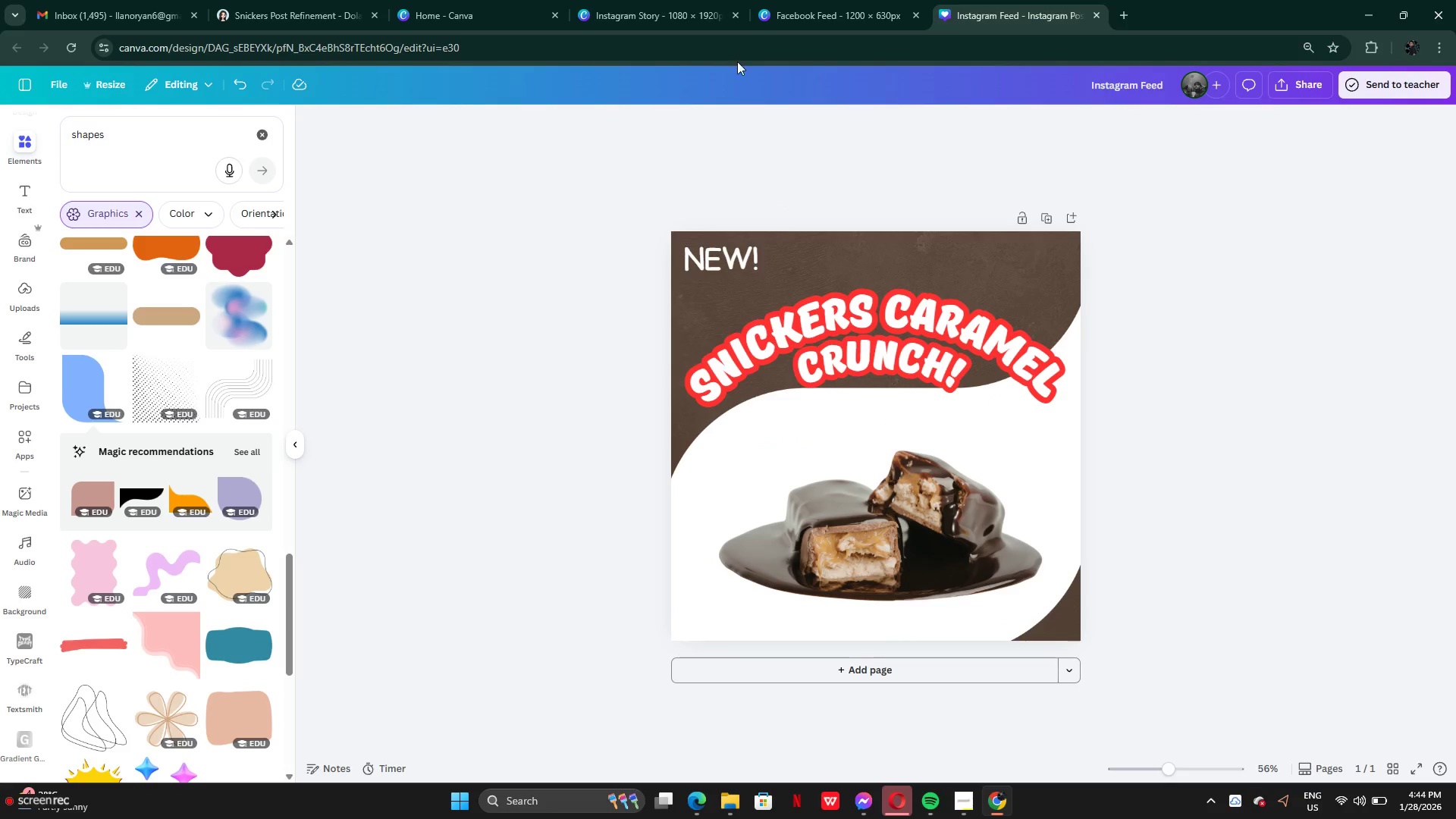 
left_click([266, 15])
 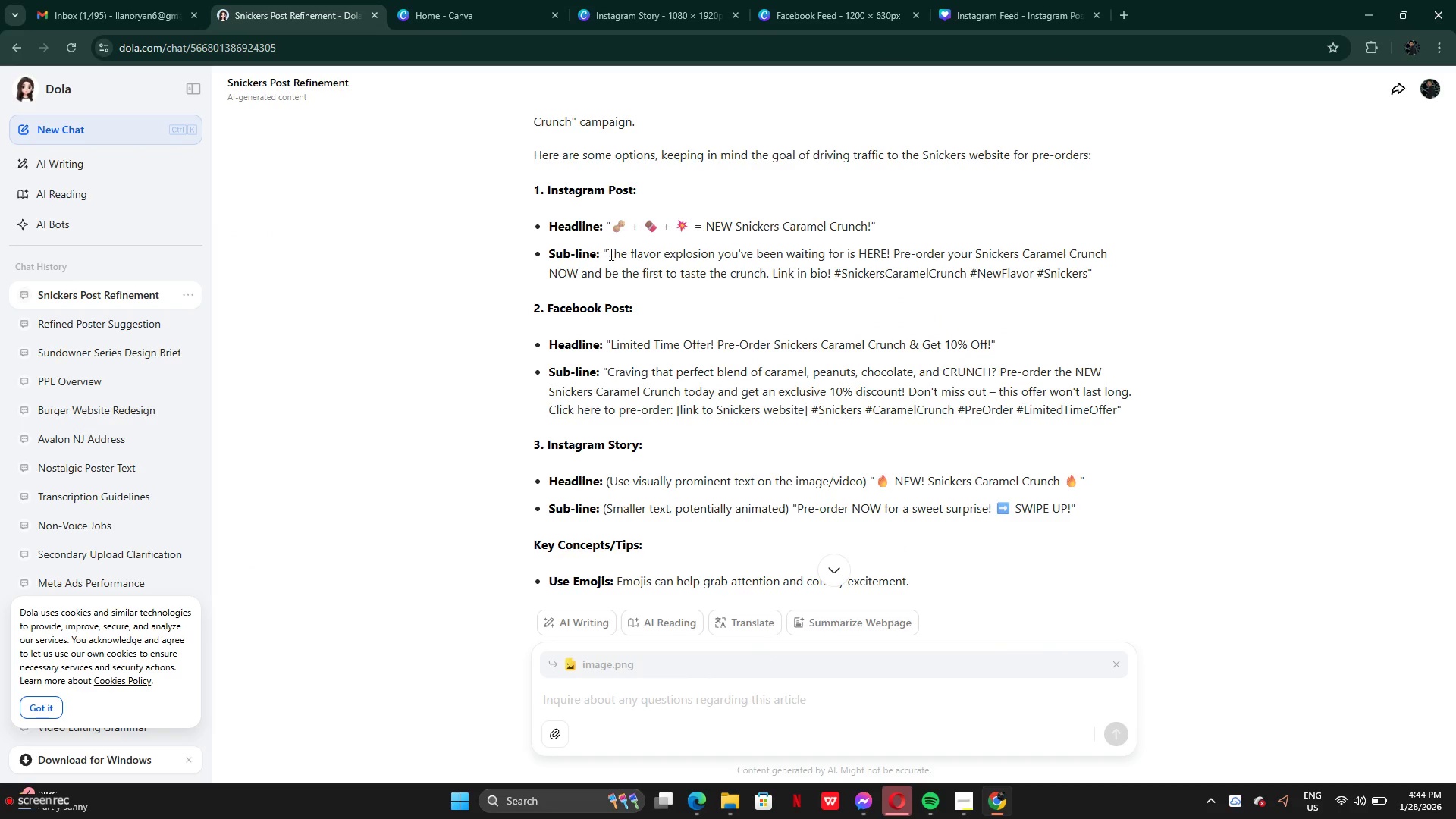 
left_click_drag(start_coordinate=[607, 253], to_coordinate=[771, 271])
 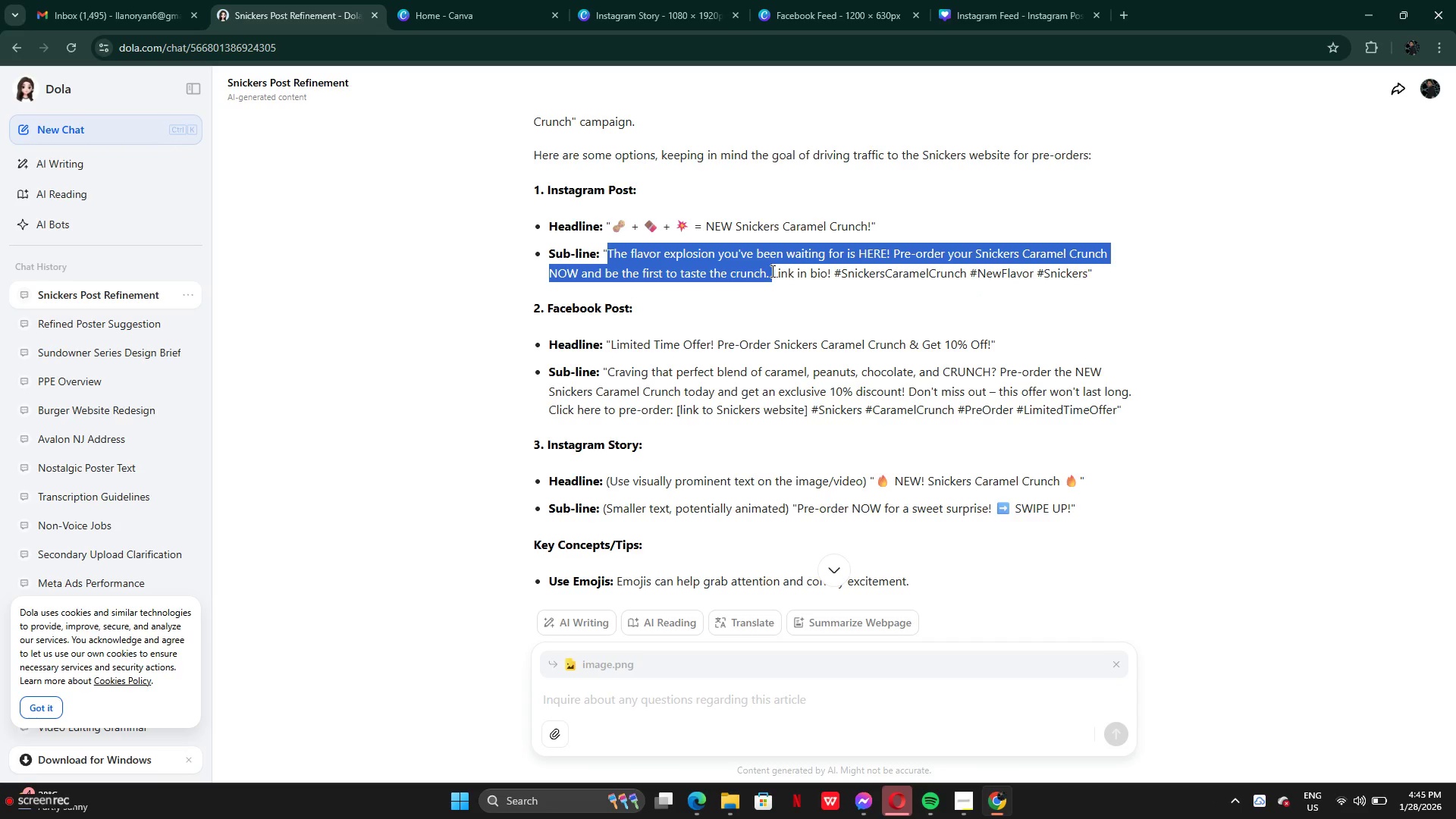 
key(Control+C)
 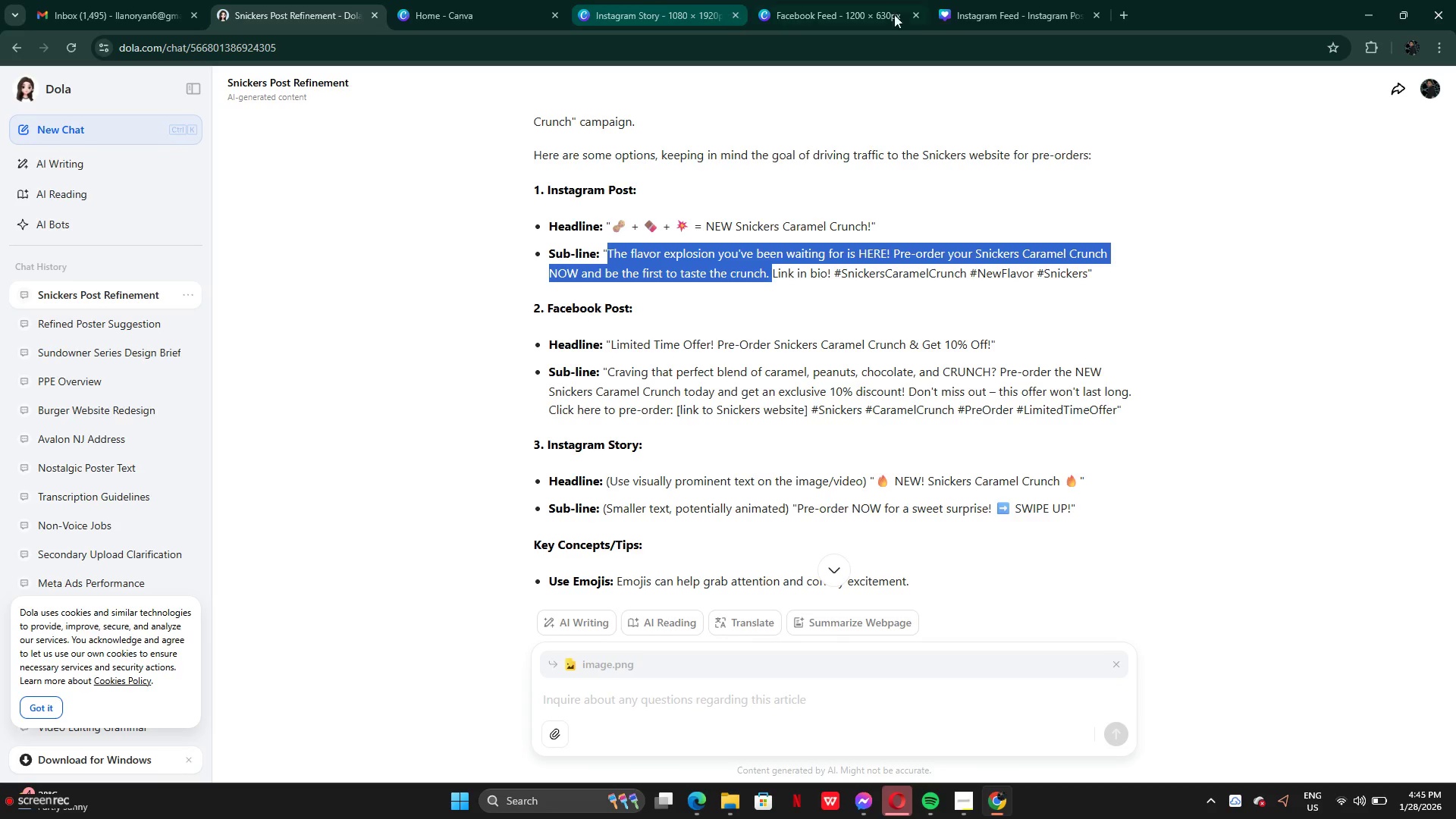 
left_click([1021, 16])
 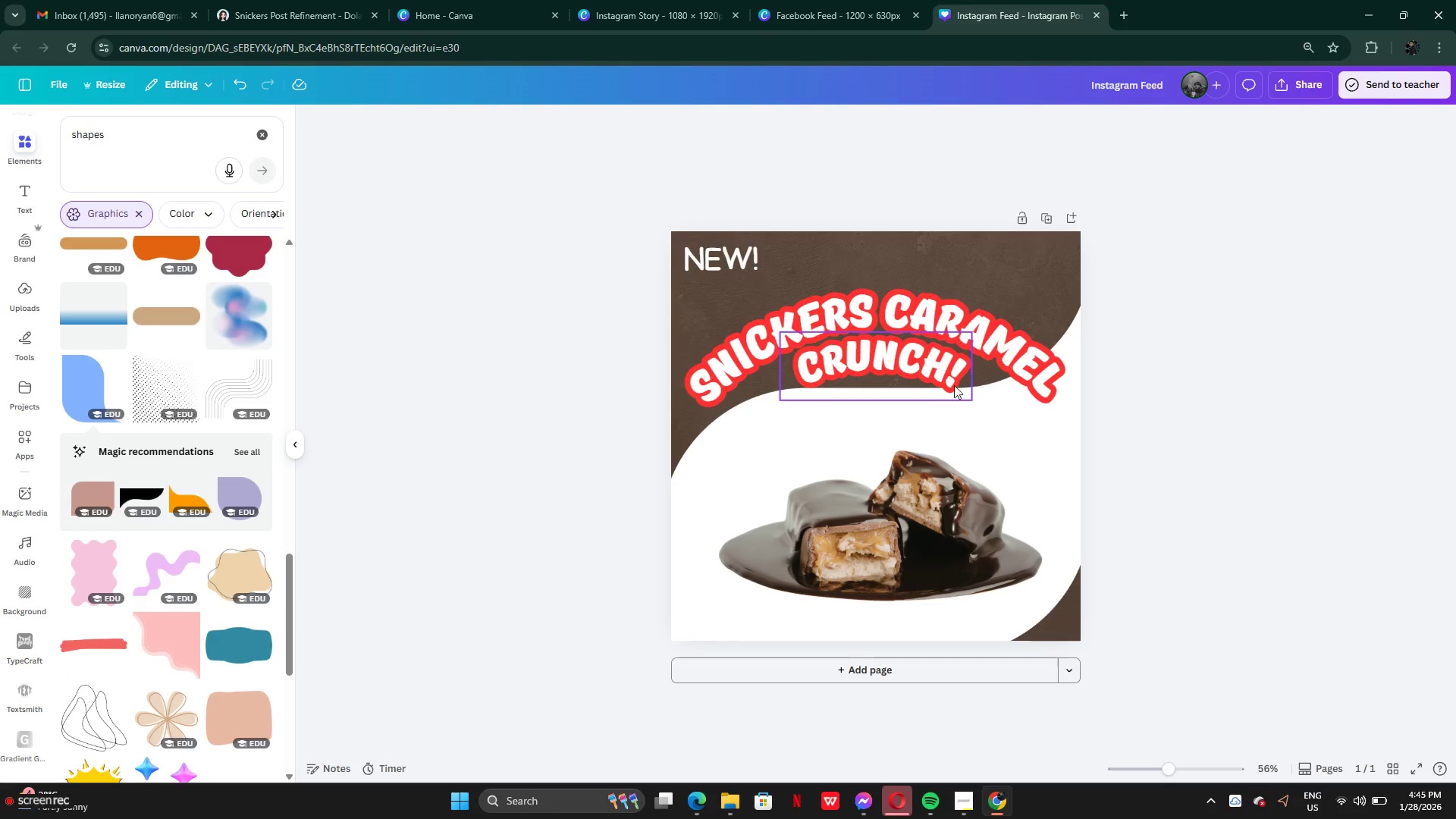 
left_click([887, 375])
 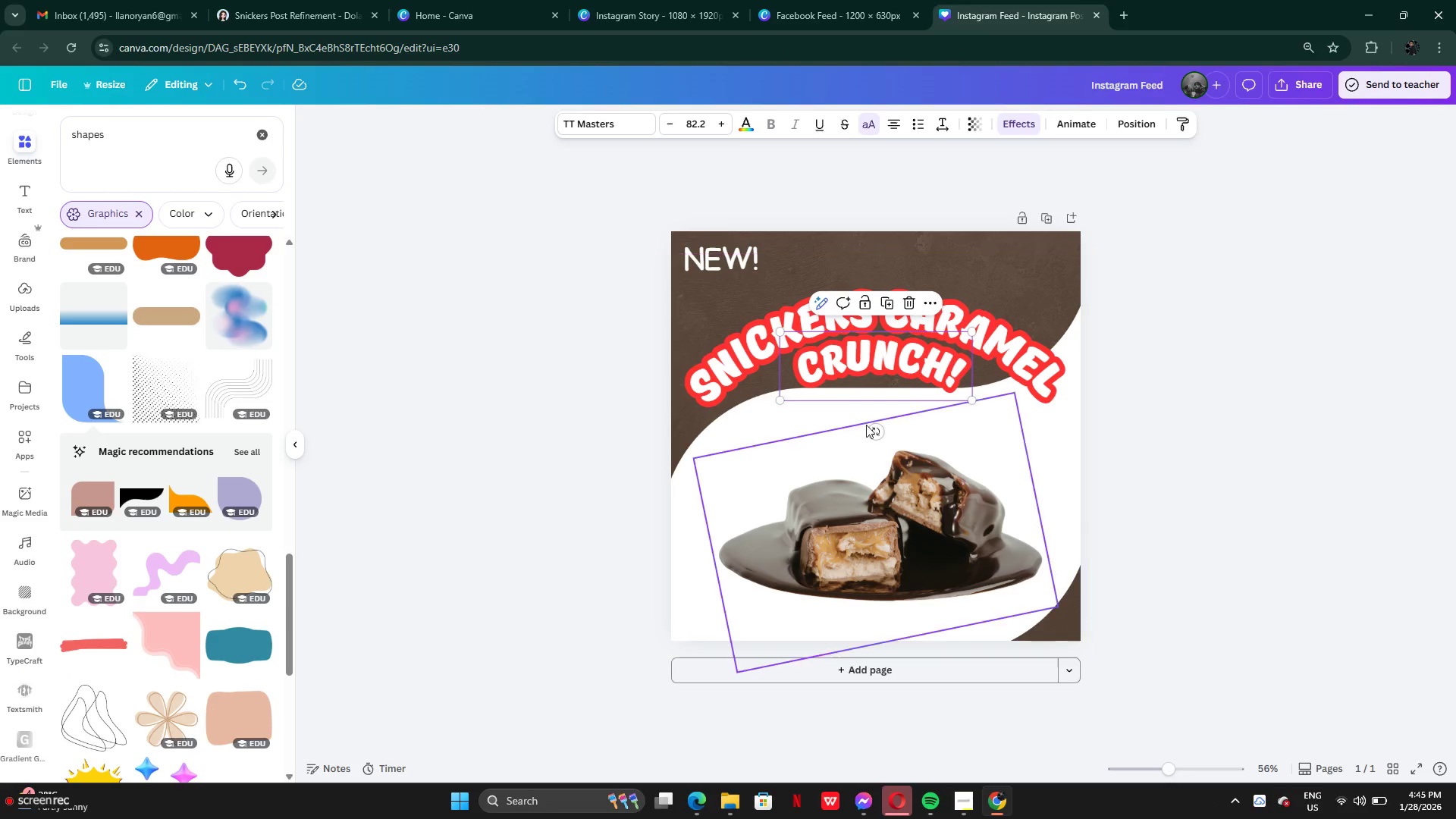 
left_click_drag(start_coordinate=[874, 428], to_coordinate=[880, 410])
 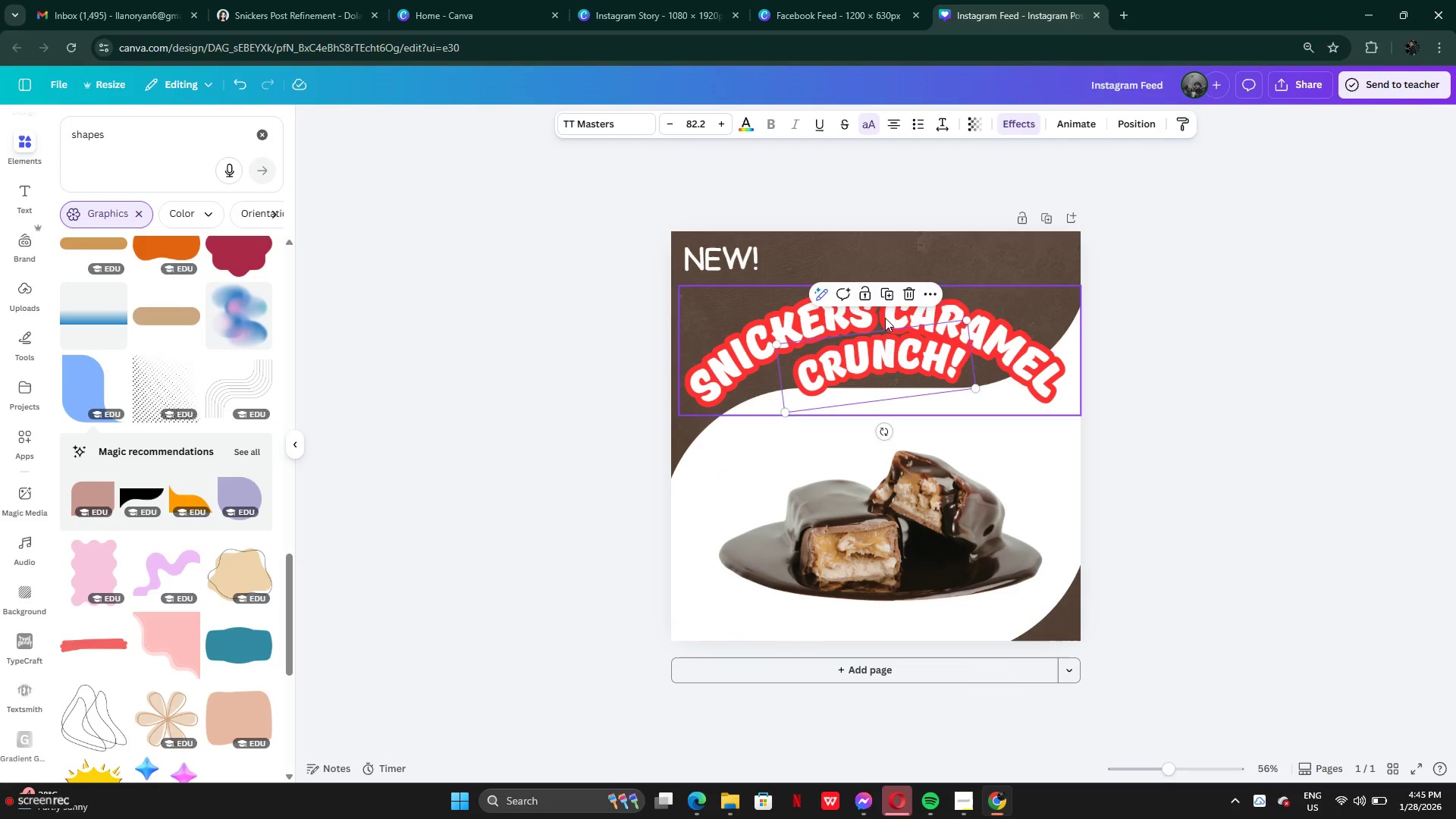 
left_click([884, 317])
 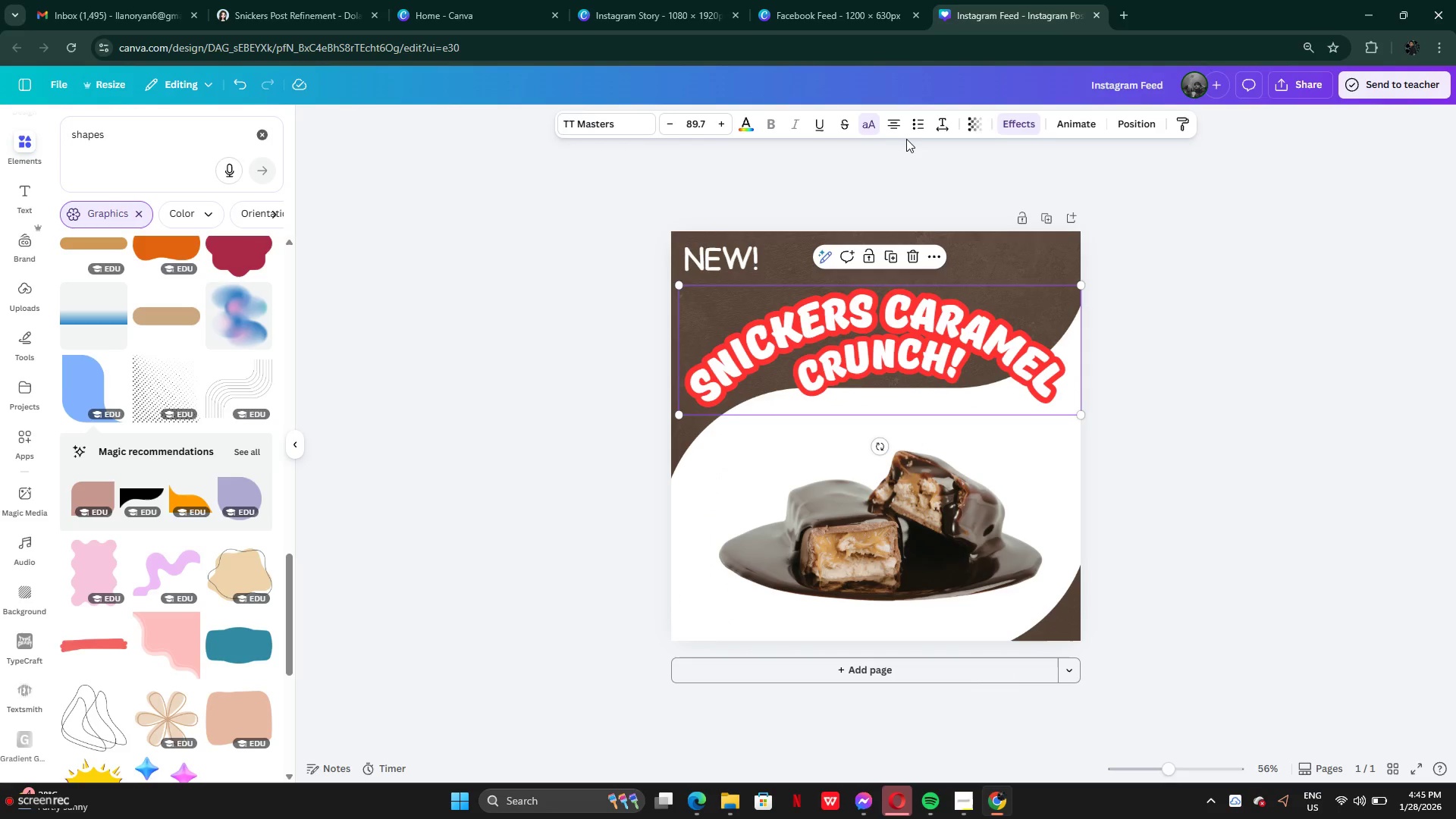 
left_click([1001, 126])
 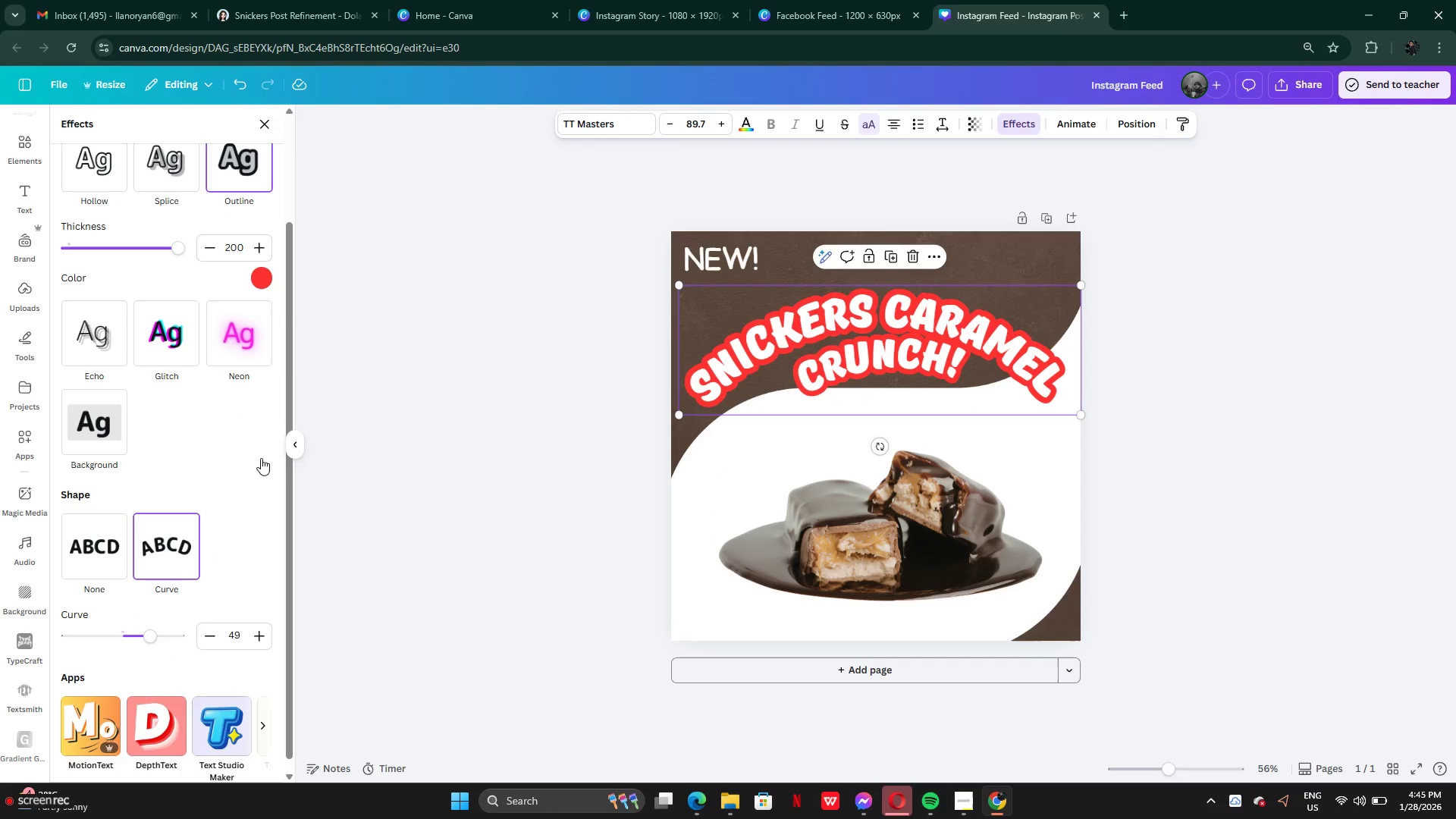 
left_click([102, 541])
 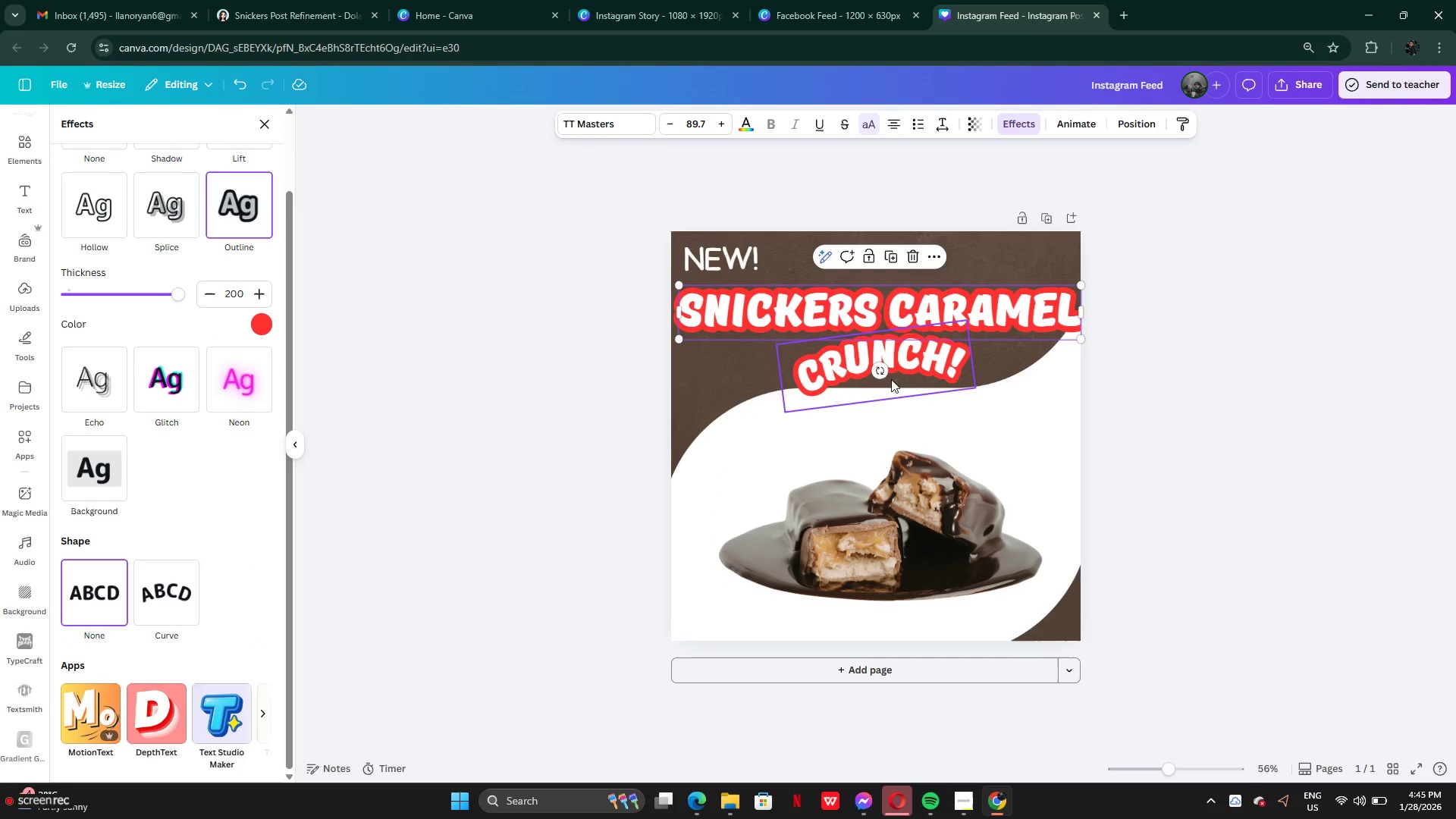 
left_click_drag(start_coordinate=[886, 374], to_coordinate=[892, 365])
 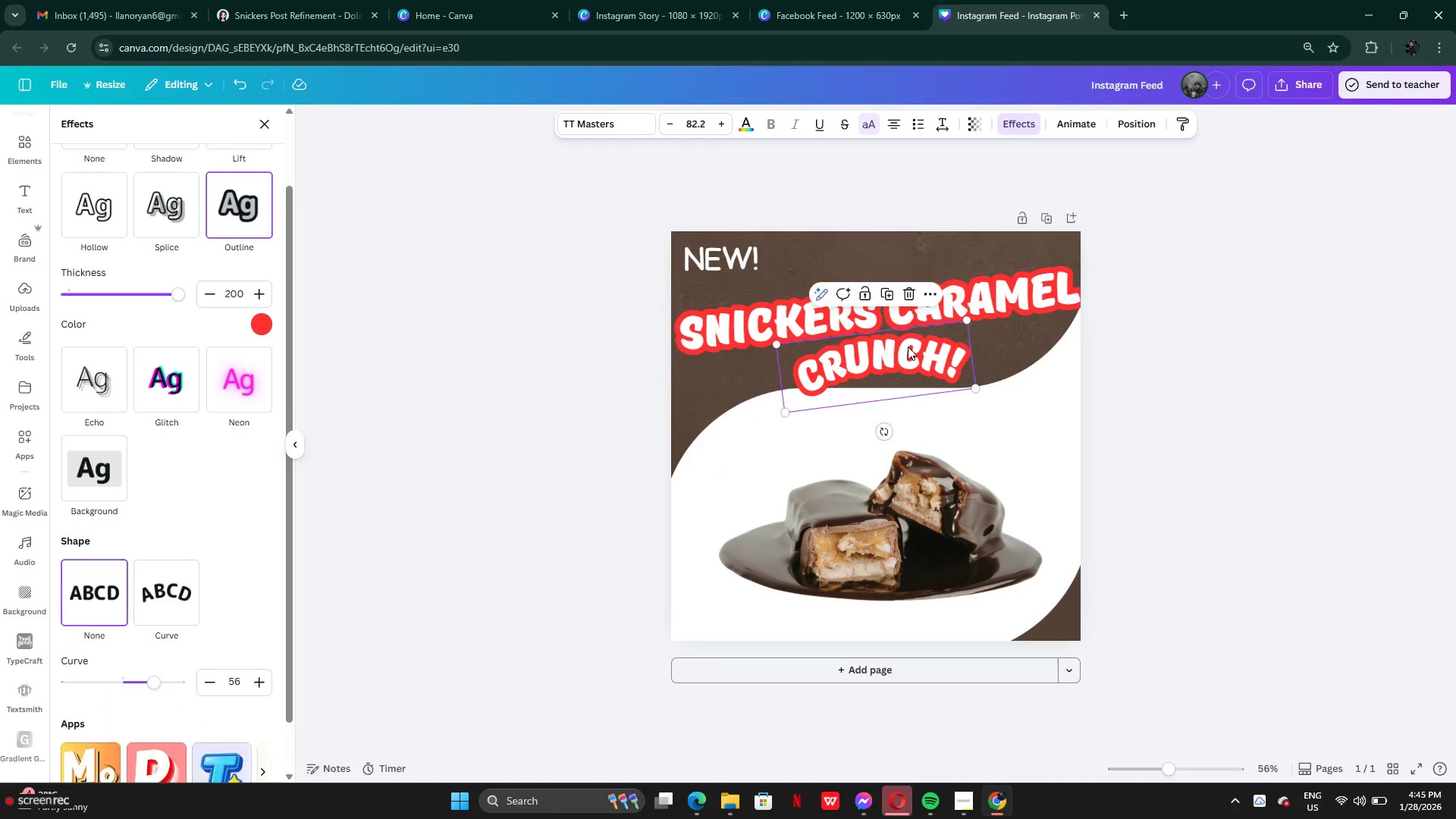 
left_click_drag(start_coordinate=[908, 347], to_coordinate=[1006, 318])
 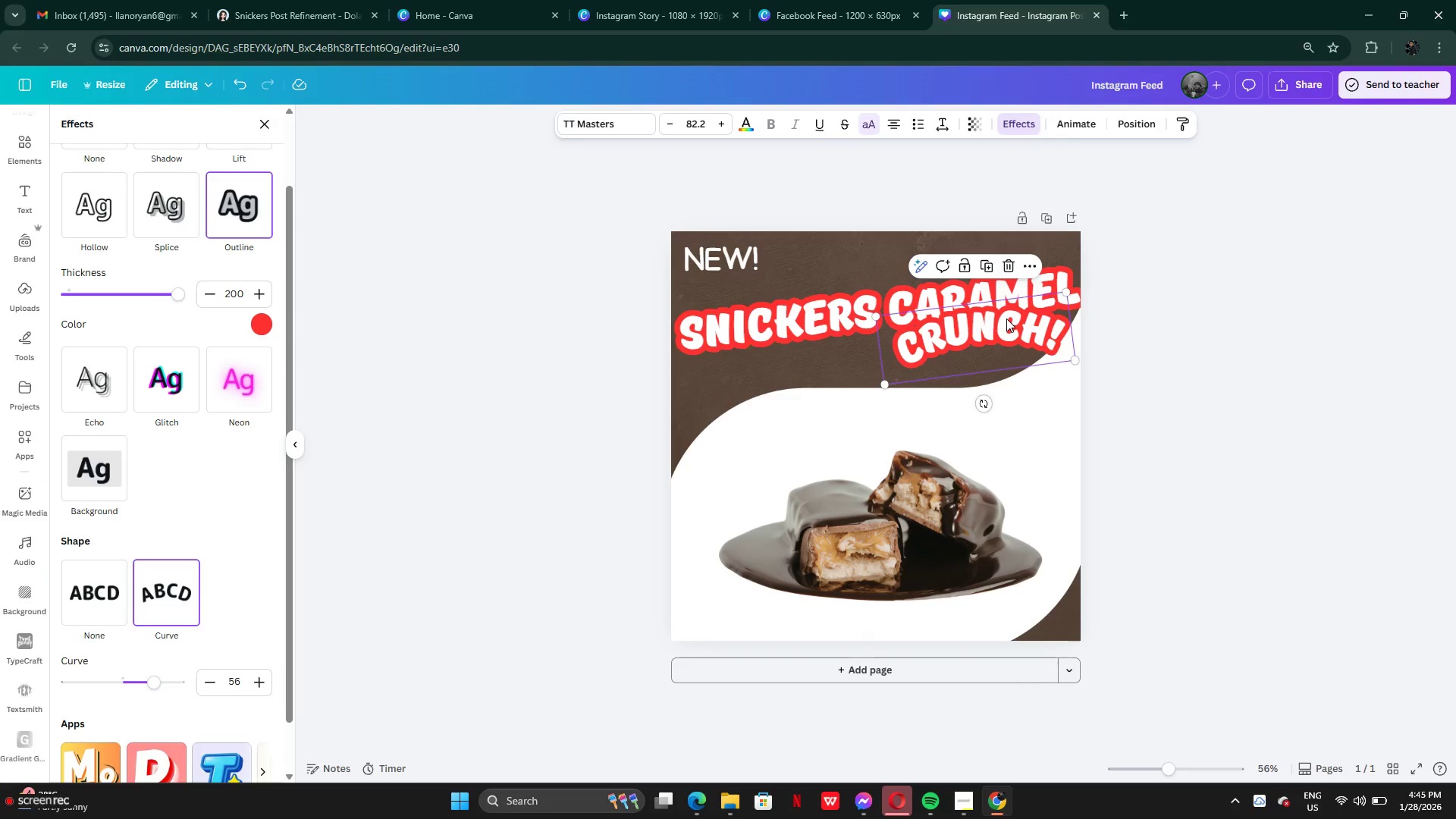 
key(Control+Z)
 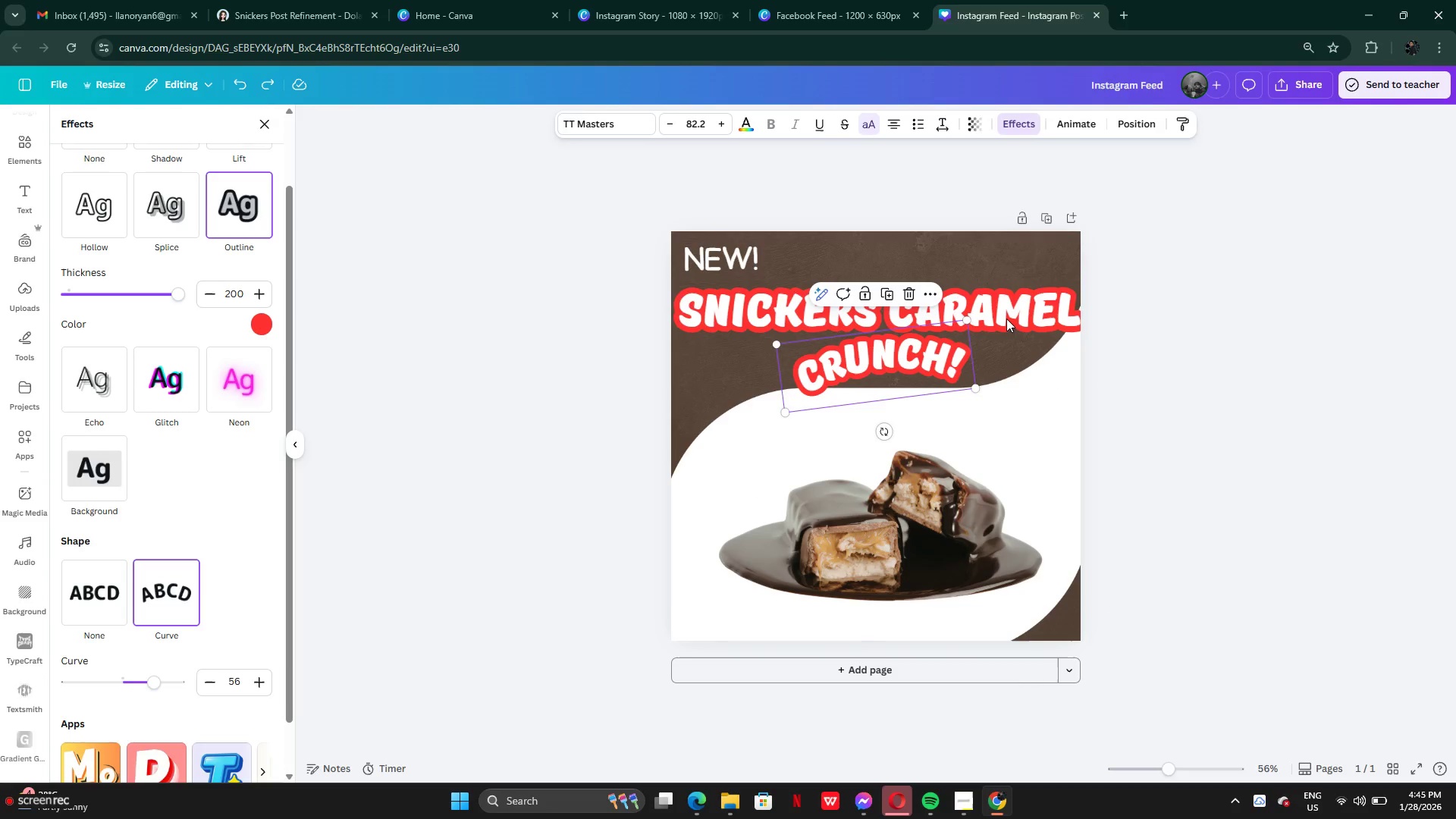 
key(Control+Z)
 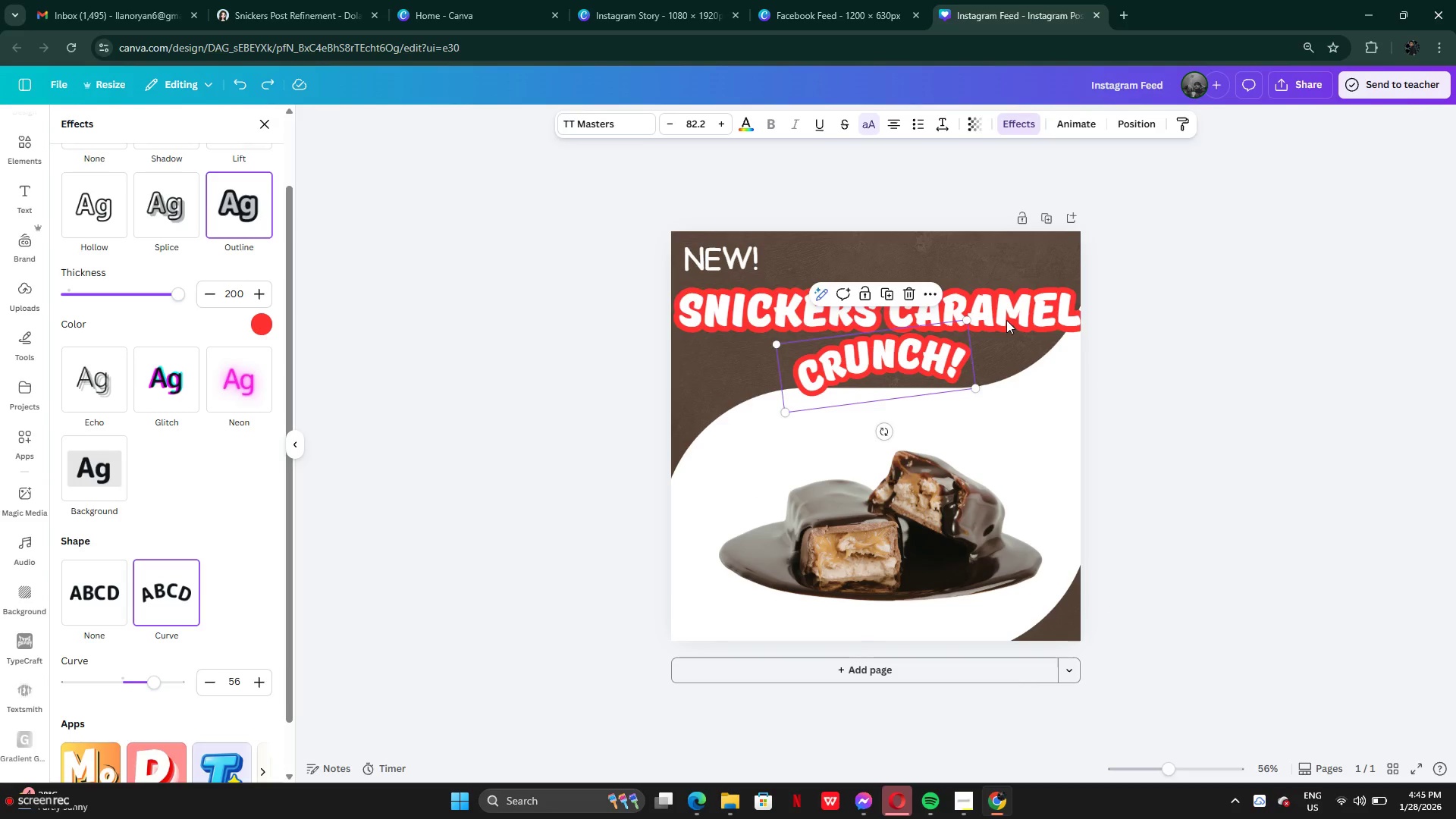 
key(Control+Z)
 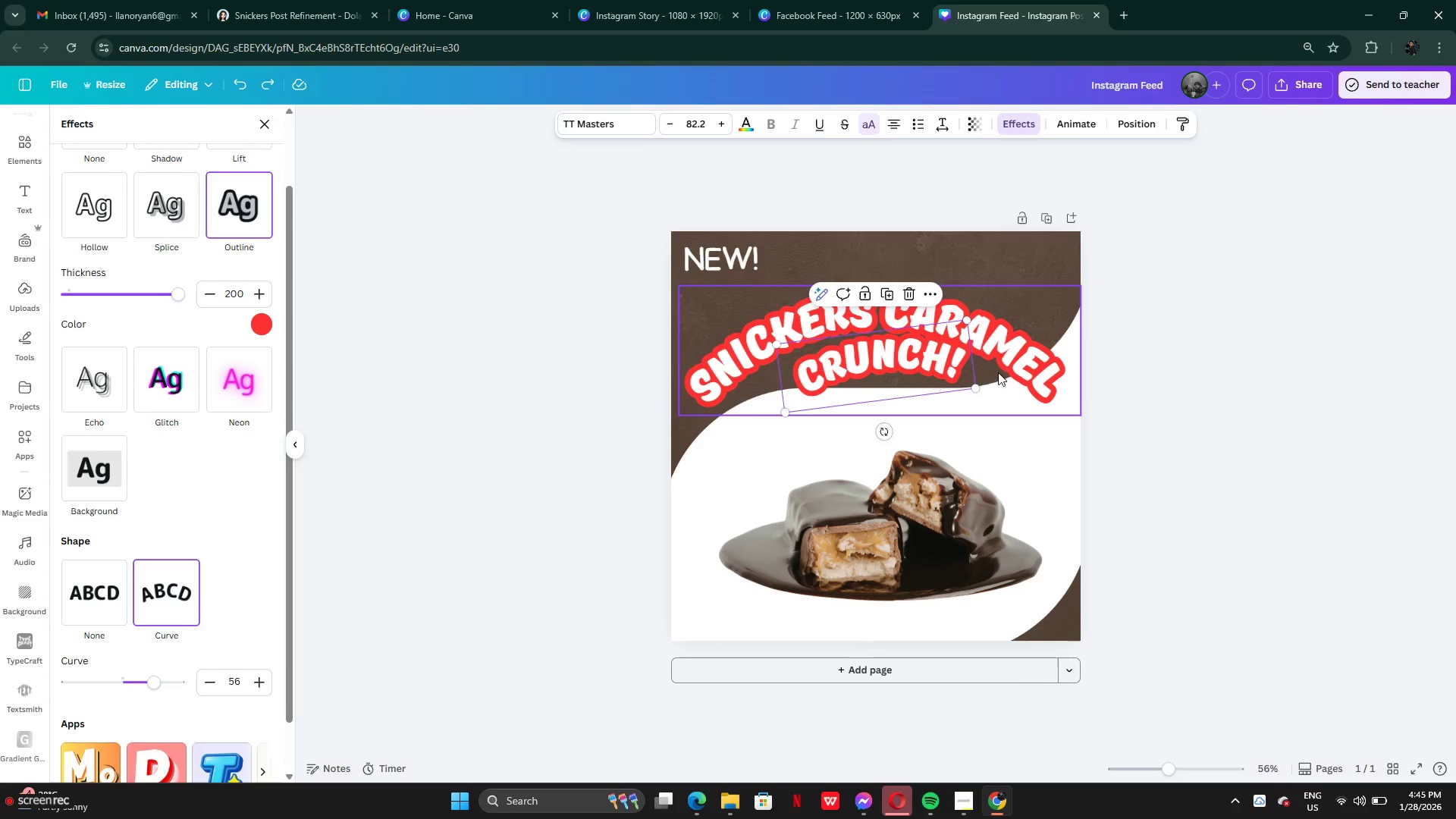 
key(Control+Z)
 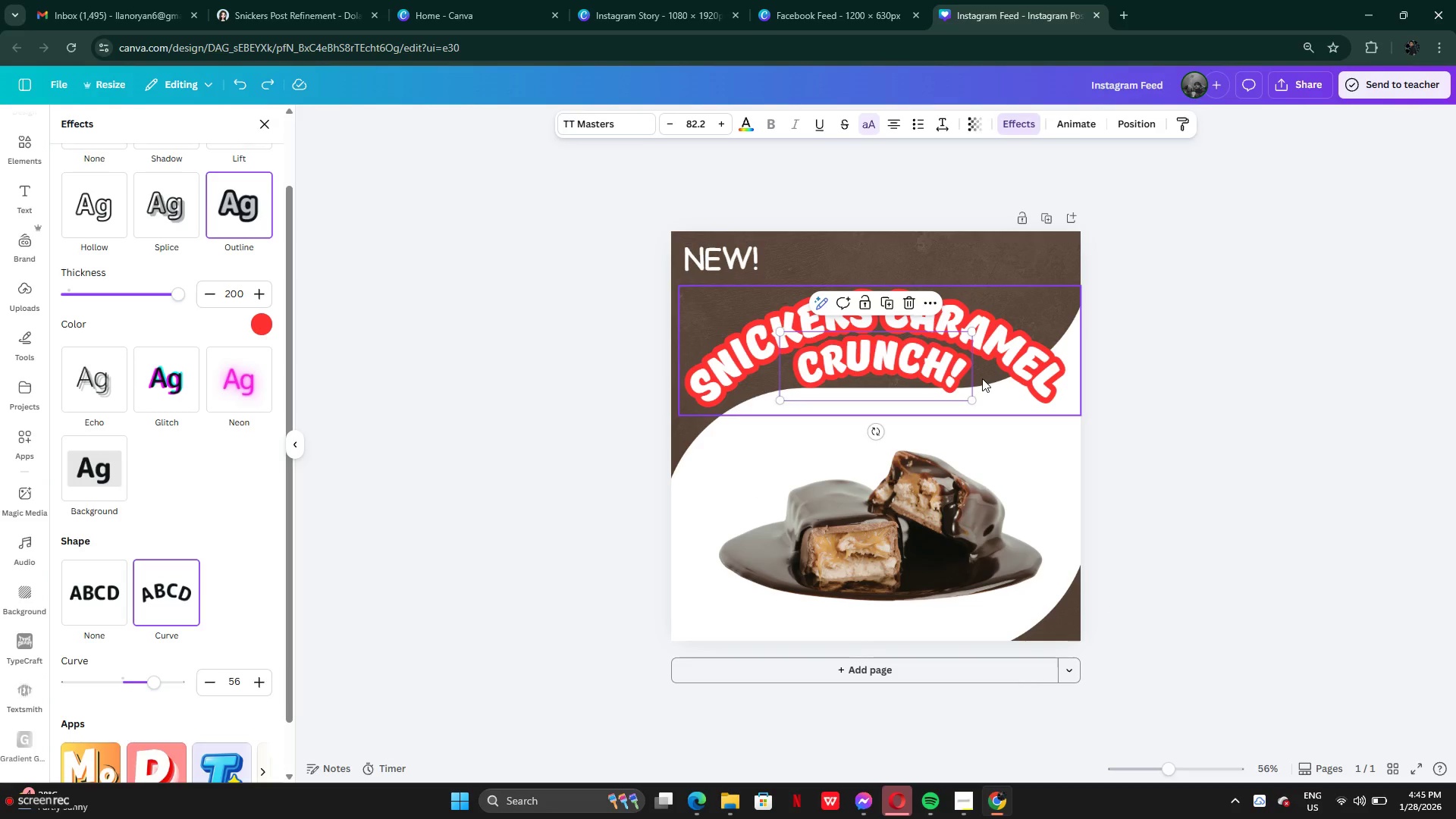 
key(Control+Z)
 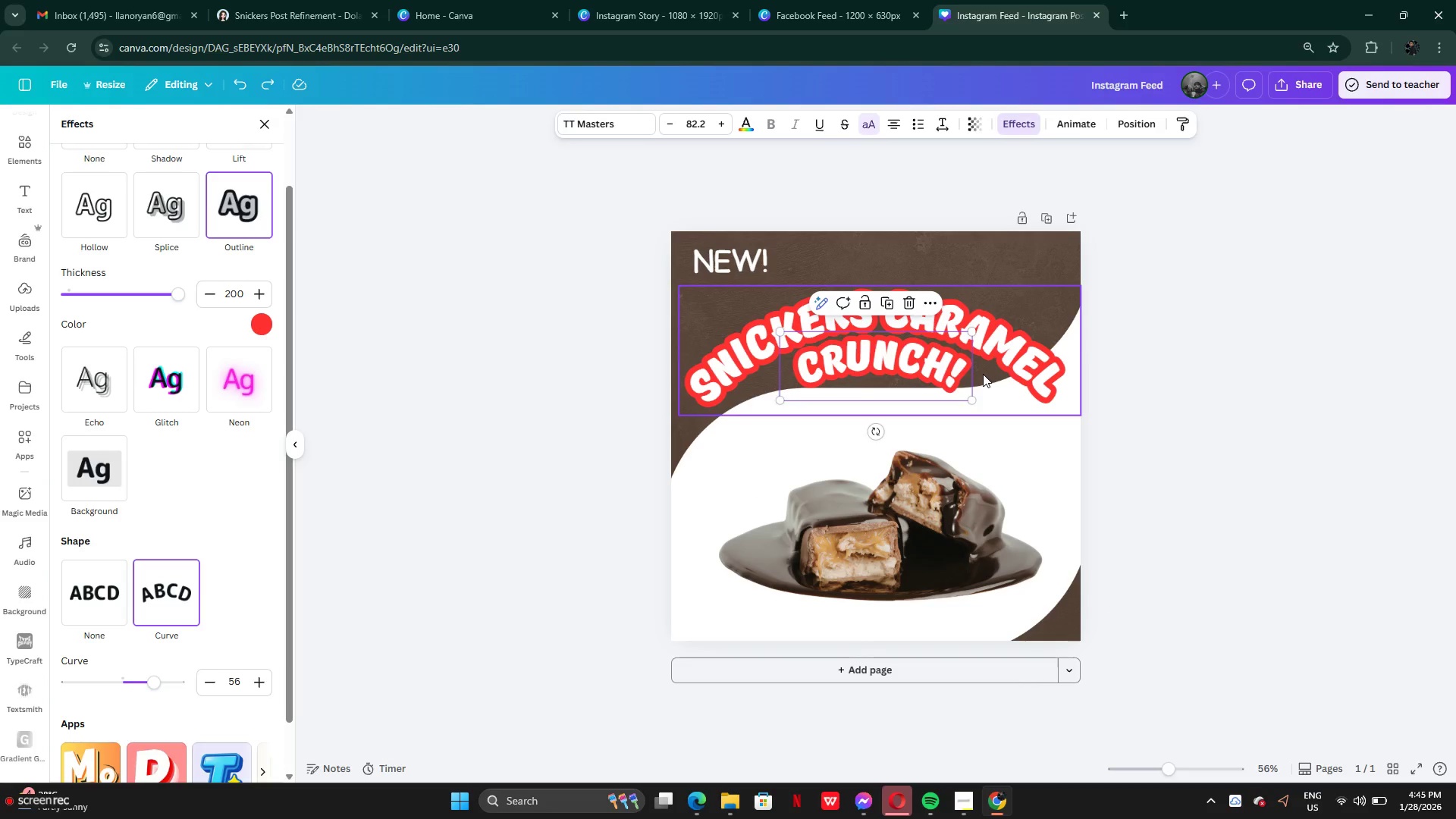 
key(Control+Y)
 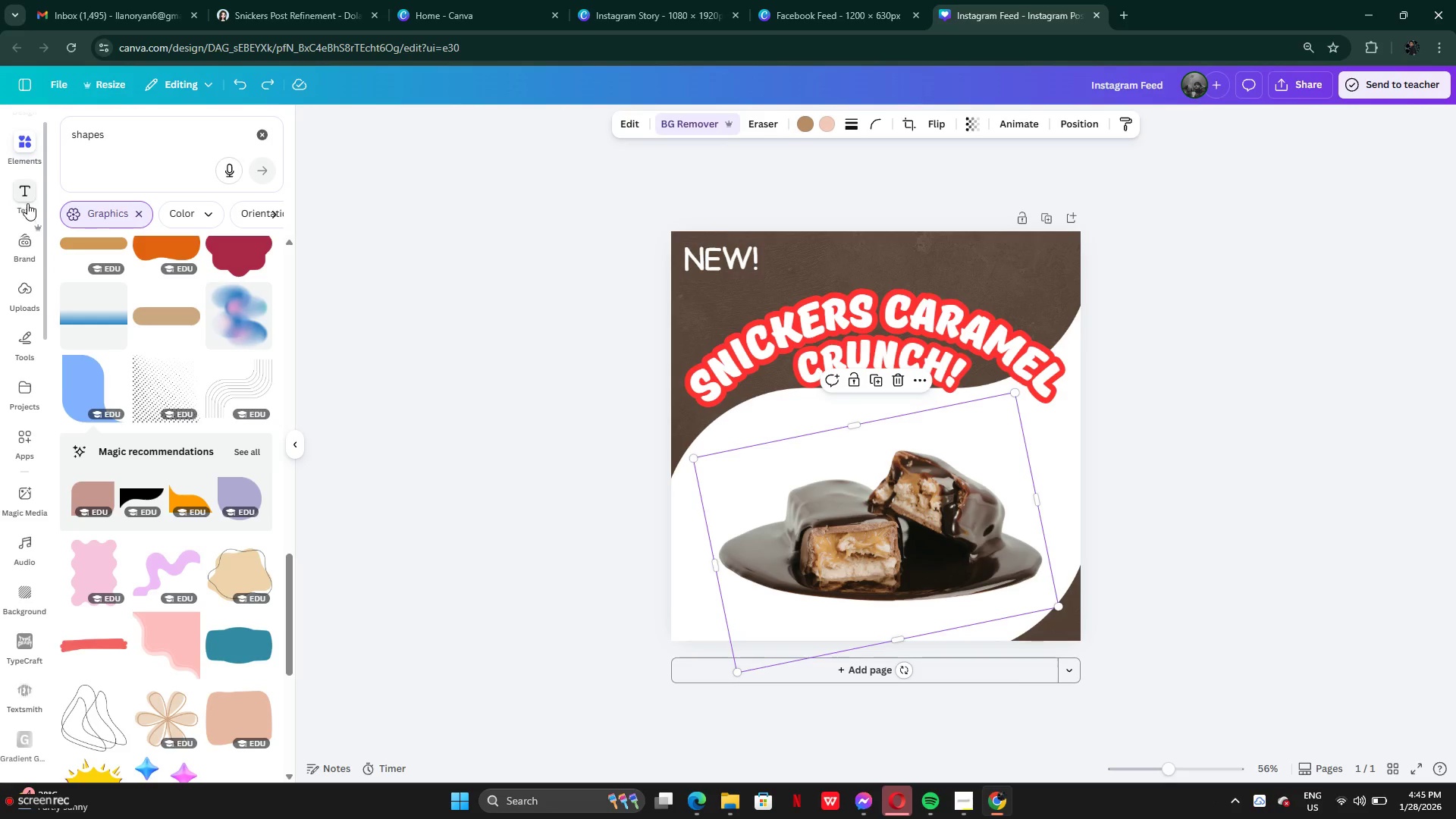 
wait(9.47)
 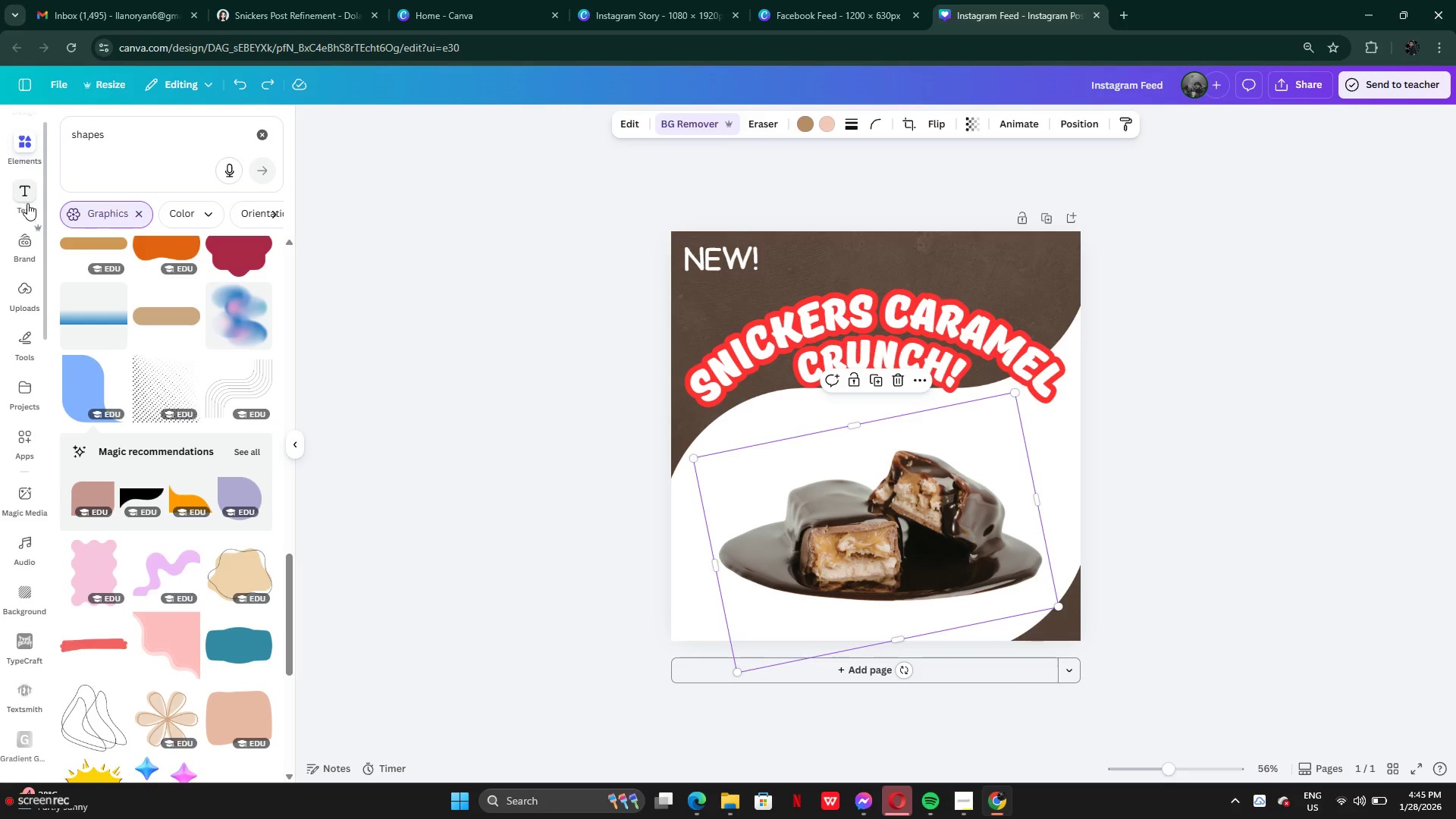 
left_click([126, 325])
 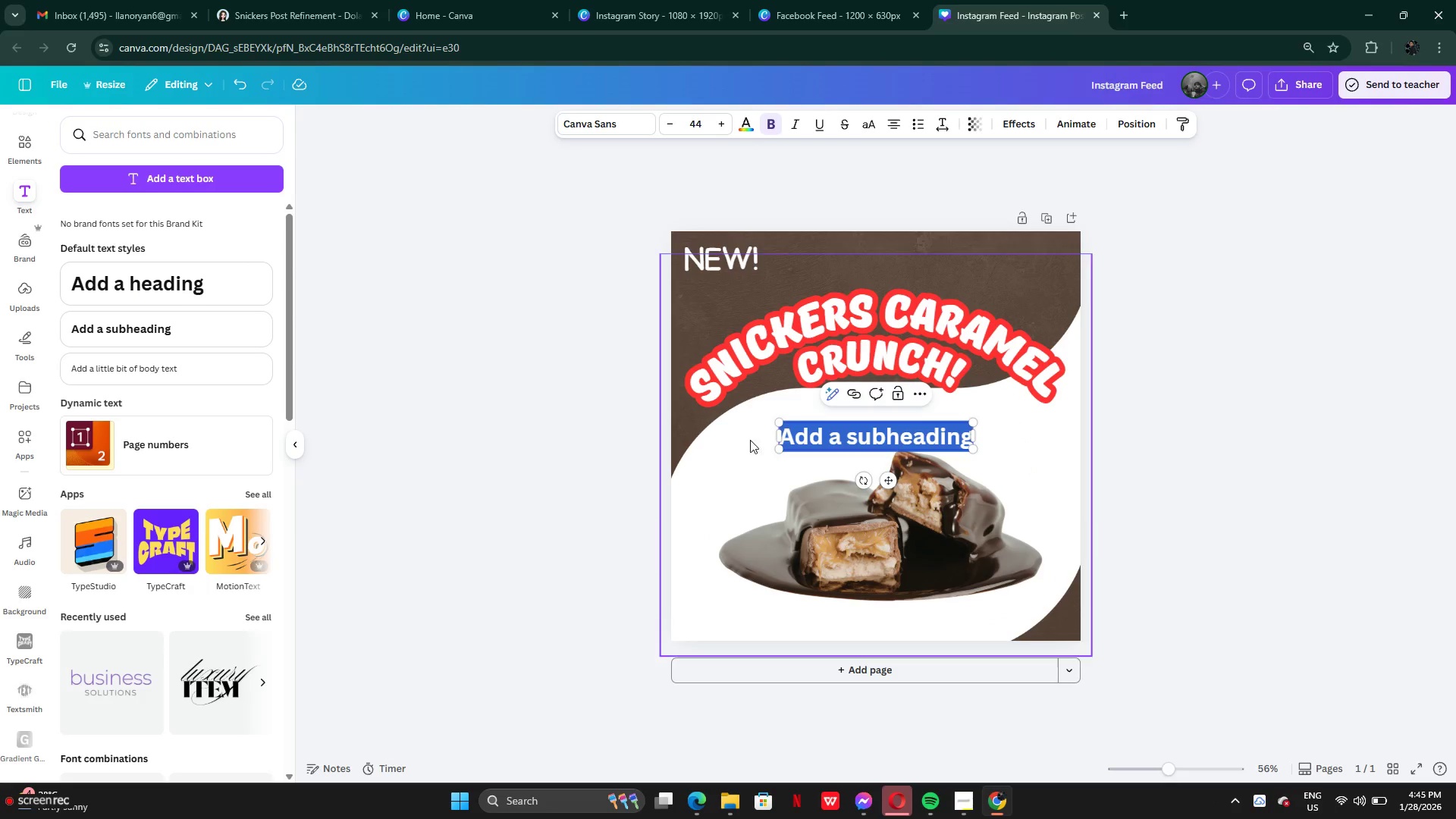 
key(Control+V)
 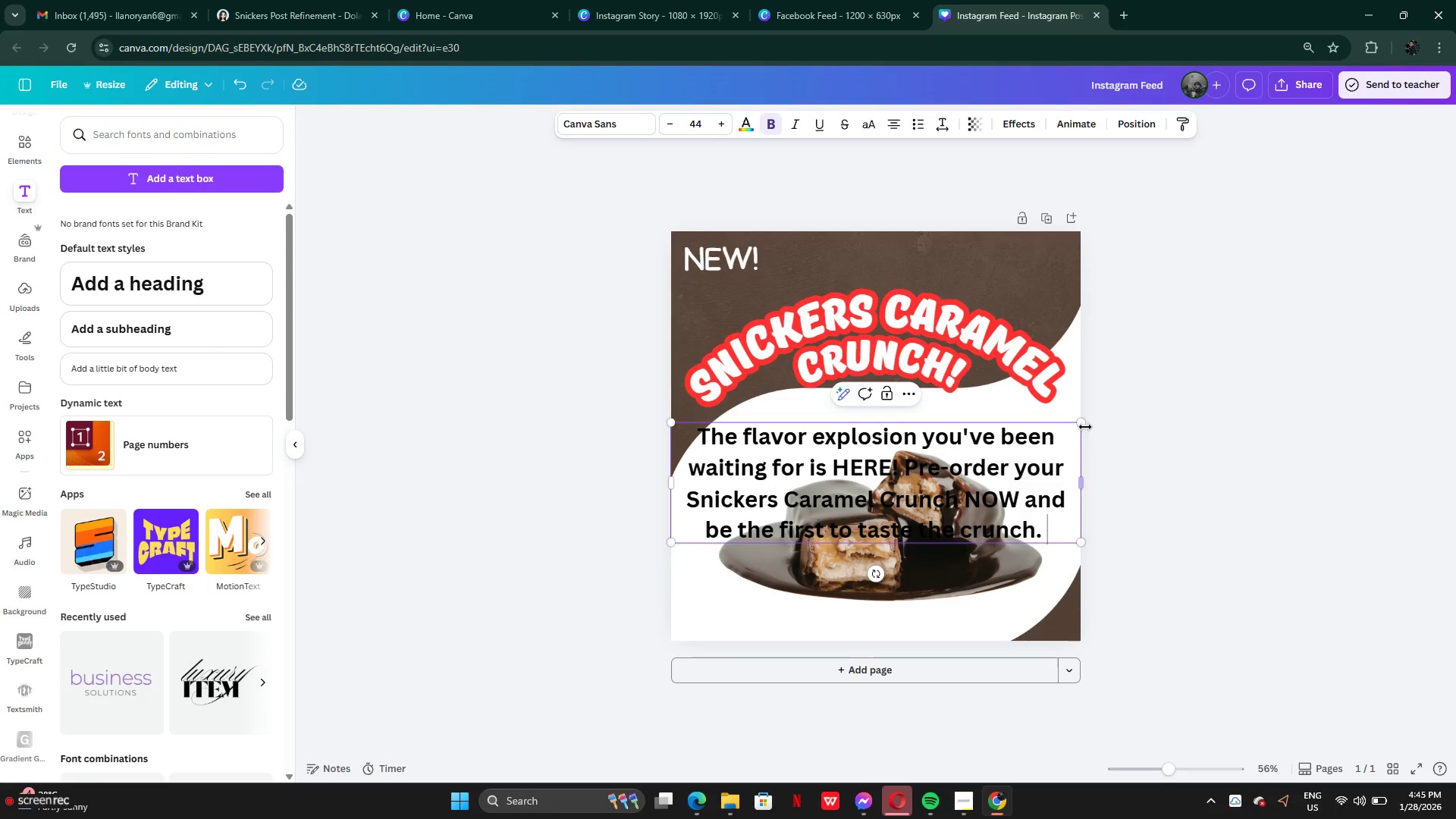 
left_click_drag(start_coordinate=[1081, 425], to_coordinate=[922, 543])
 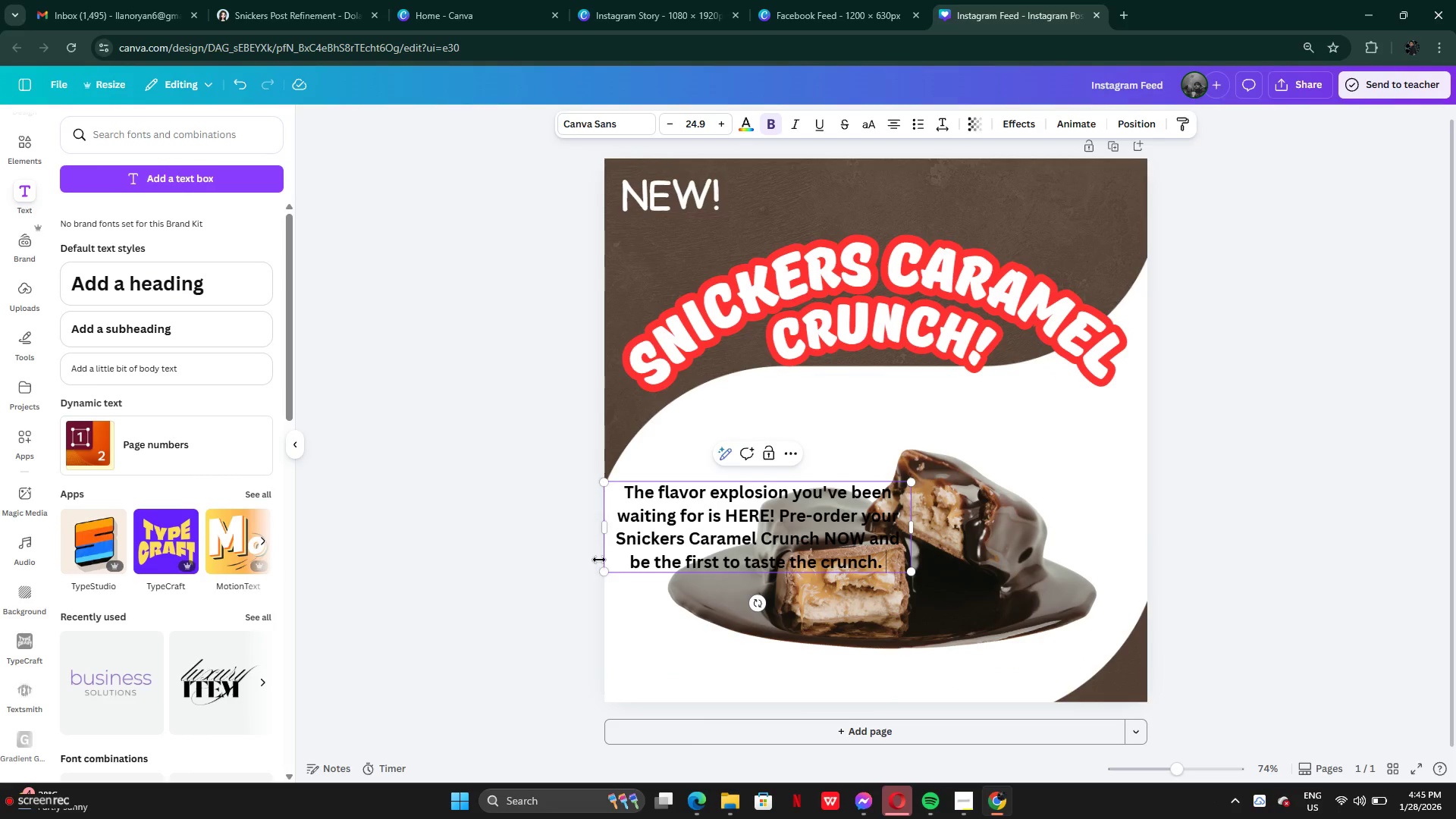 
wait(6.88)
 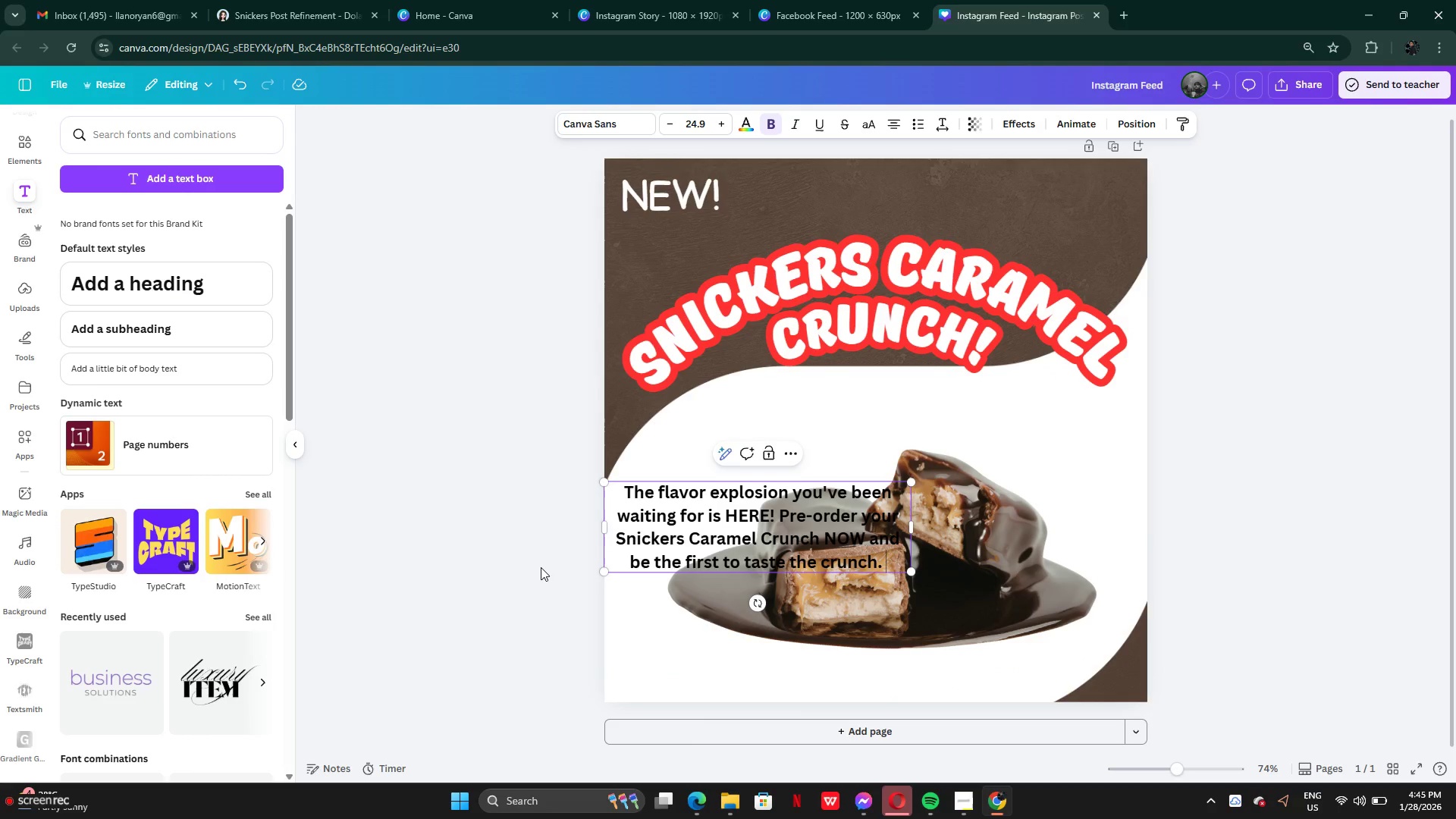 
left_click([409, 544])
 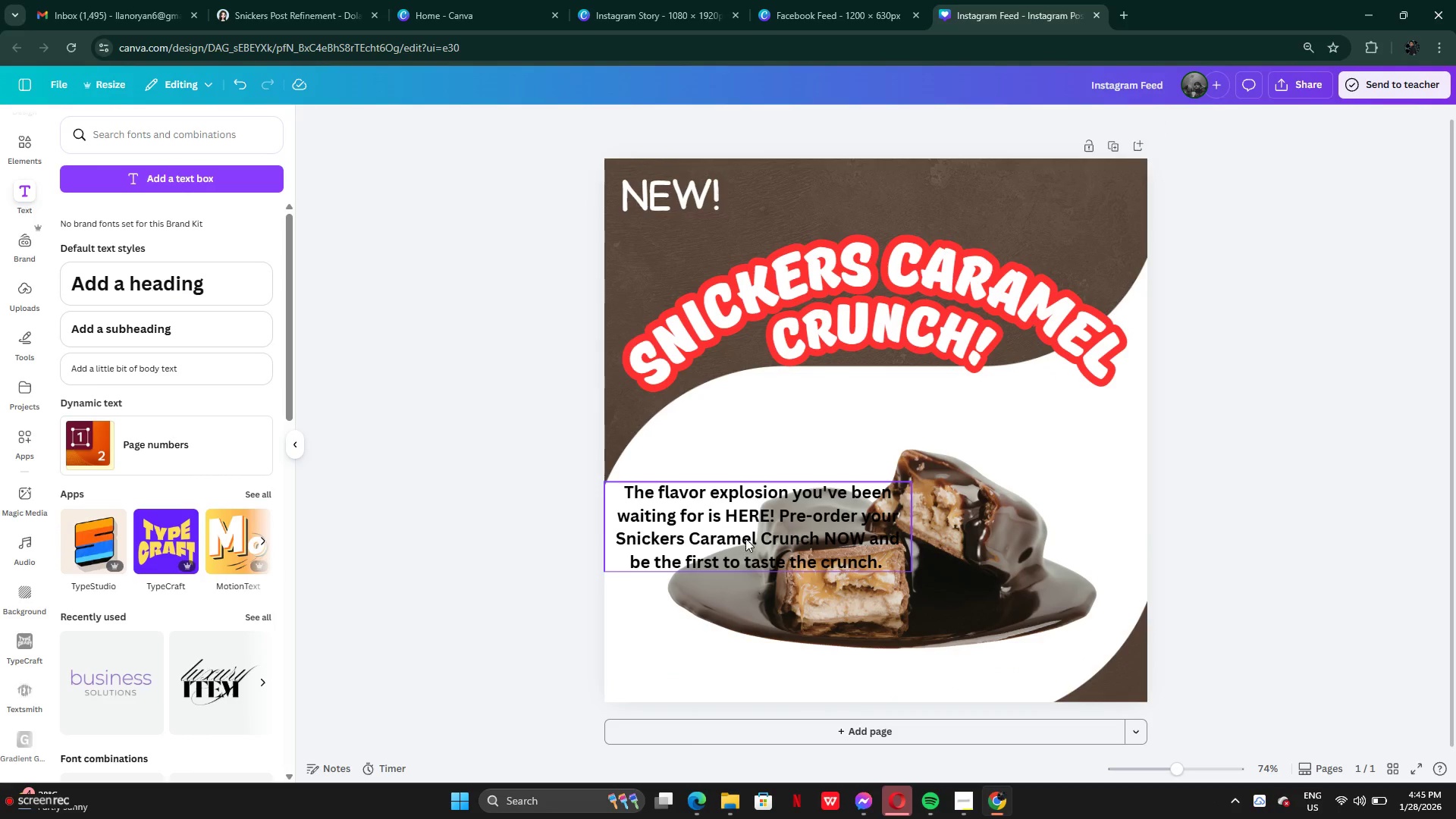 
left_click_drag(start_coordinate=[745, 538], to_coordinate=[803, 457])
 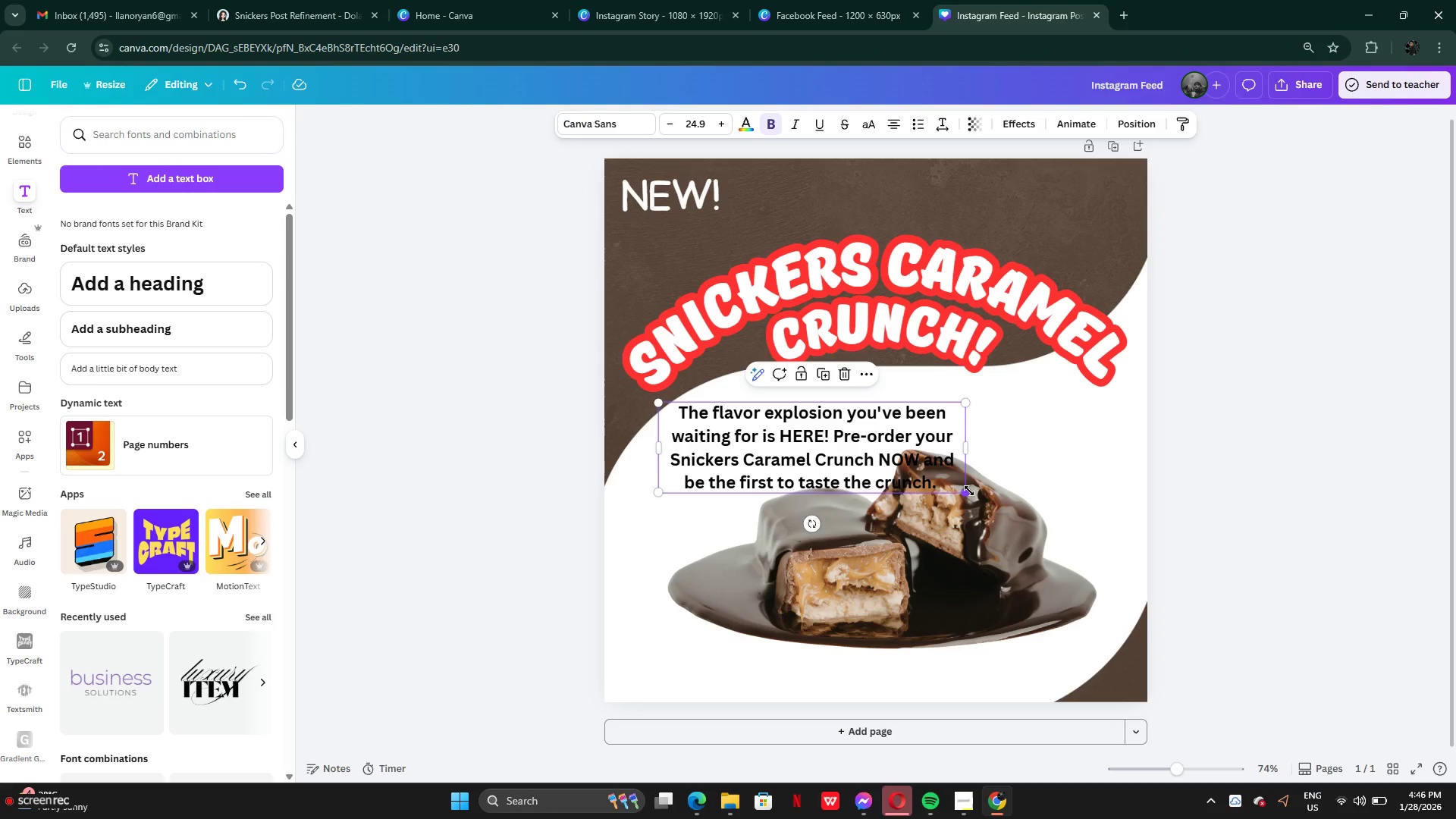 
left_click_drag(start_coordinate=[963, 494], to_coordinate=[843, 428])
 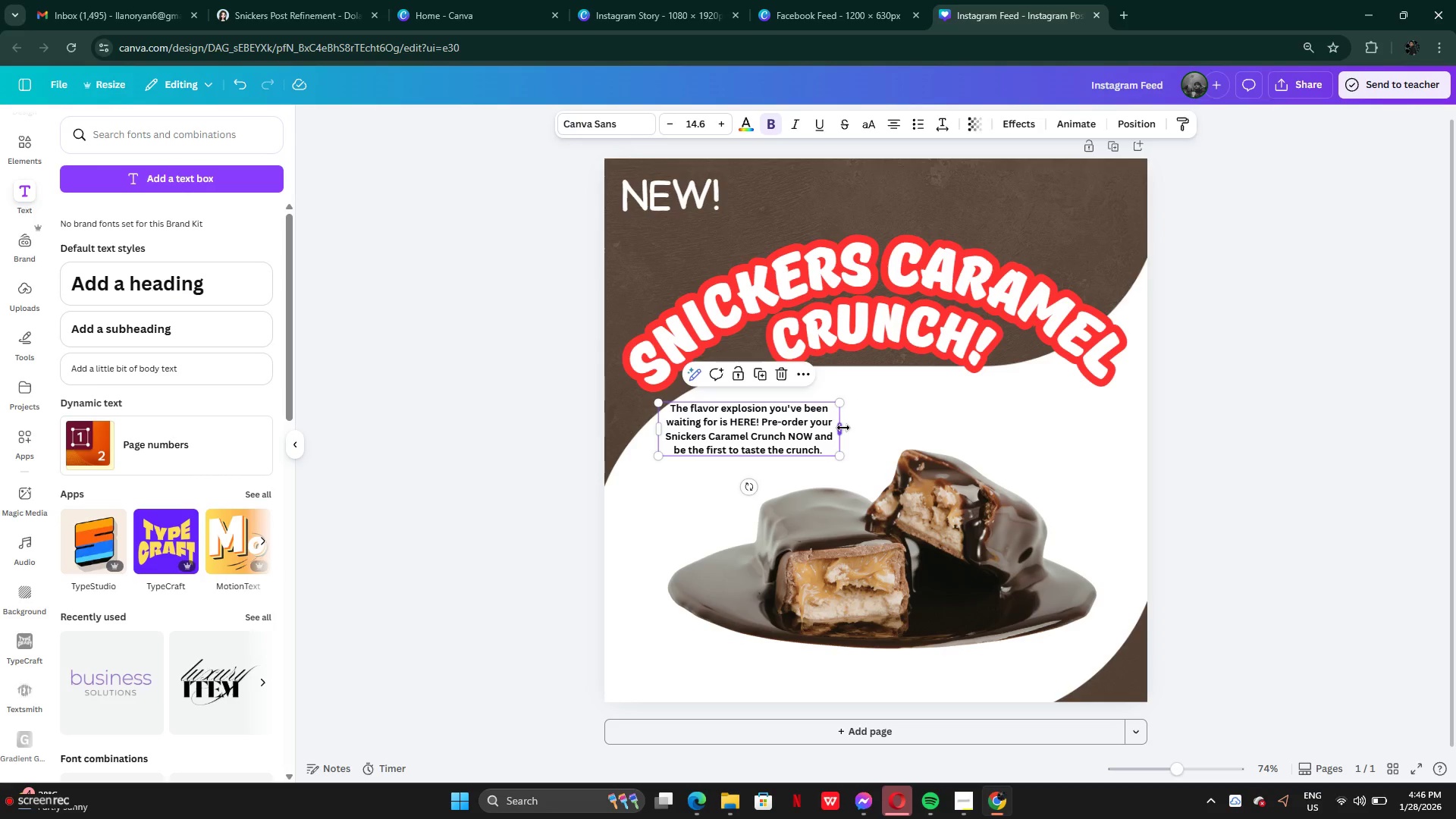 
left_click_drag(start_coordinate=[843, 428], to_coordinate=[1026, 427])
 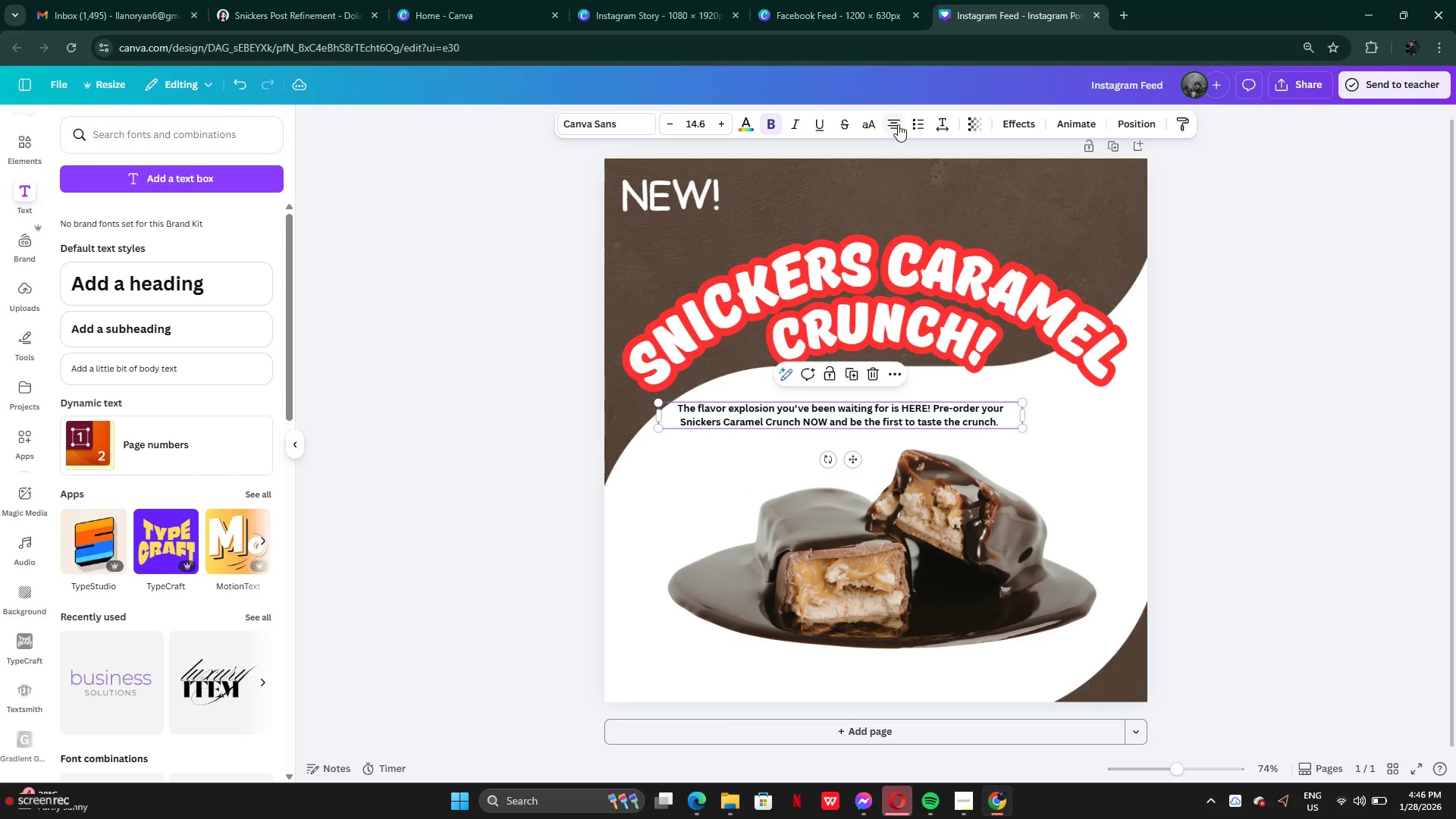 
left_click([898, 124])
 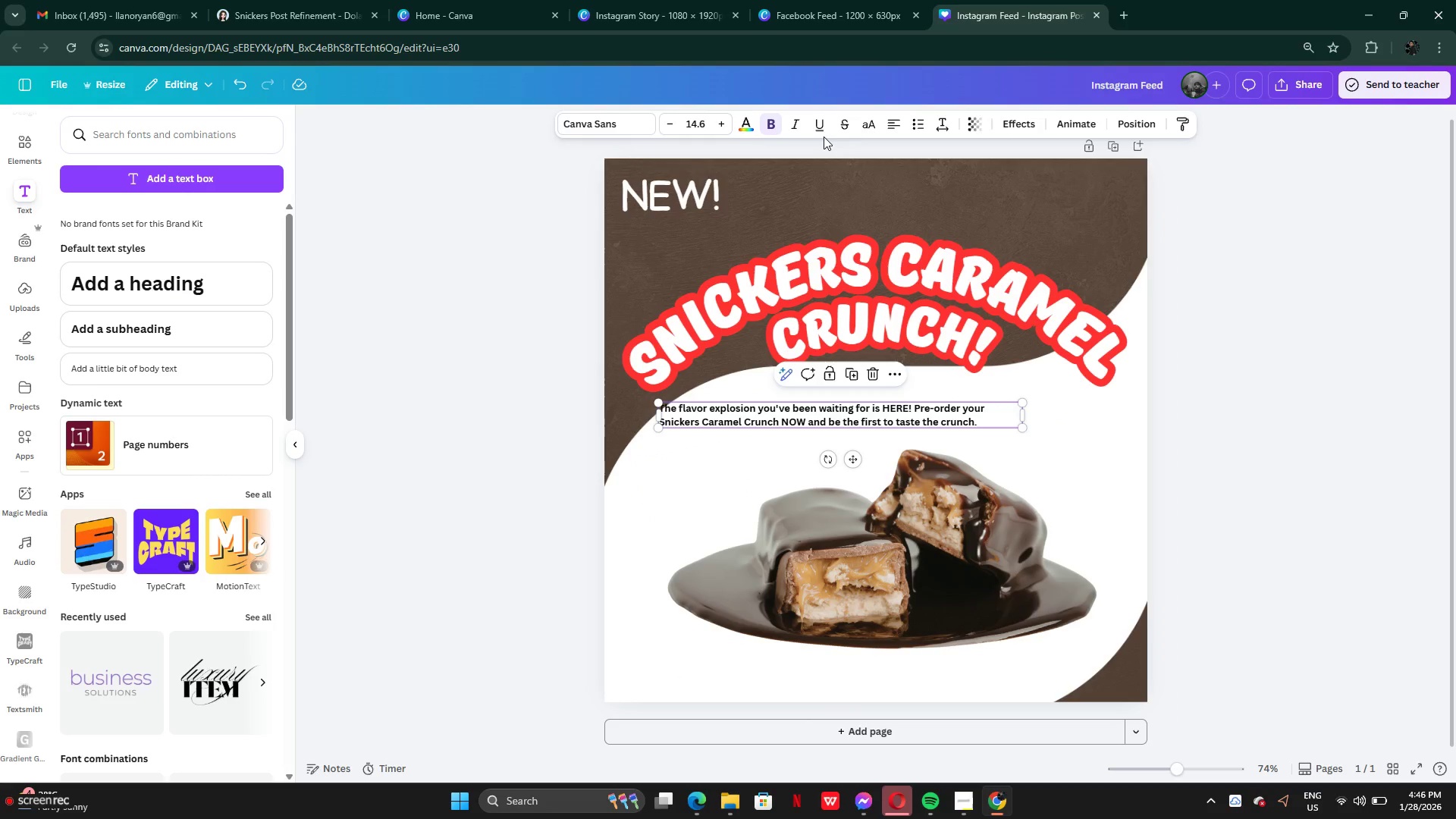 
left_click([744, 122])
 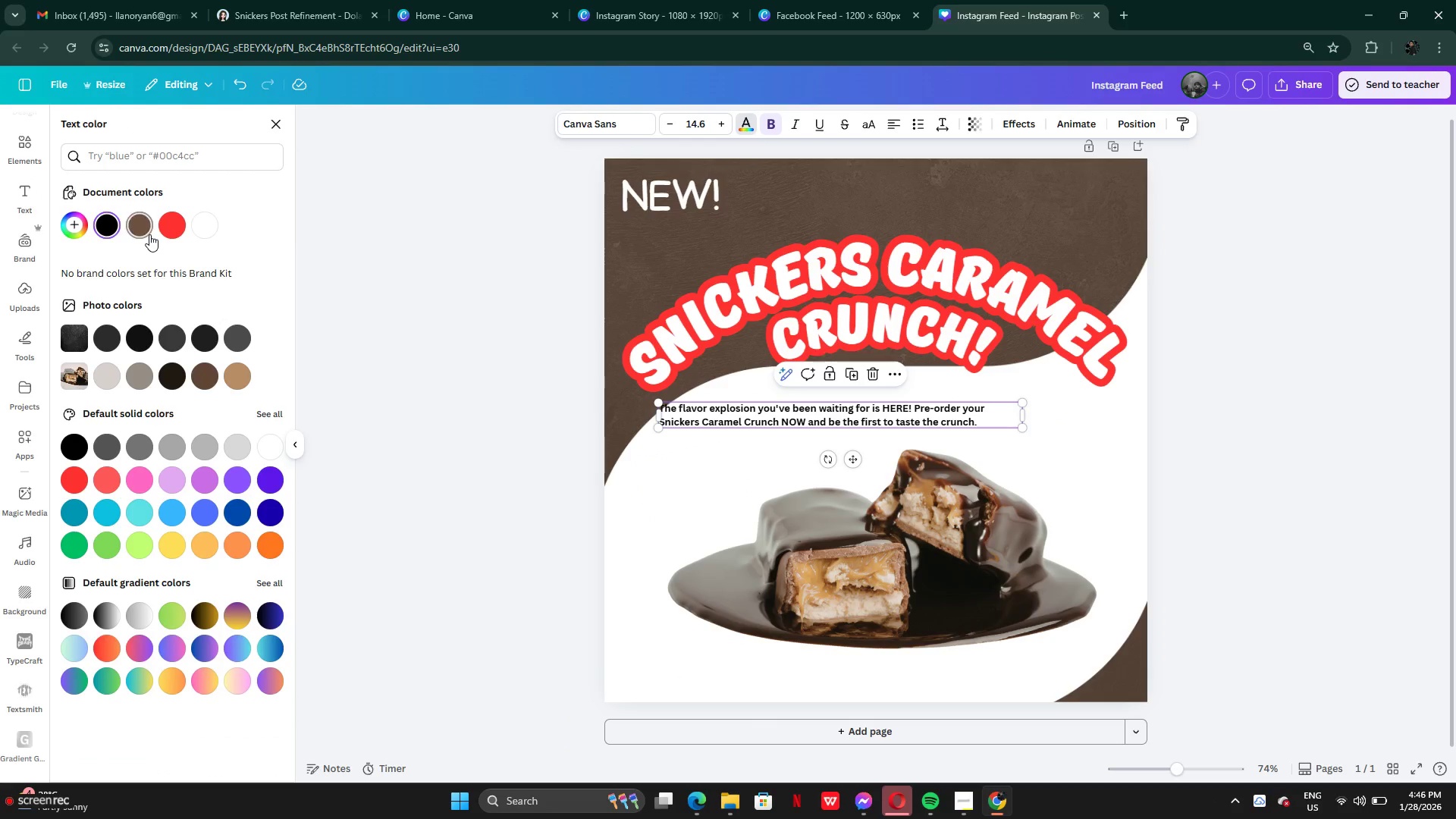 
left_click([142, 232])
 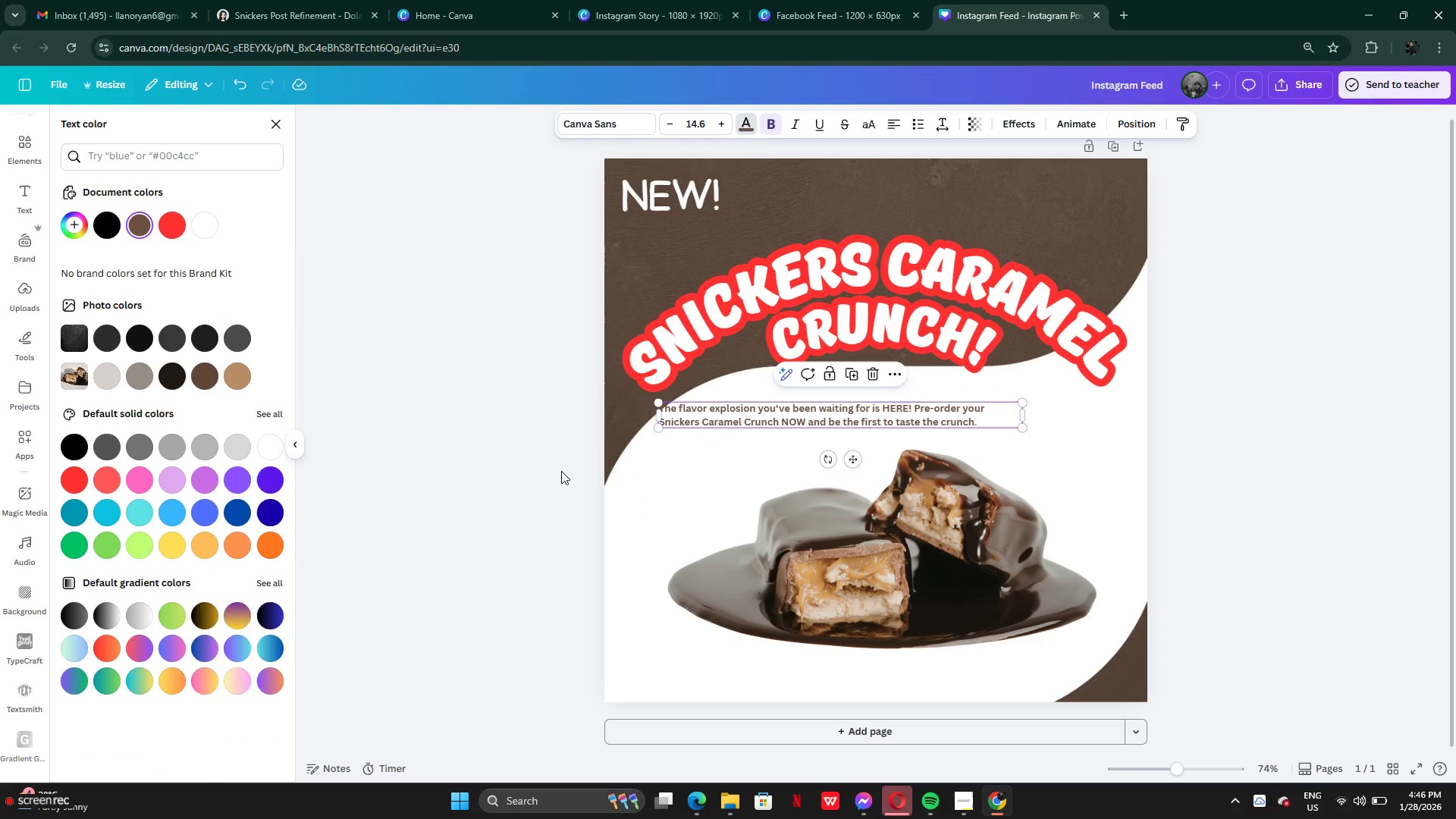 
double_click([559, 469])
 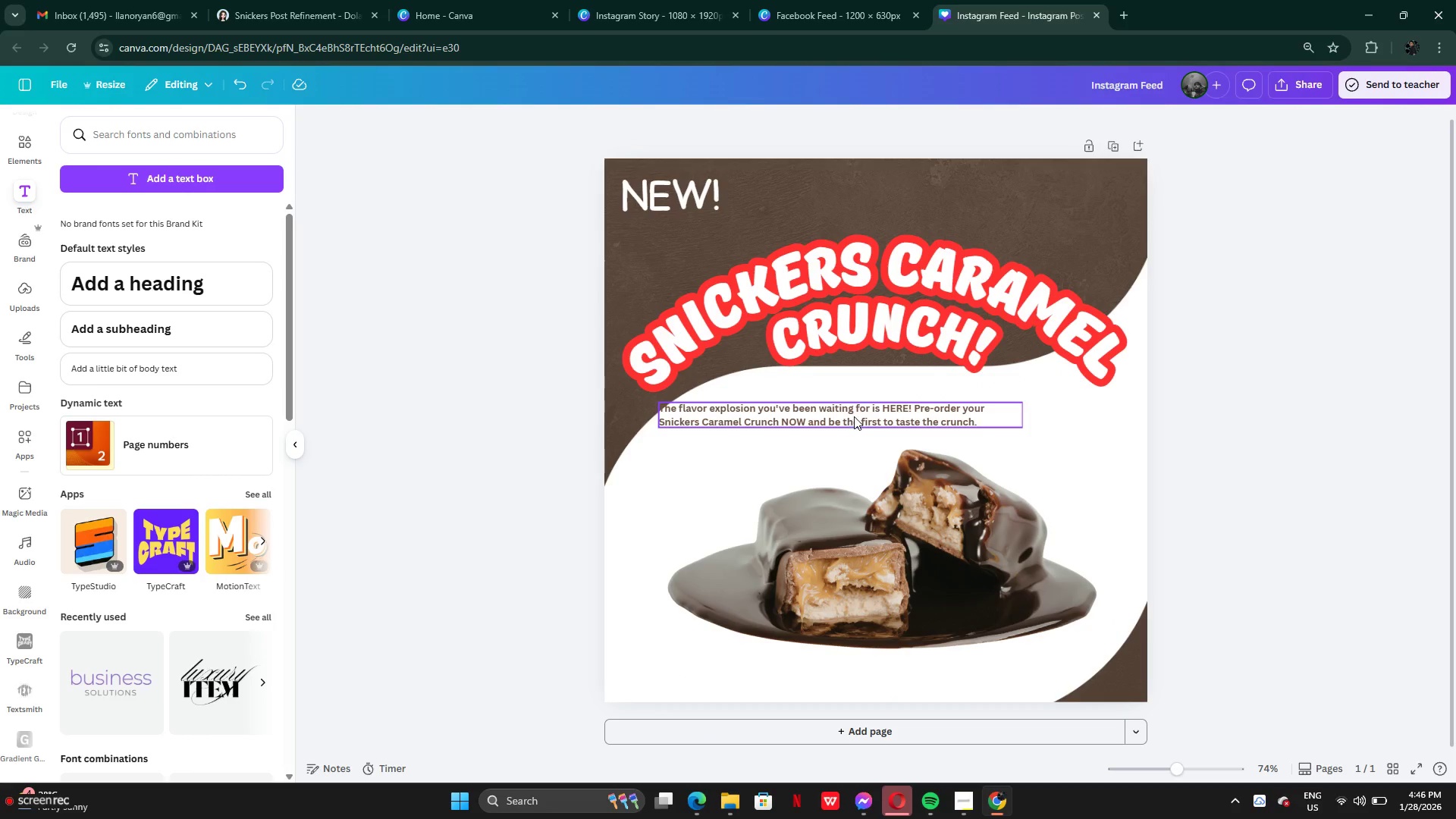 
left_click_drag(start_coordinate=[855, 416], to_coordinate=[830, 680])
 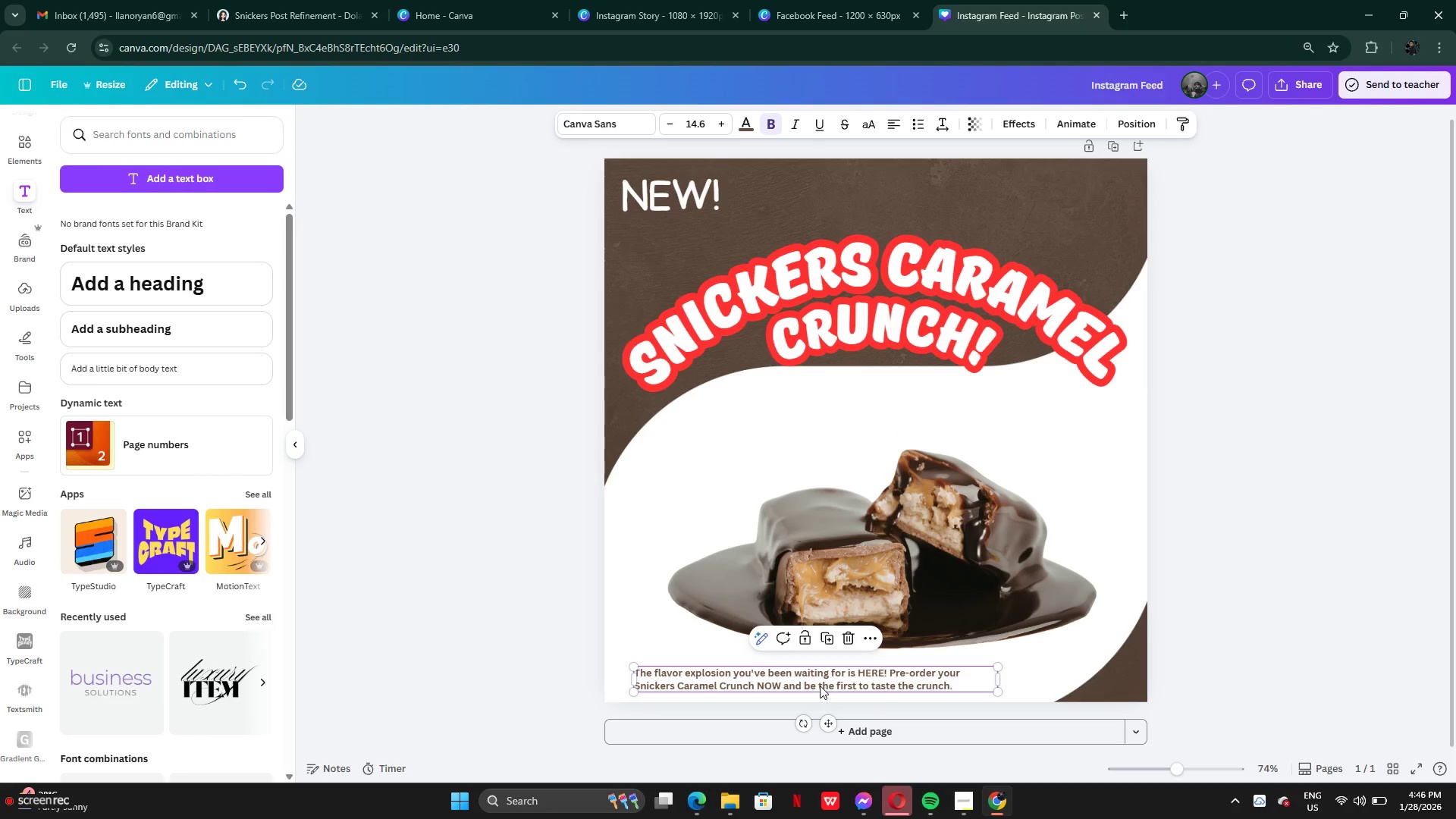 
left_click_drag(start_coordinate=[820, 686], to_coordinate=[808, 680])
 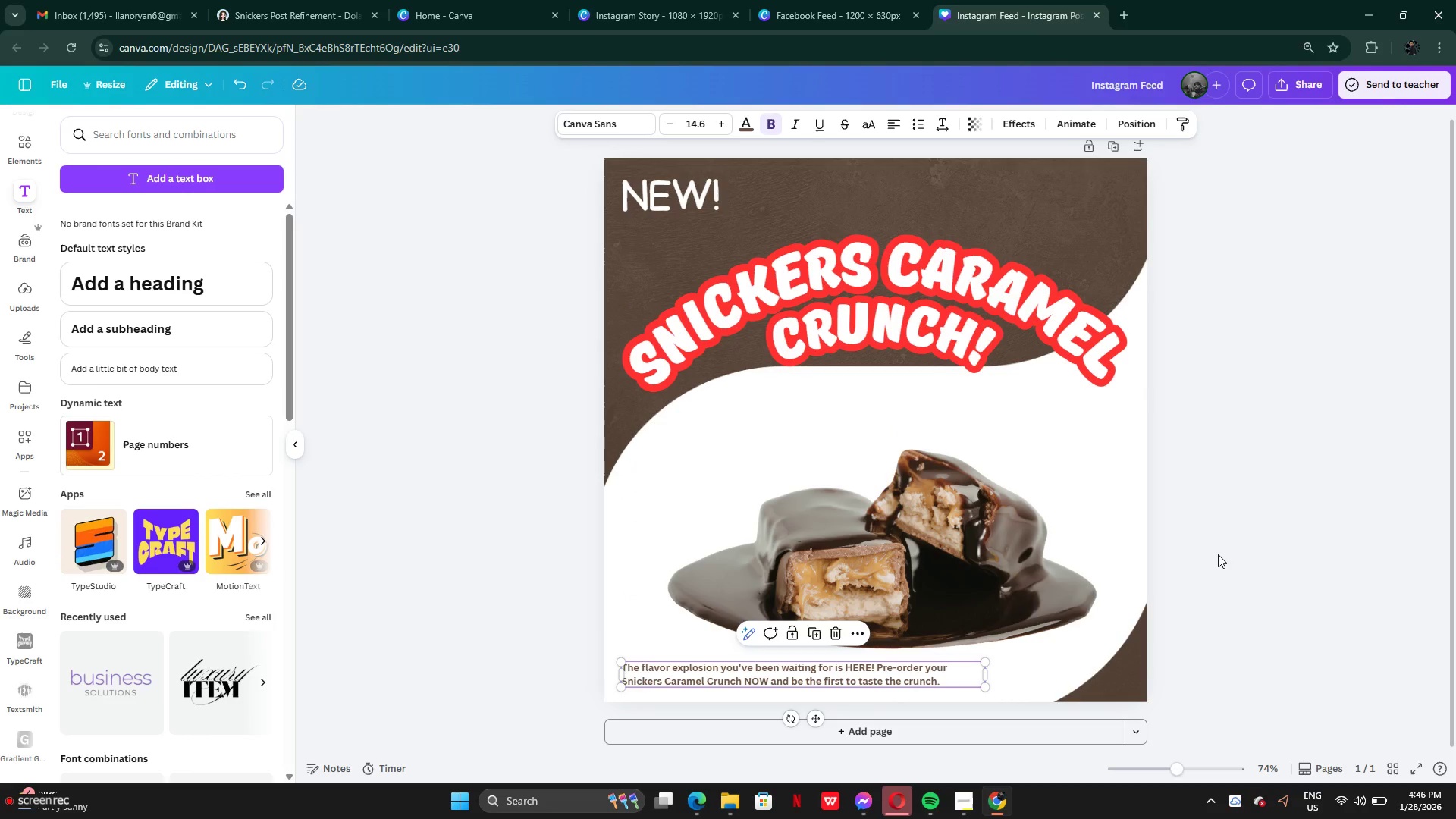 
left_click([1219, 554])
 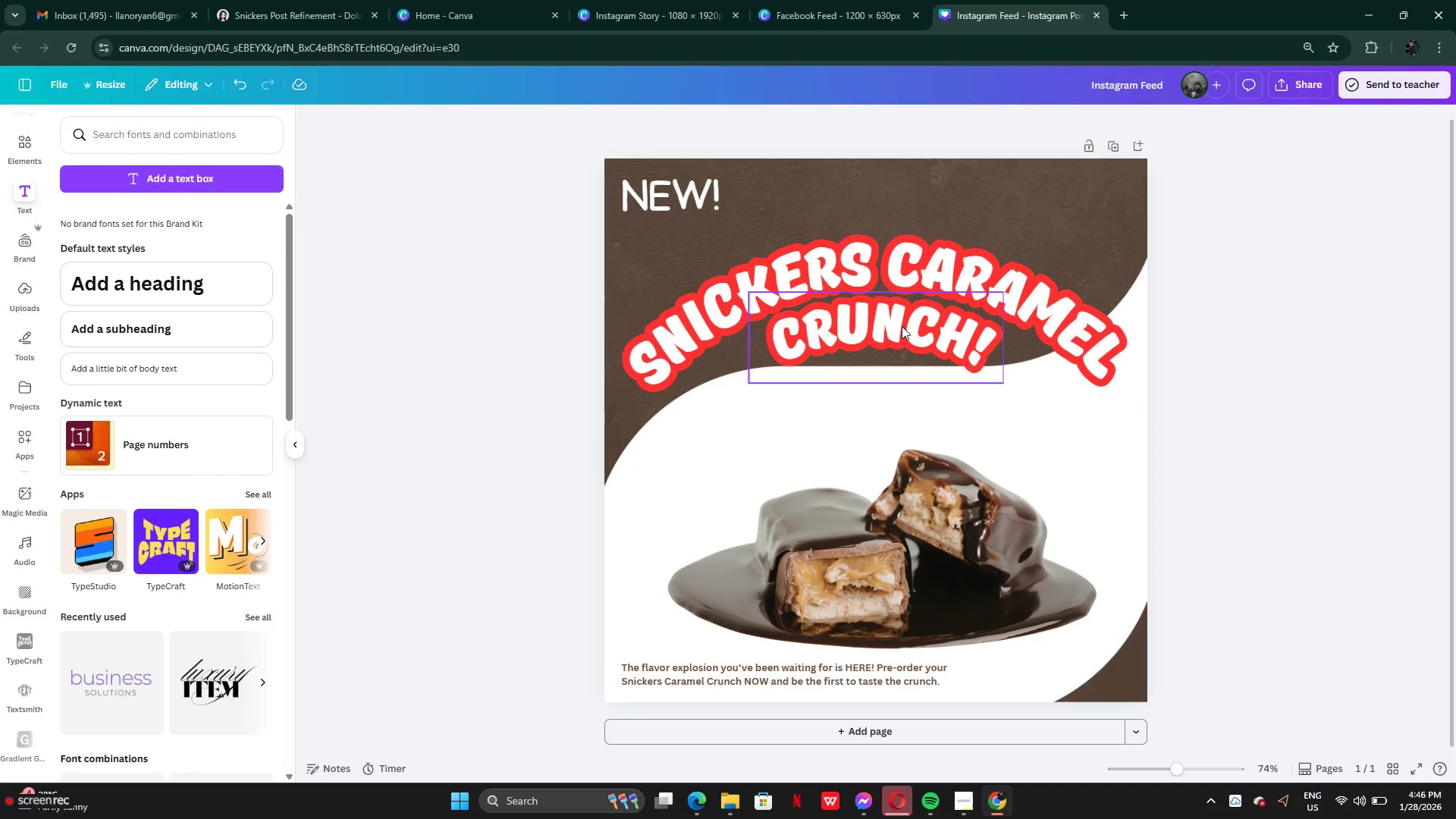 
left_click_drag(start_coordinate=[899, 341], to_coordinate=[896, 371])
 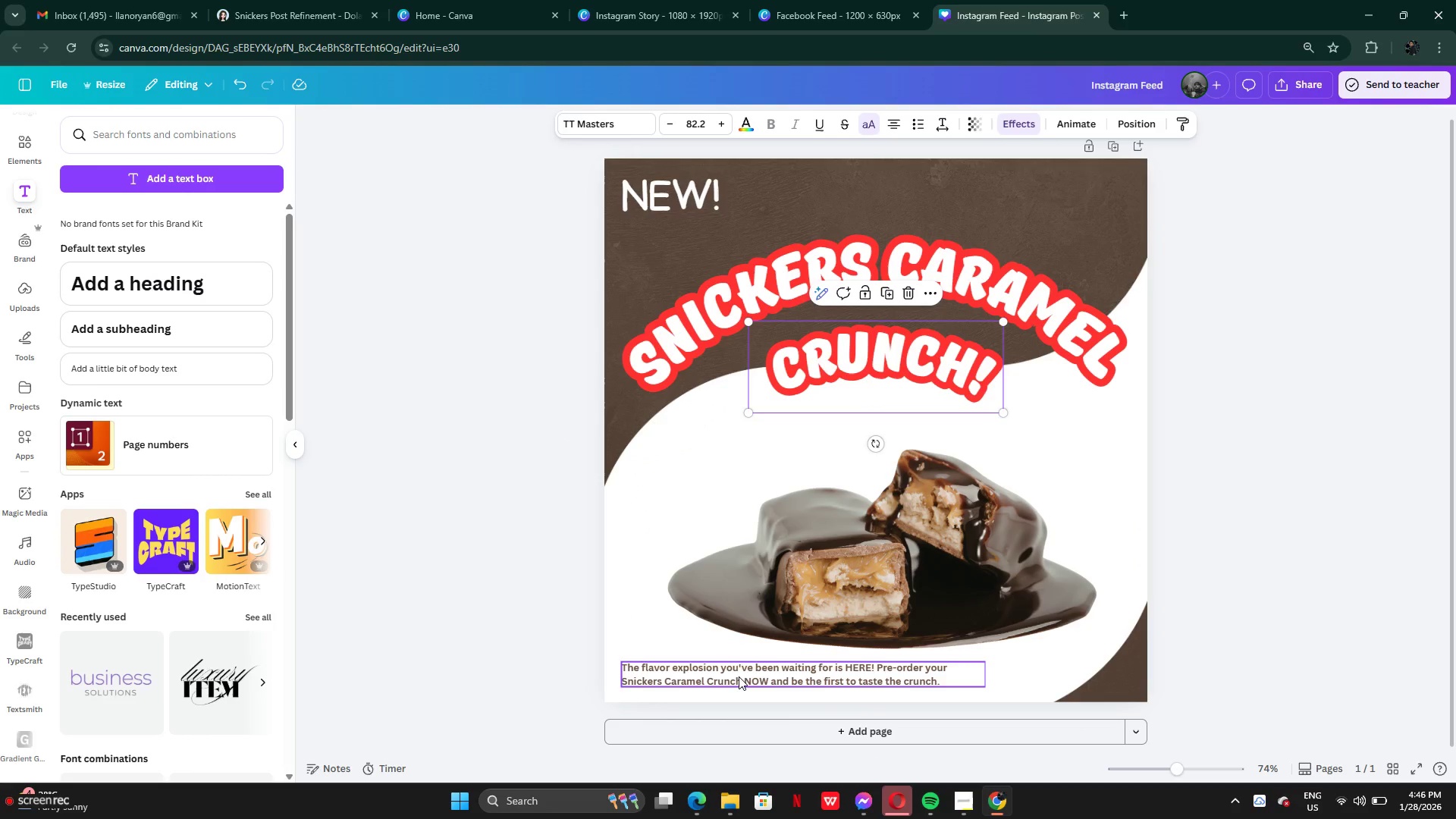 
wait(8.52)
 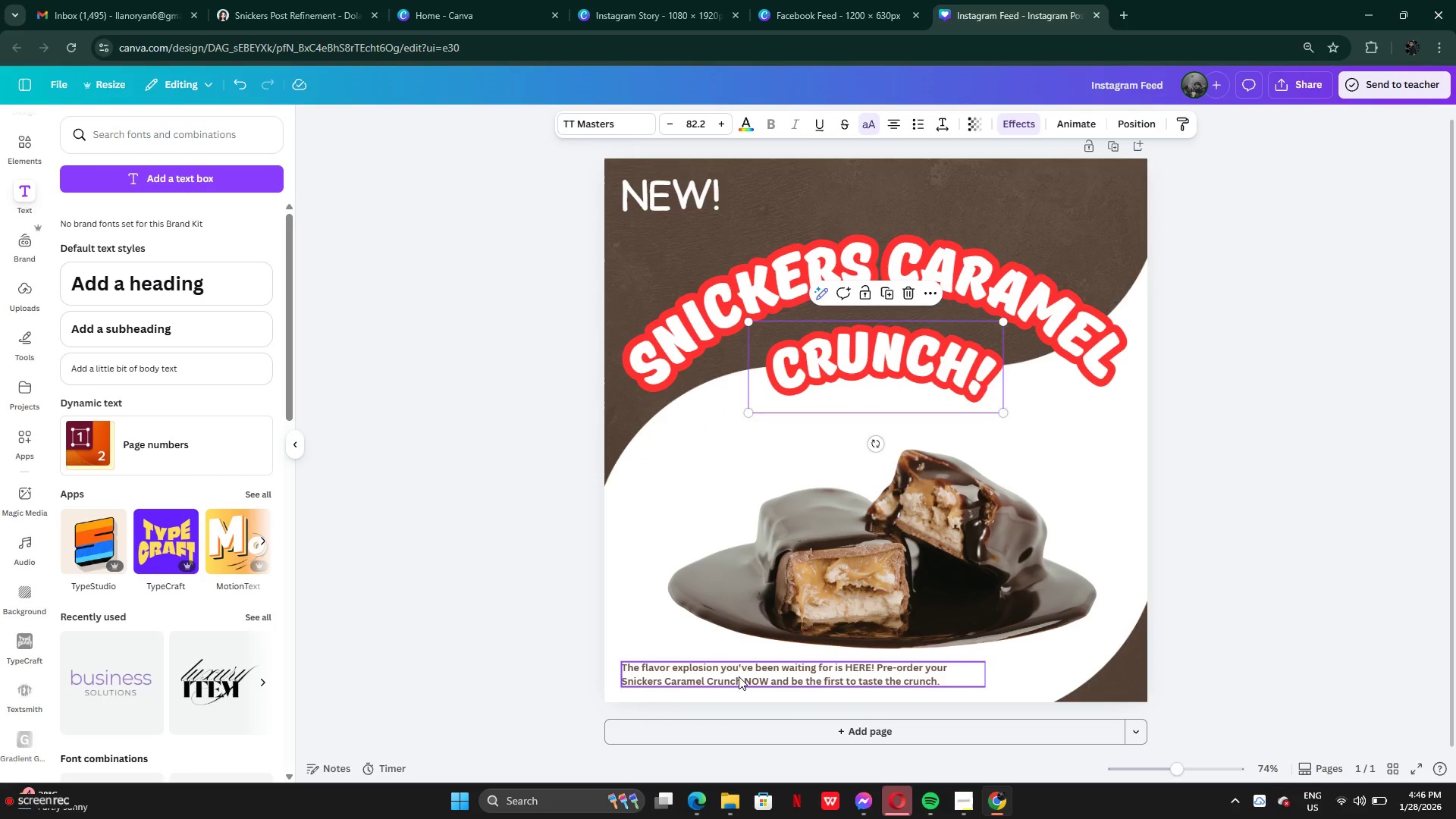 
left_click([955, 273])
 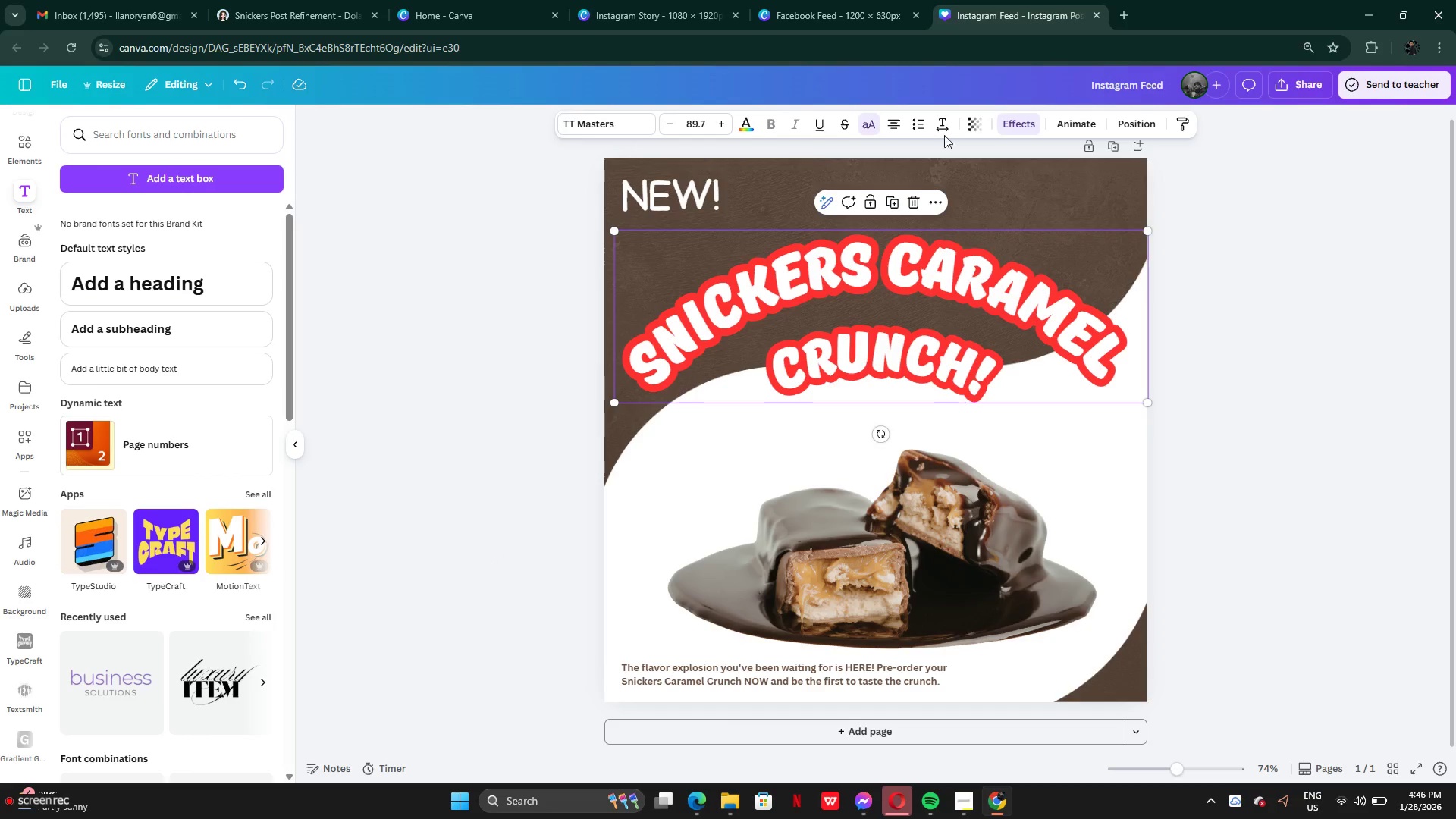 
left_click([1023, 124])
 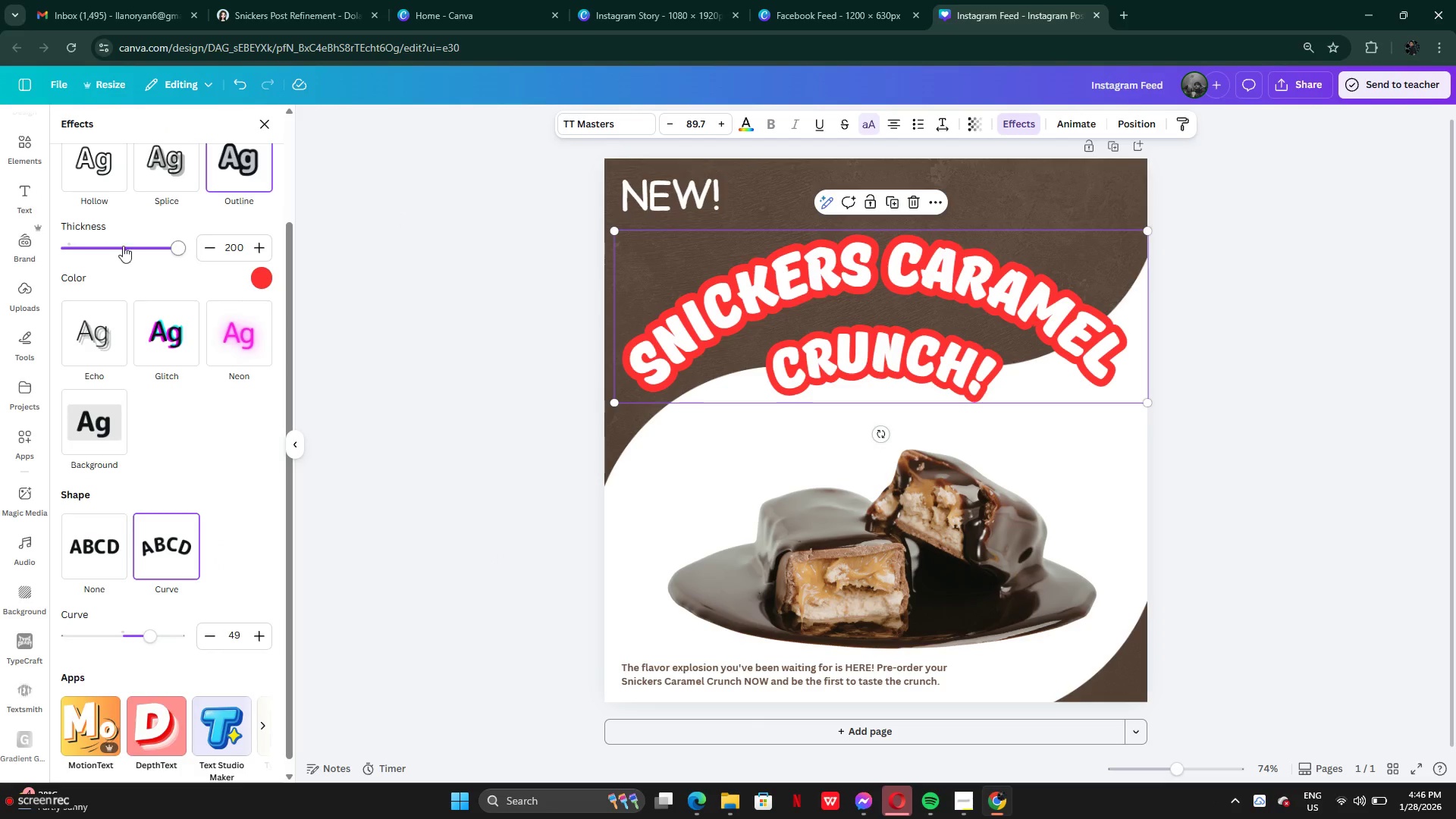 
left_click_drag(start_coordinate=[133, 247], to_coordinate=[0, 245])
 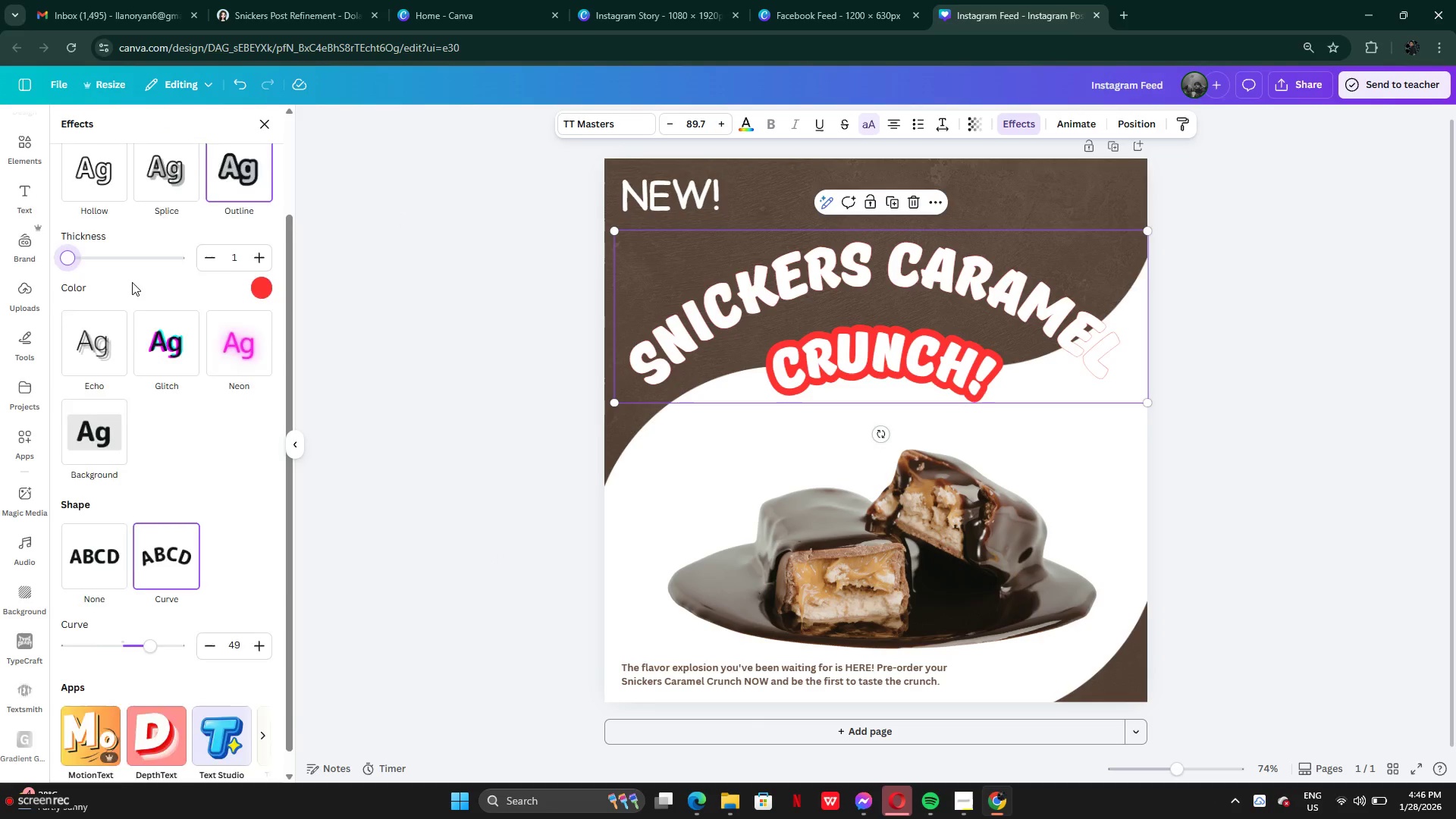 
scroll: coordinate [132, 282], scroll_direction: up, amount: 3.0
 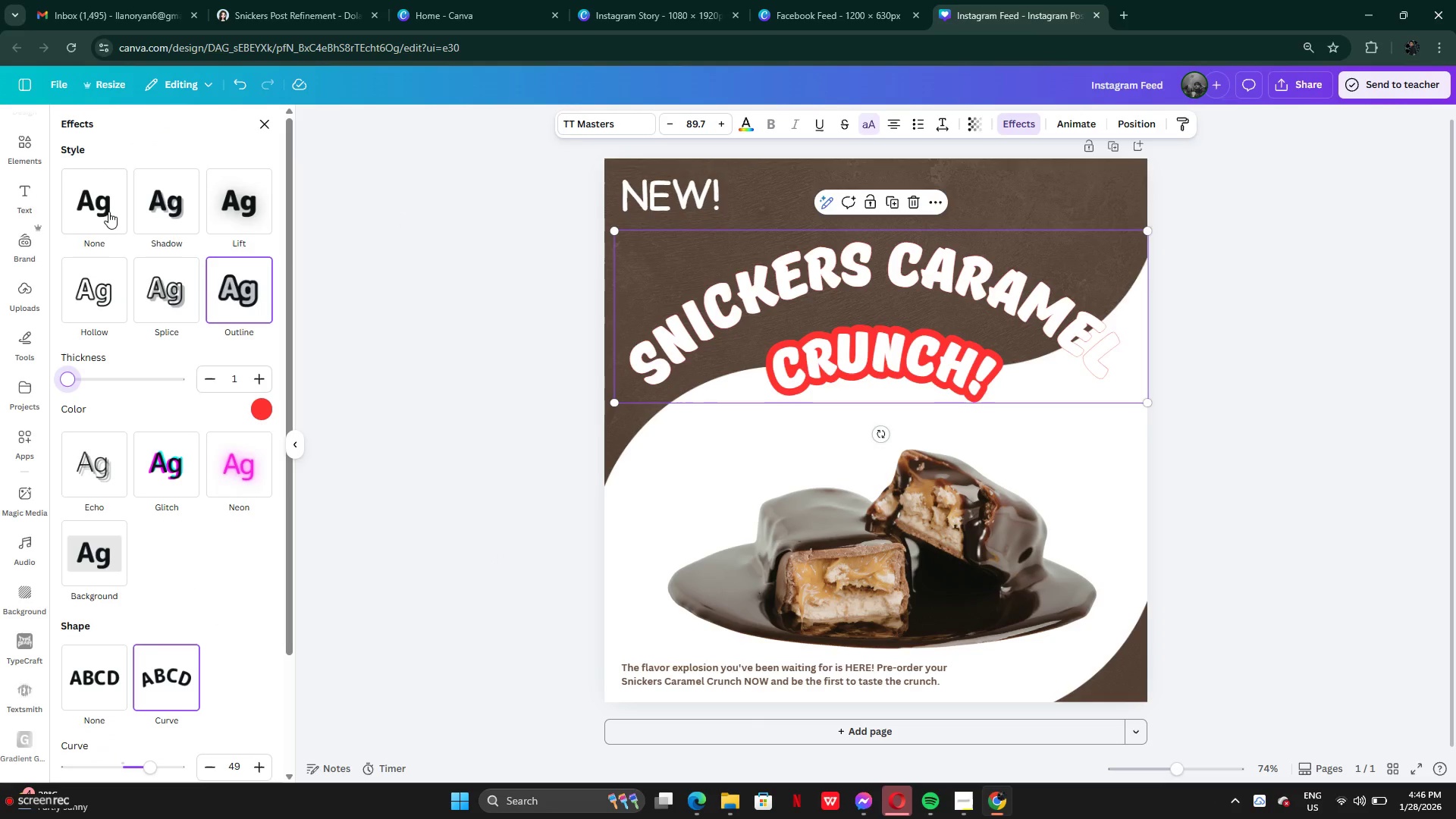 
left_click([102, 210])
 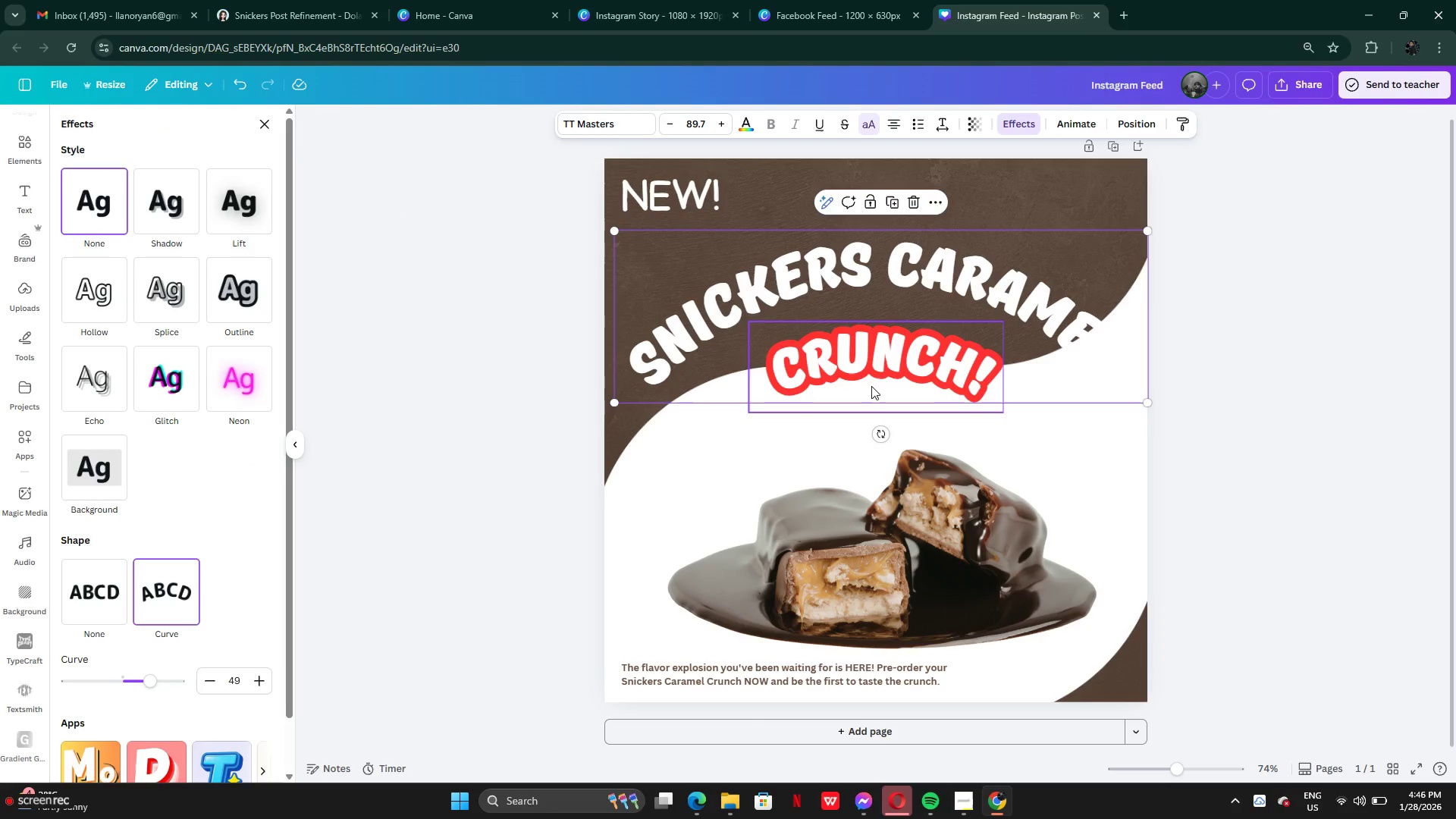 
left_click([852, 363])
 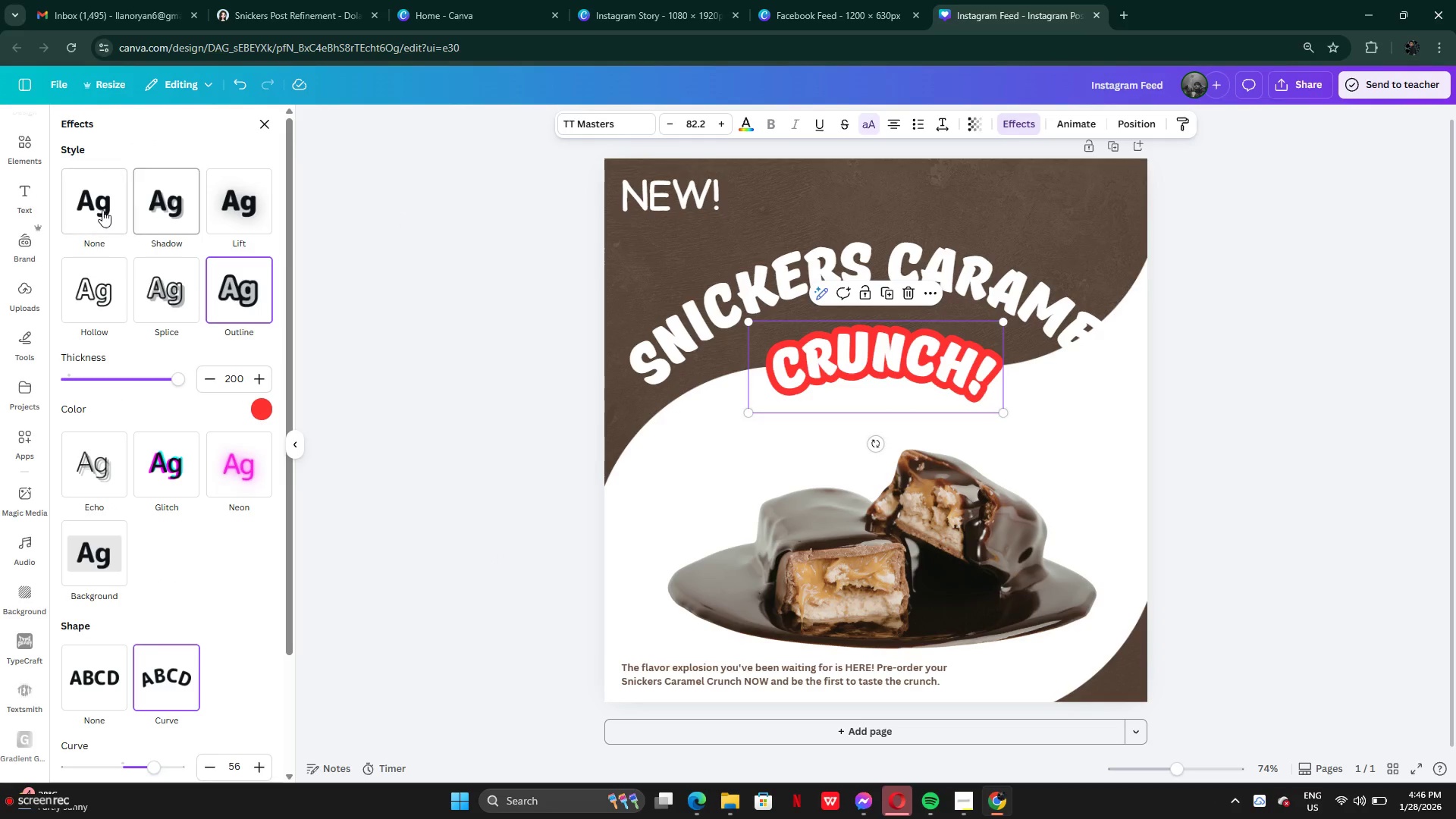 
left_click([99, 207])
 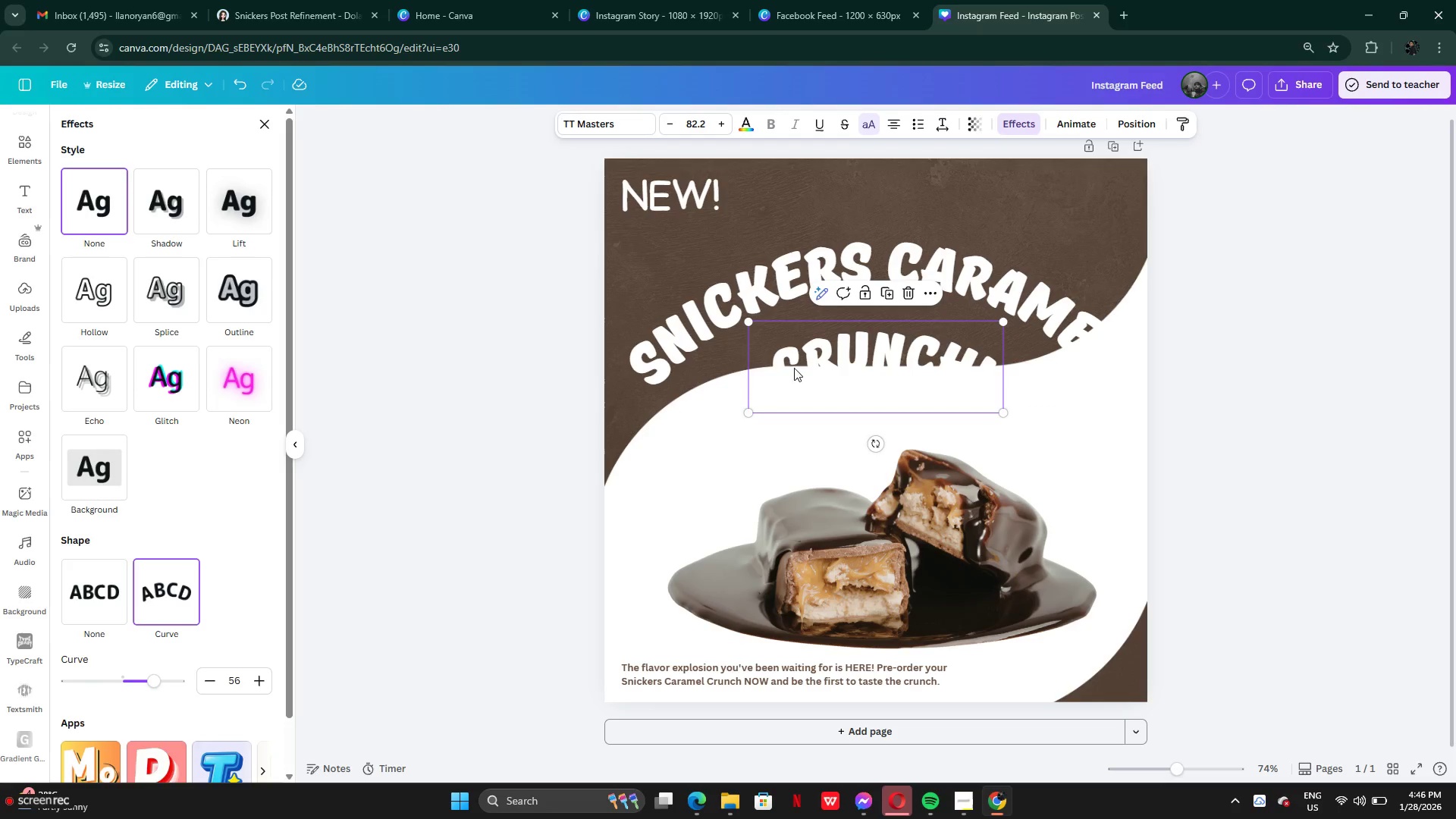 
left_click_drag(start_coordinate=[852, 372], to_coordinate=[843, 335])
 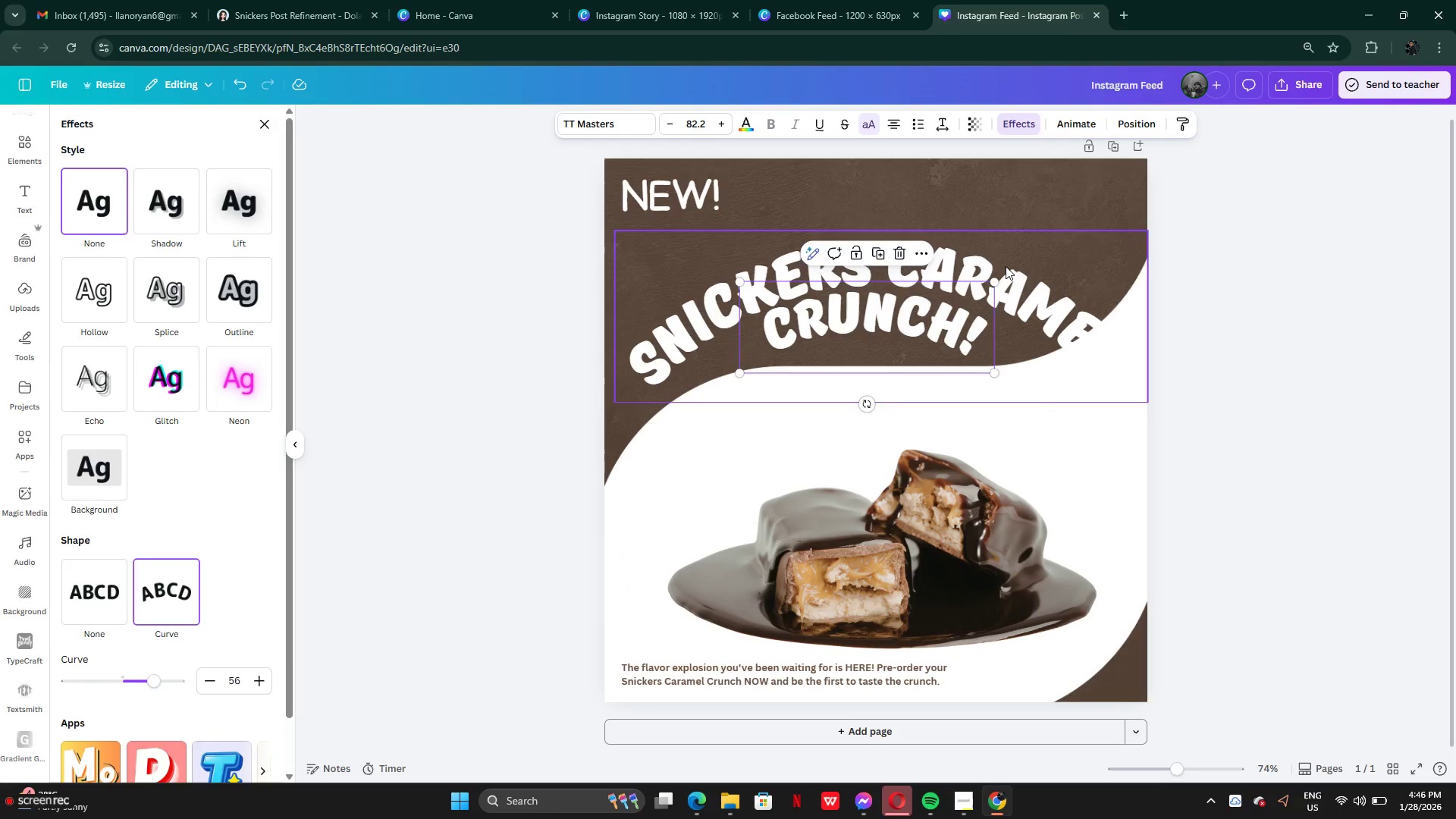 
left_click_drag(start_coordinate=[1006, 266], to_coordinate=[1007, 220])
 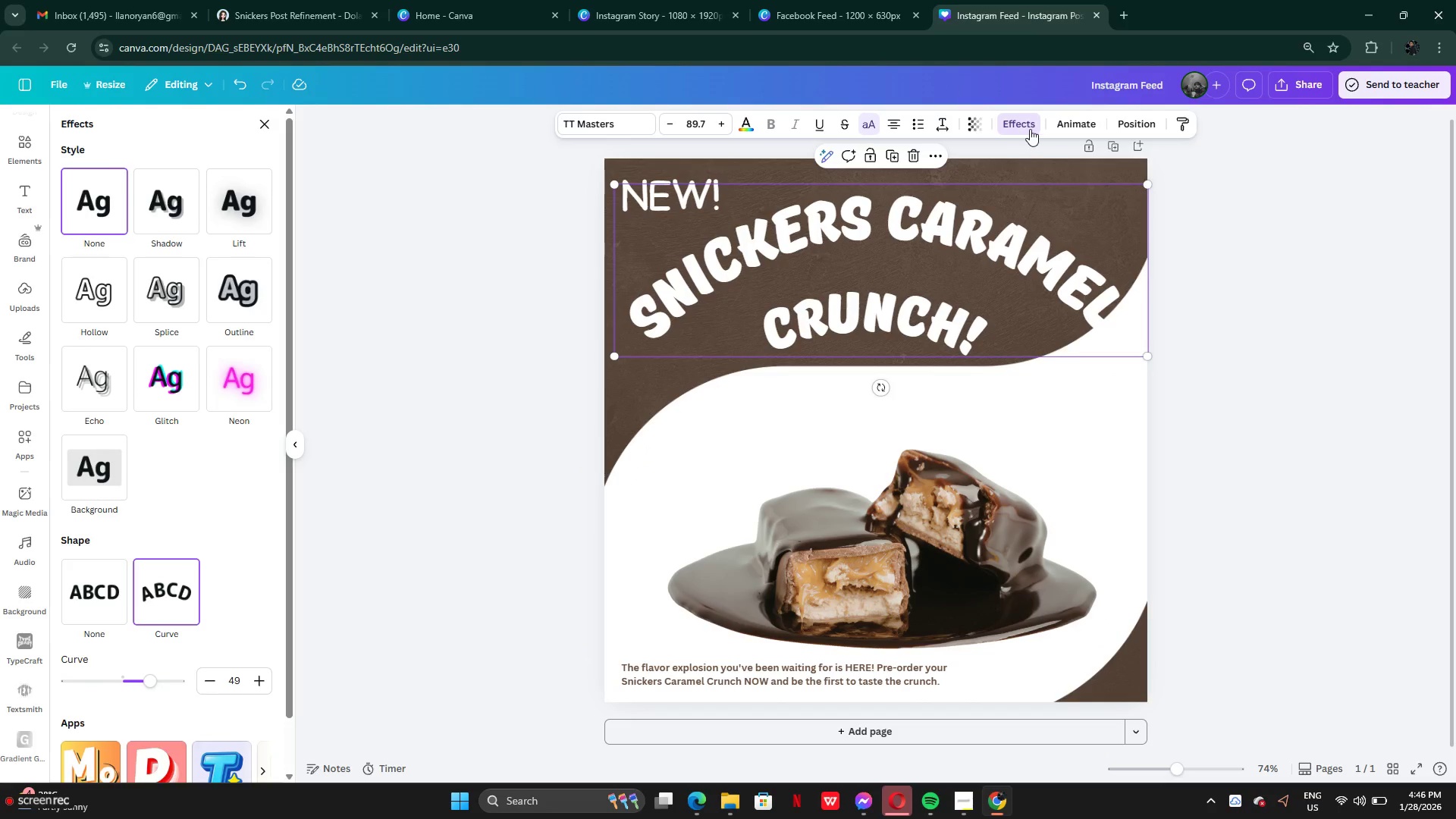 
left_click([1030, 129])
 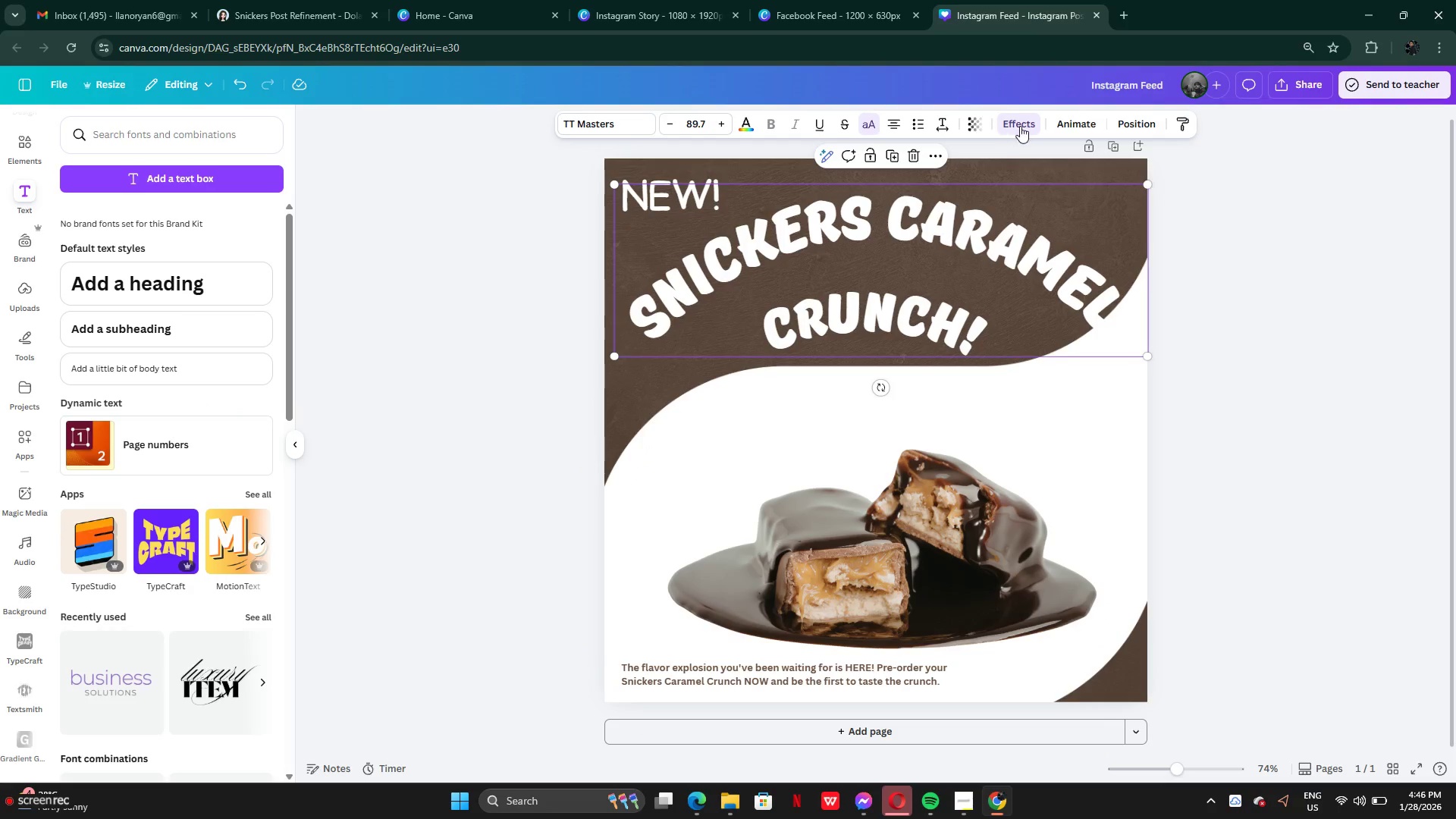 
left_click([1021, 126])
 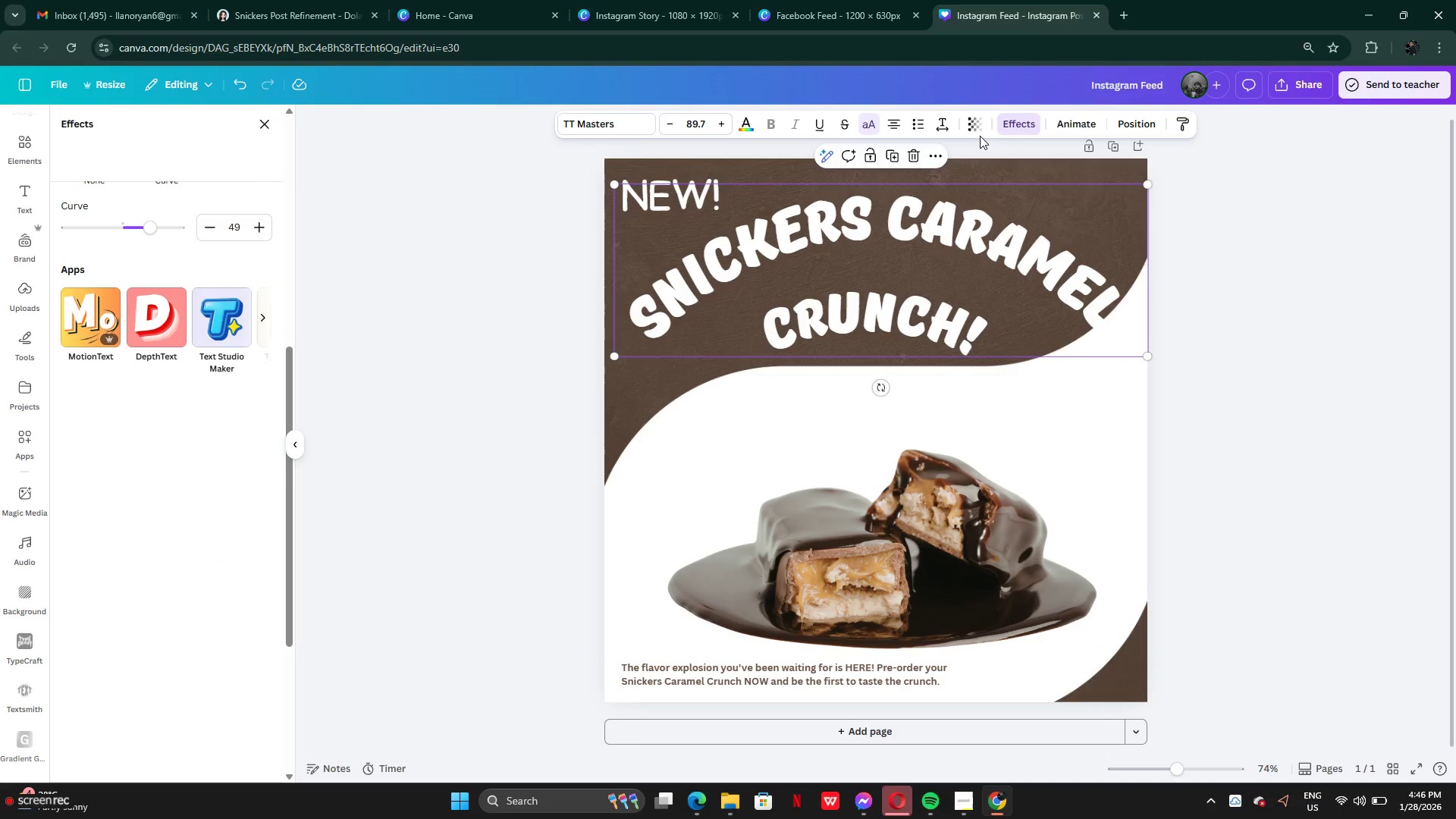 
scroll: coordinate [71, 595], scroll_direction: up, amount: 7.0
 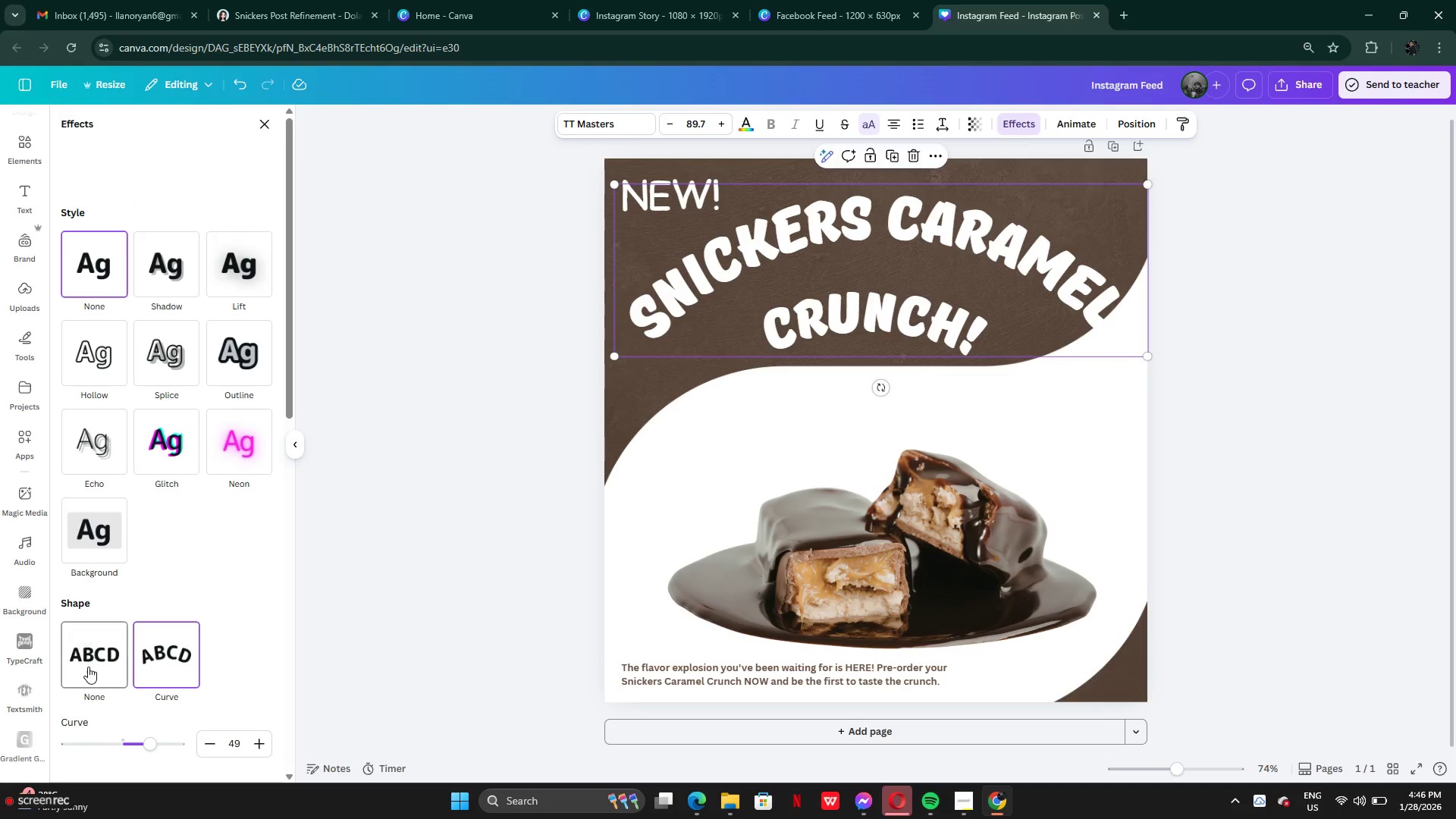 
left_click([89, 667])
 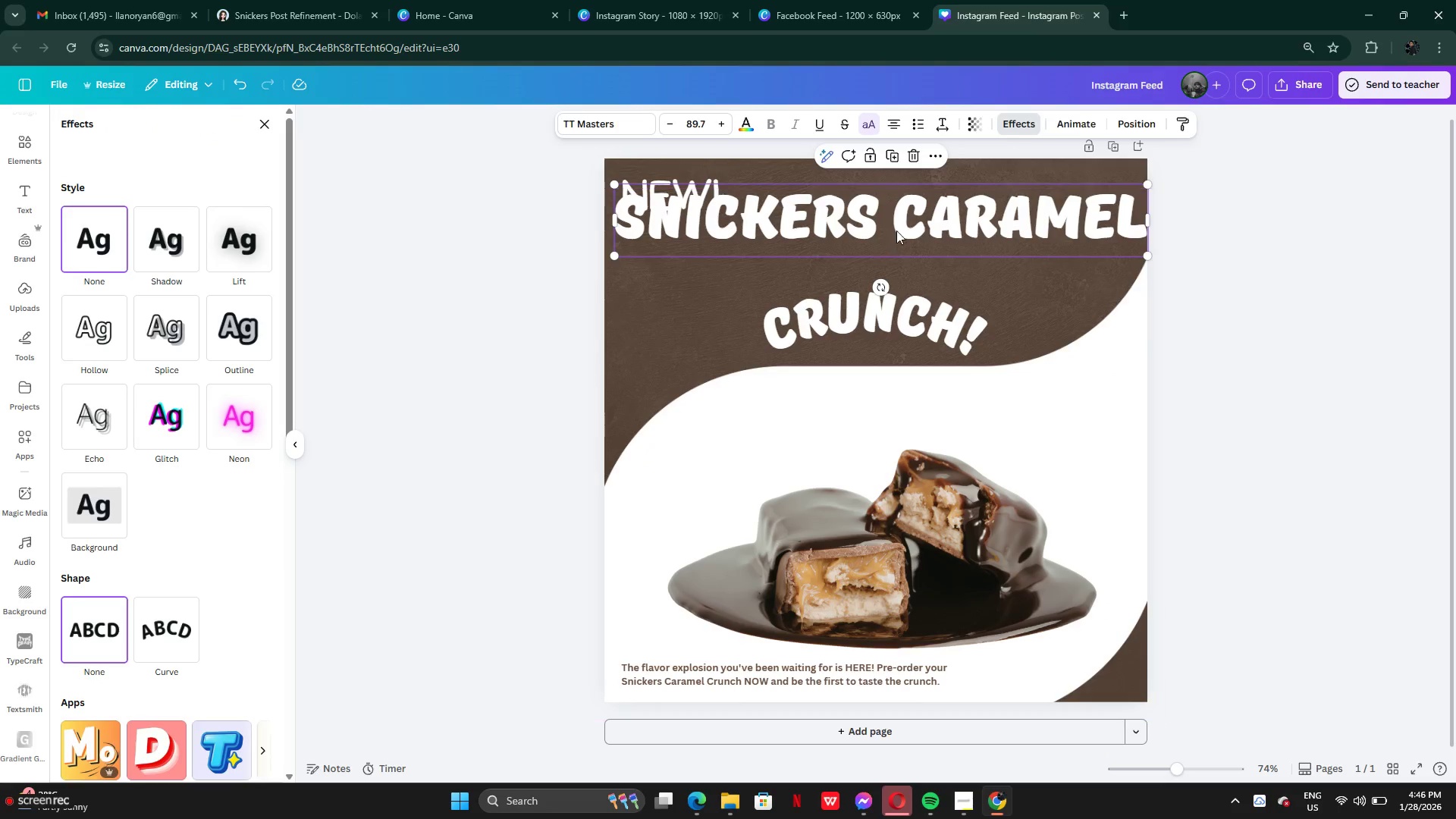 
left_click_drag(start_coordinate=[908, 217], to_coordinate=[907, 254])
 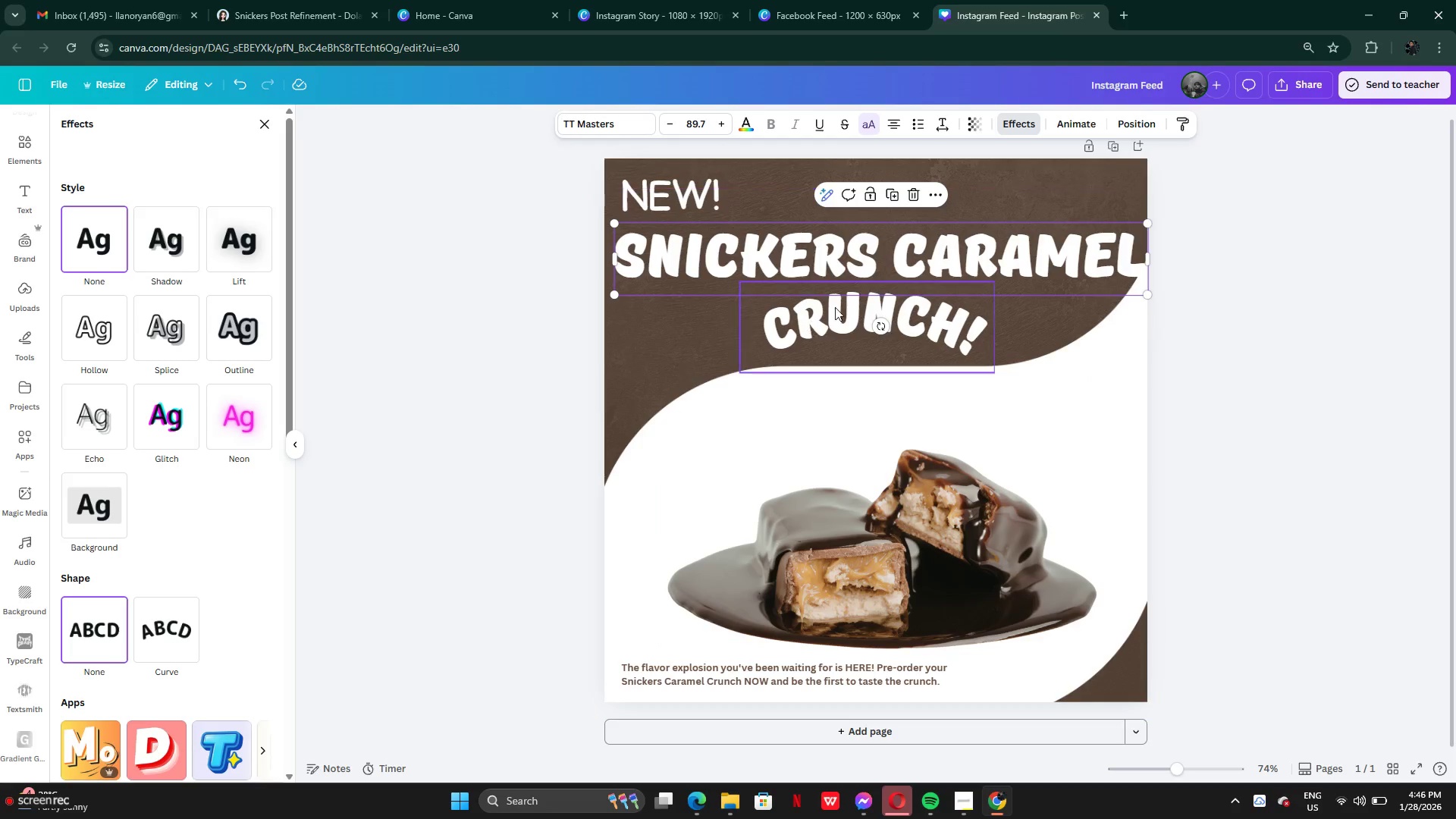 
left_click([856, 303])
 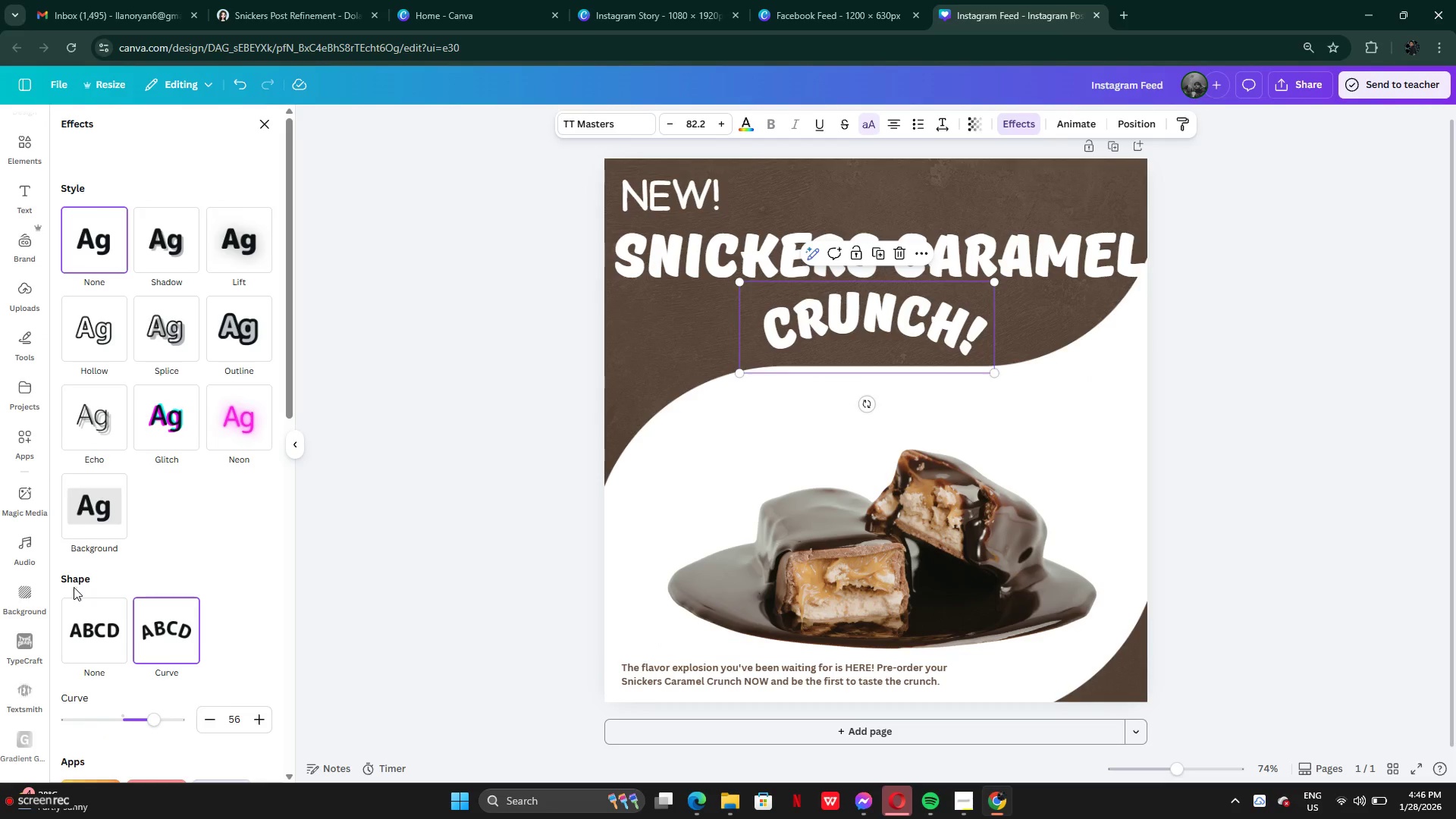 
left_click([84, 624])
 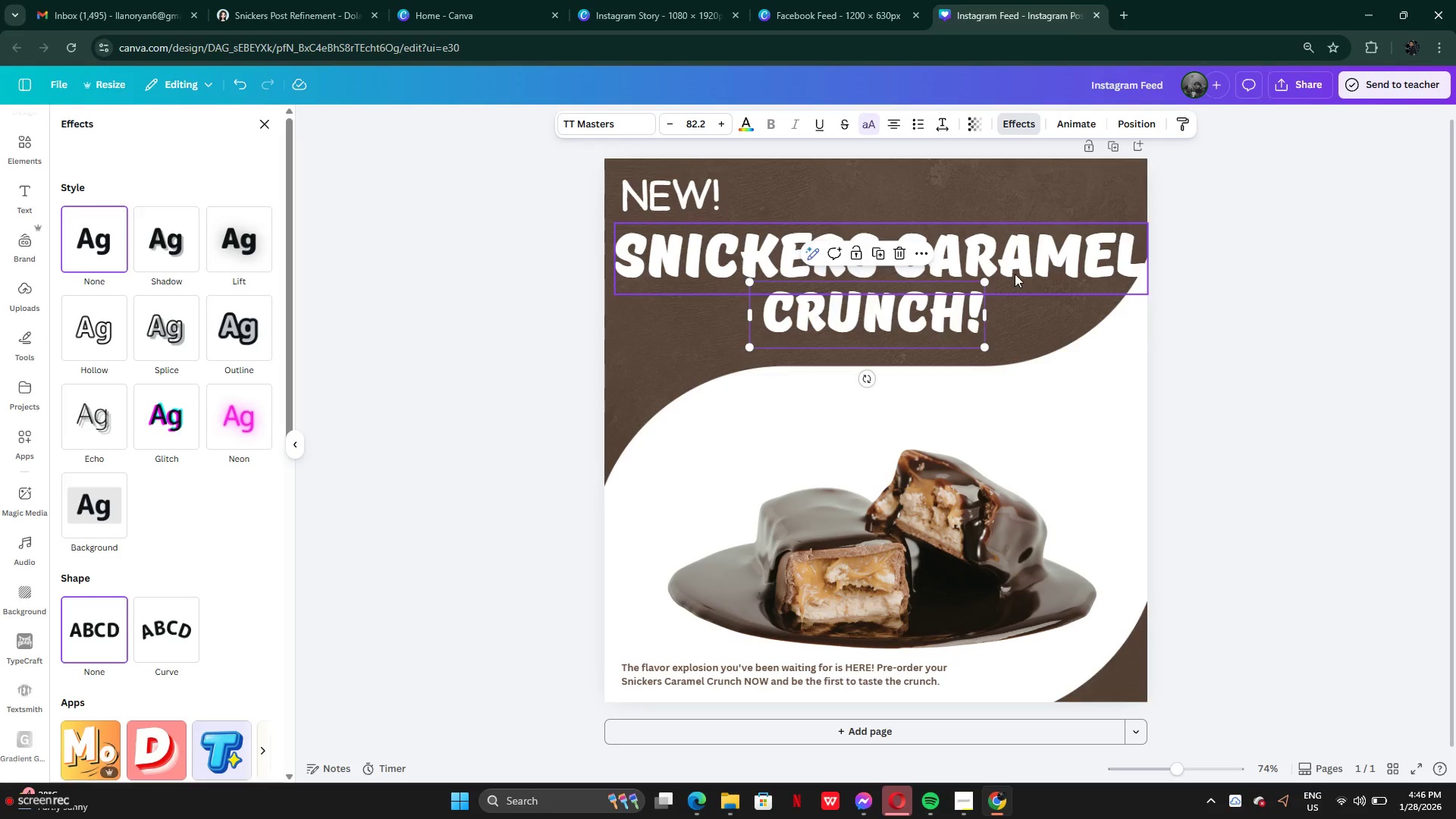 
left_click_drag(start_coordinate=[1015, 268], to_coordinate=[1019, 268])
 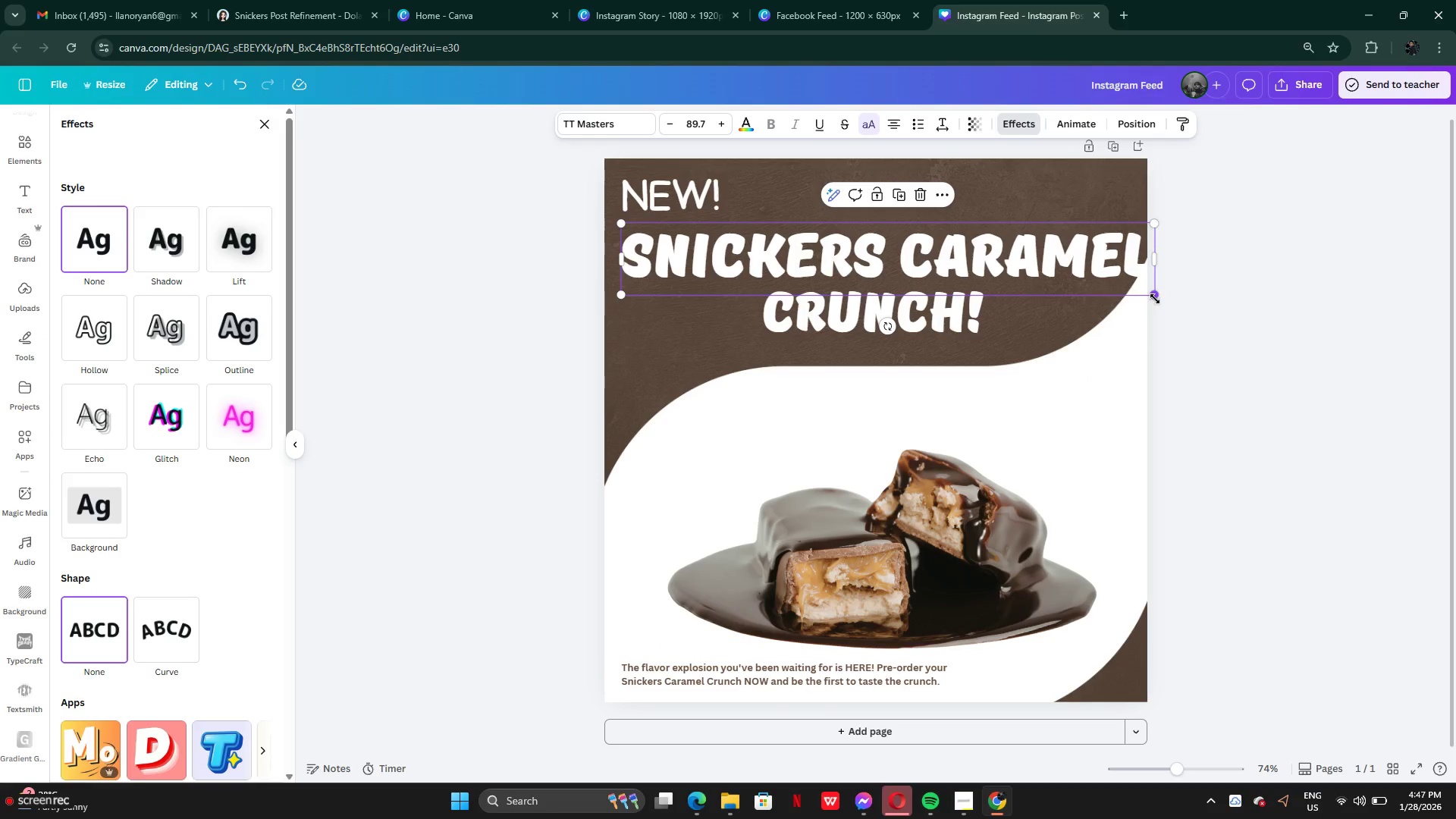 
left_click_drag(start_coordinate=[1155, 299], to_coordinate=[1107, 278])
 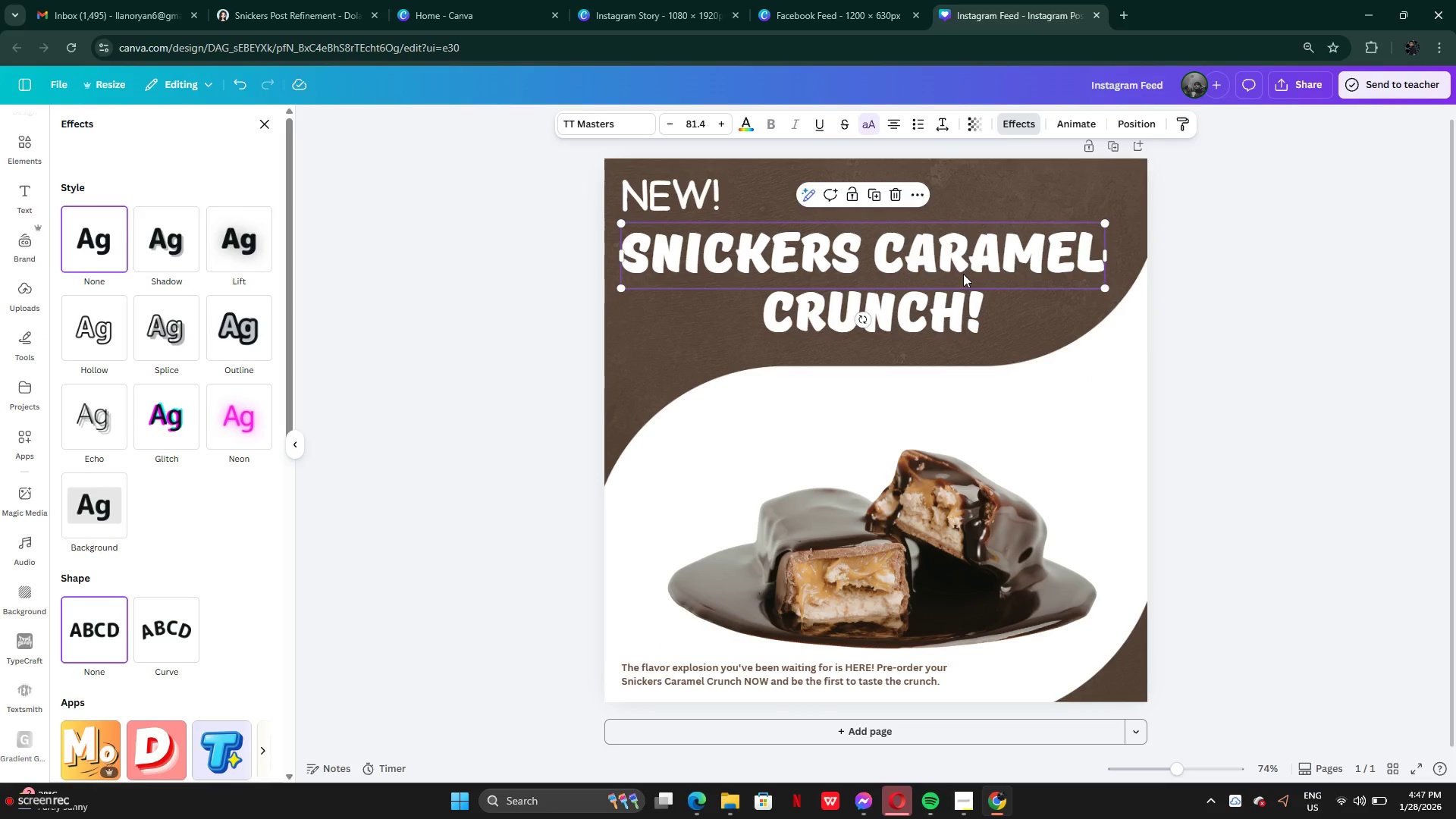 
left_click_drag(start_coordinate=[963, 275], to_coordinate=[977, 279])
 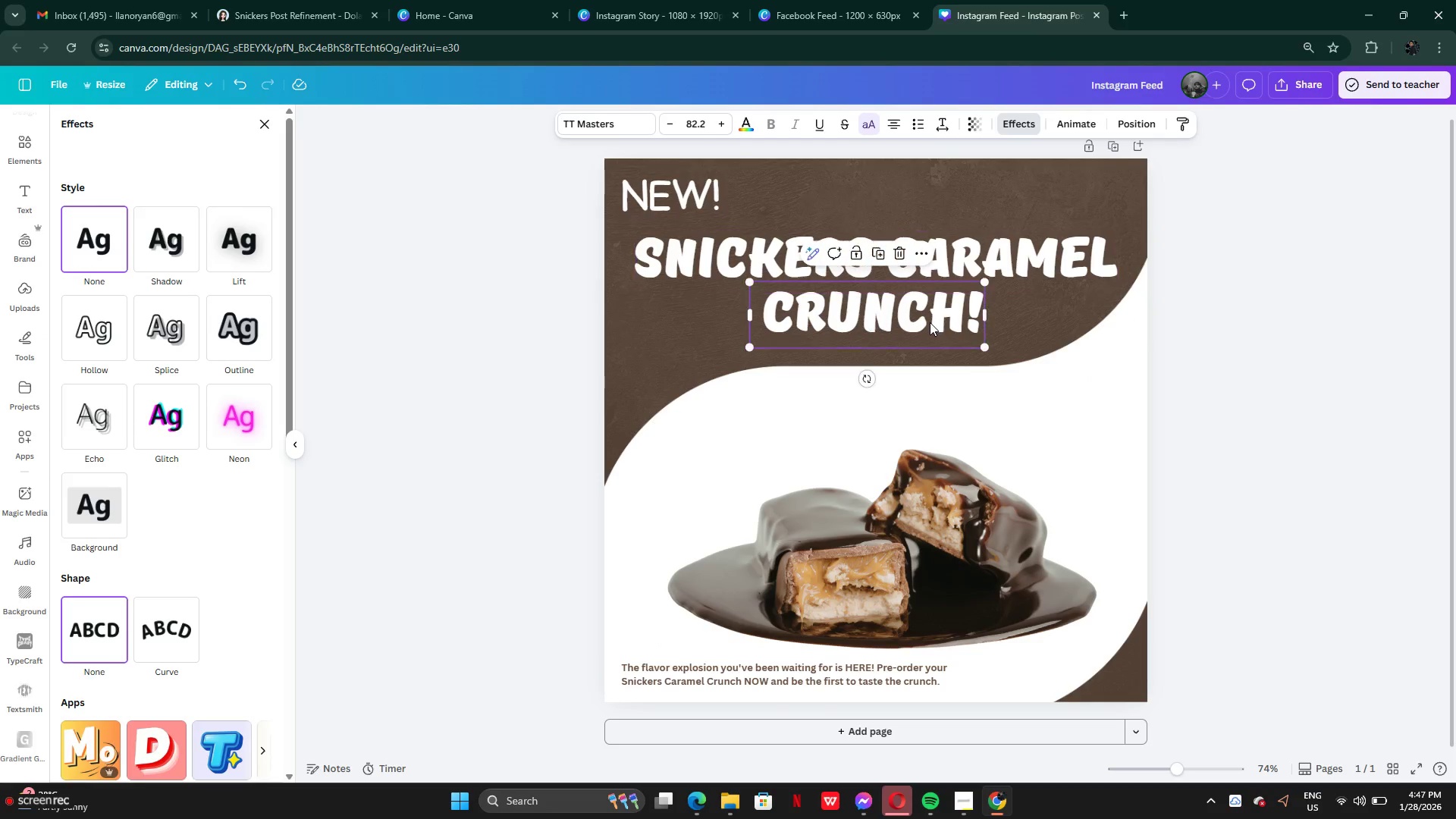 
left_click([930, 320])
 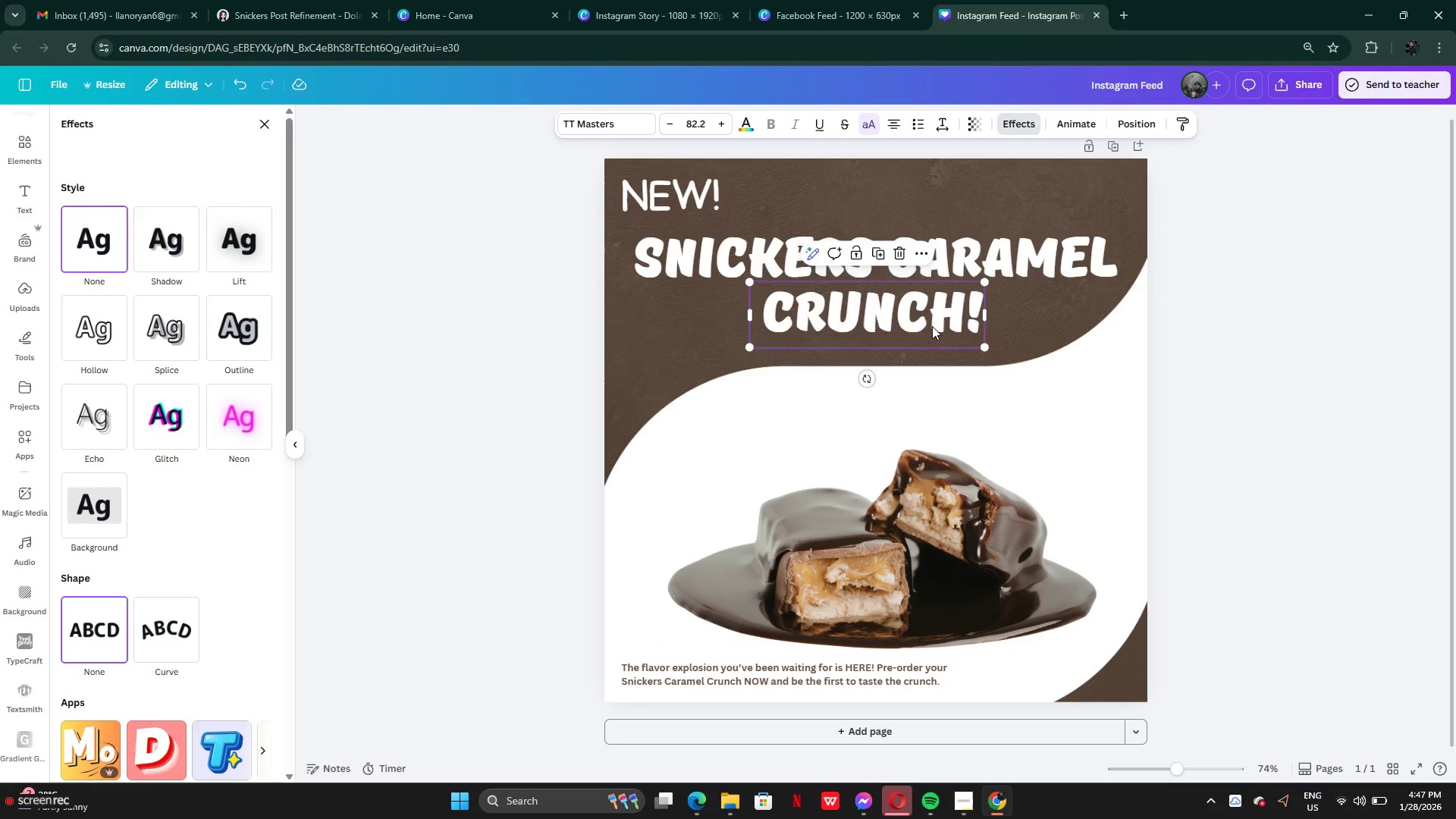 
left_click_drag(start_coordinate=[933, 326], to_coordinate=[801, 322])
 